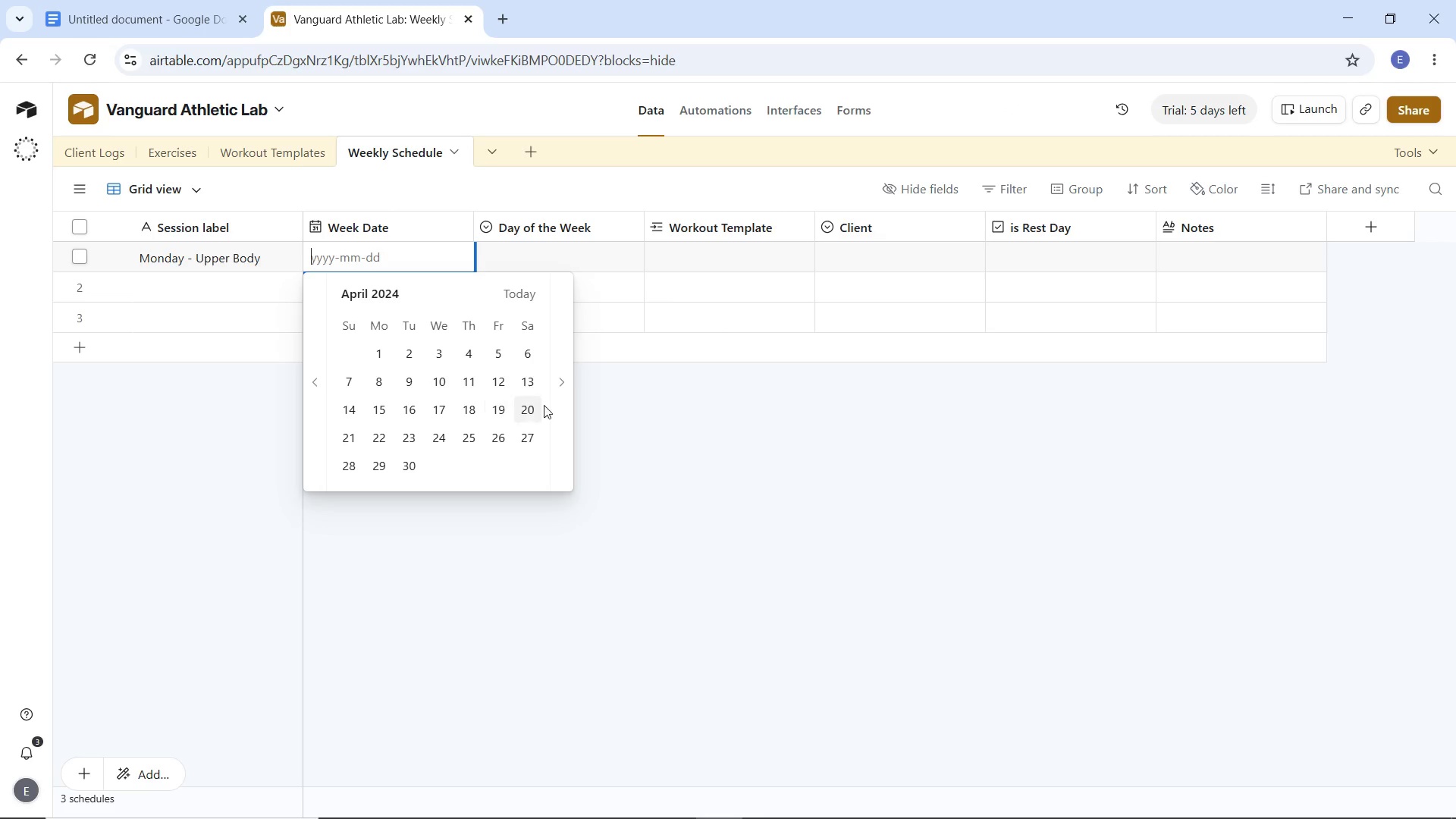 
left_click([563, 405])
 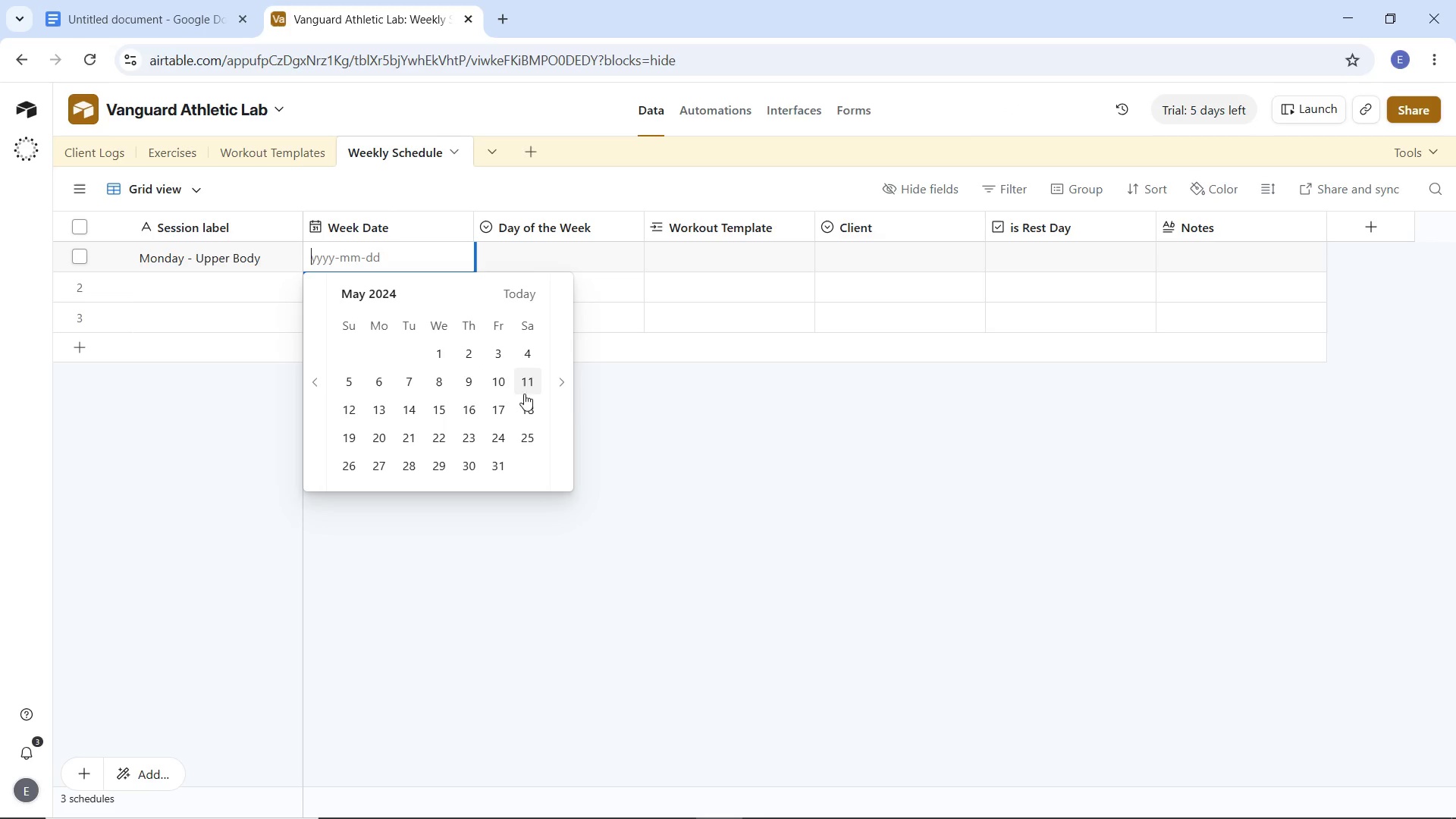 
left_click([564, 399])
 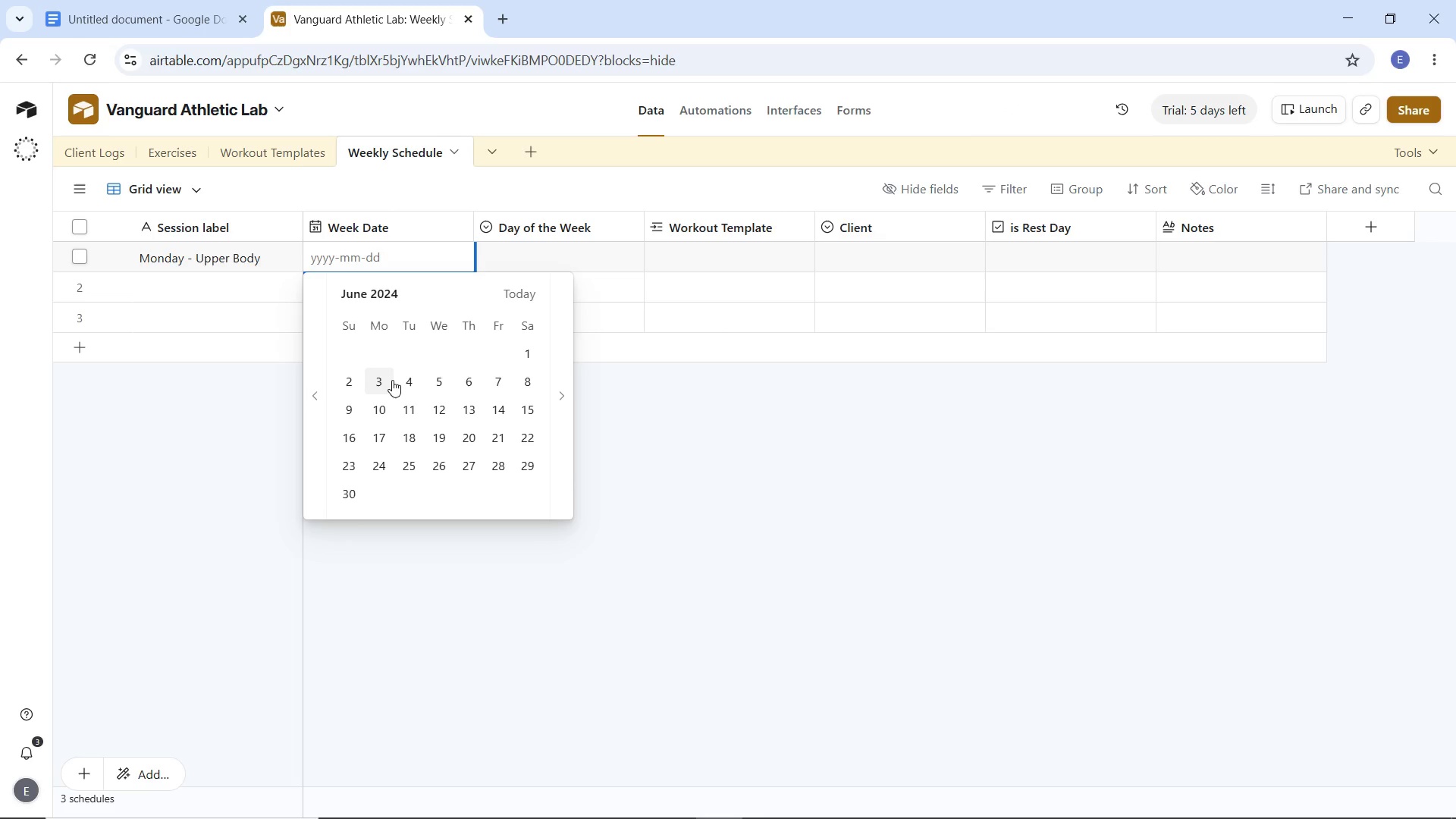 
left_click([384, 380])
 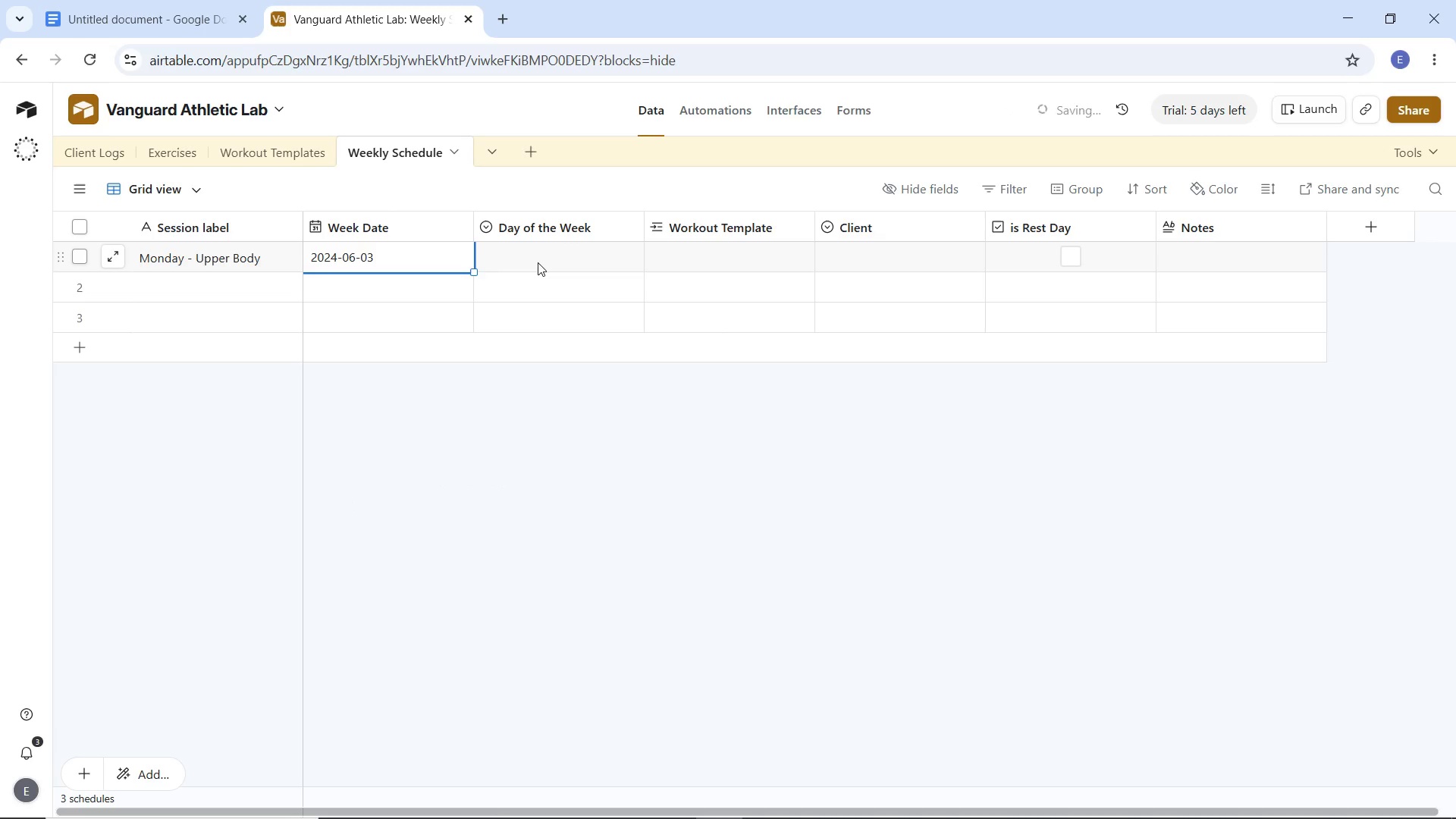 
double_click([538, 262])
 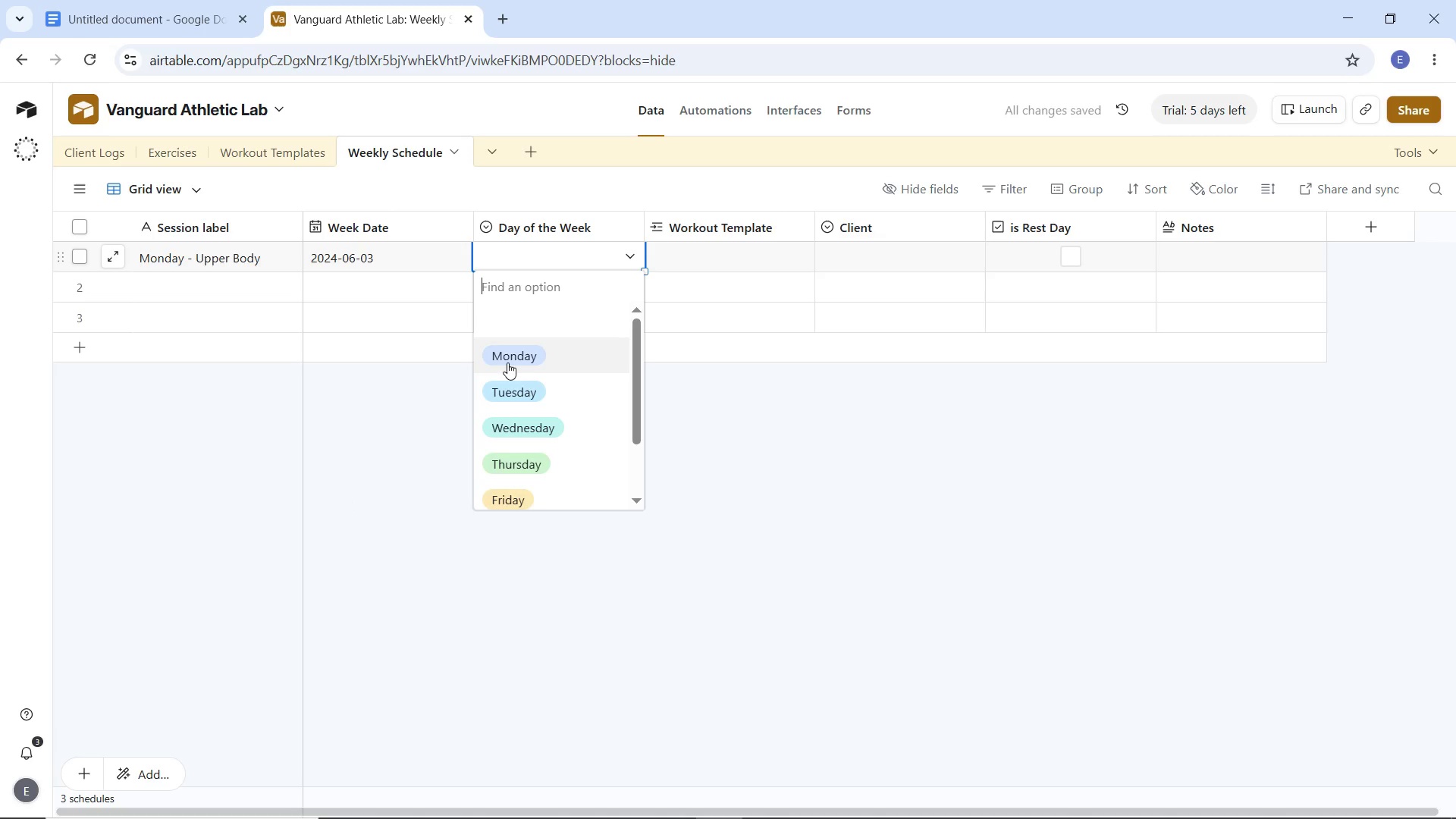 
left_click([507, 362])
 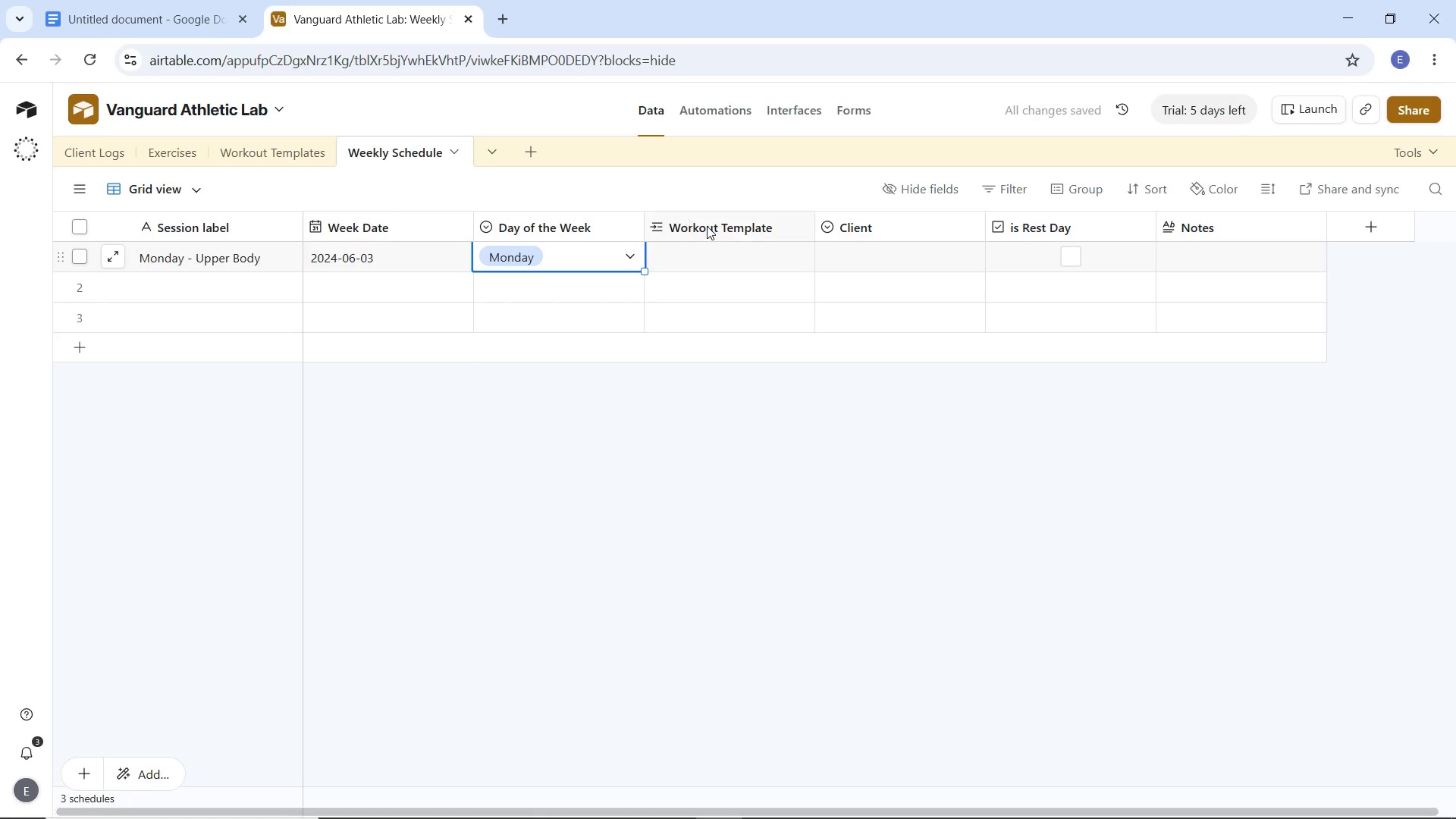 
left_click([785, 265])
 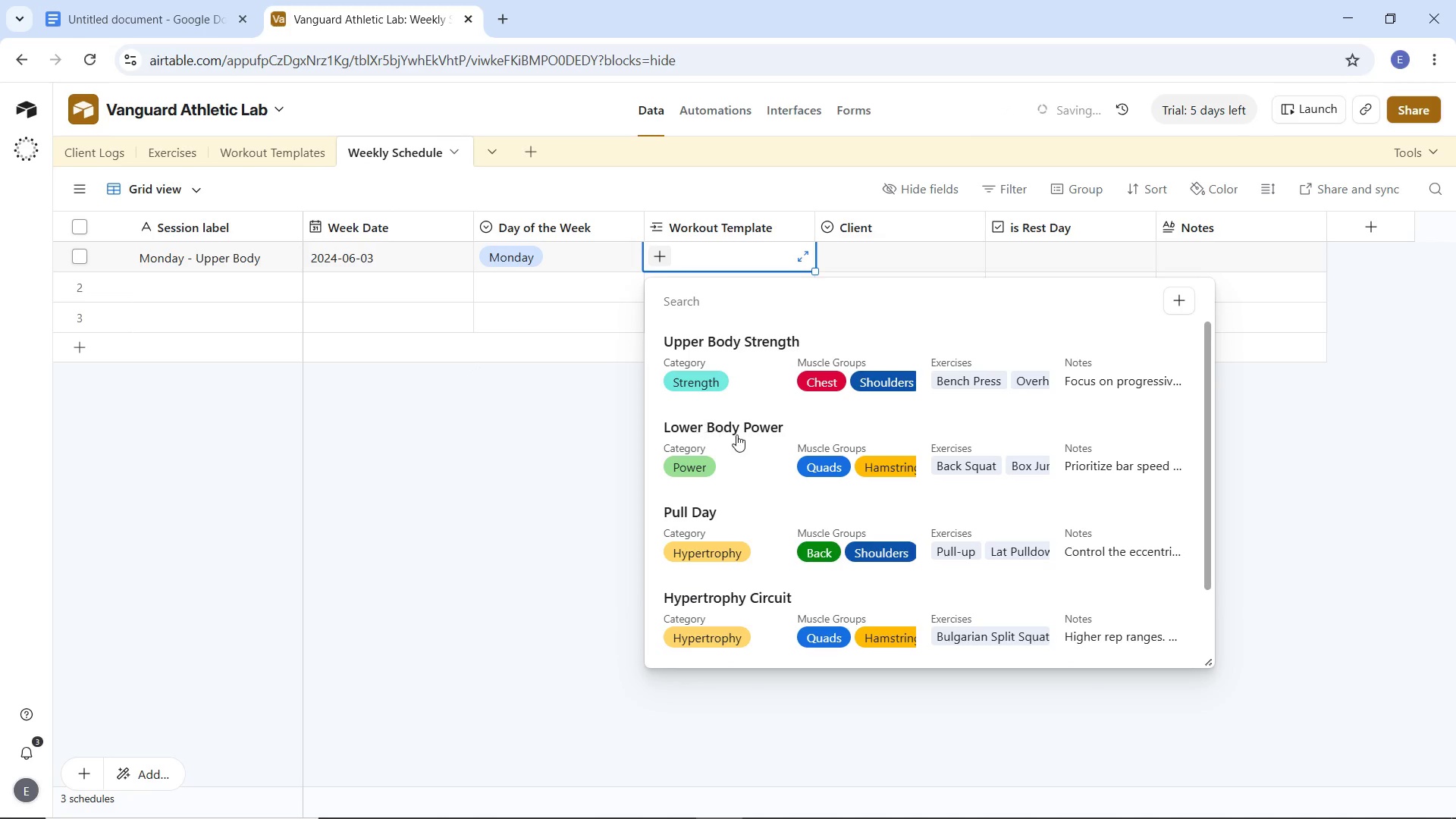 
left_click([717, 378])
 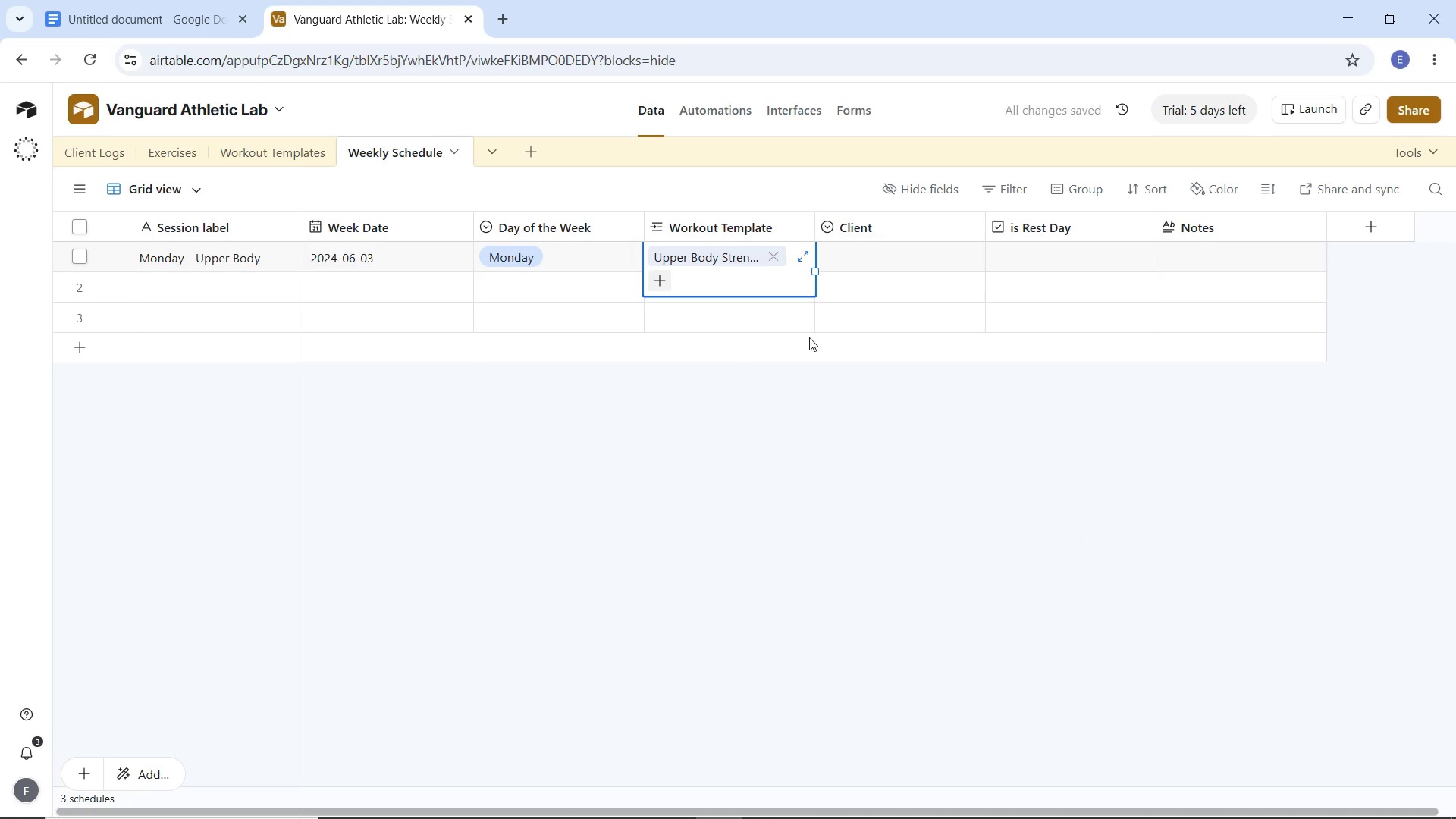 
left_click([902, 259])
 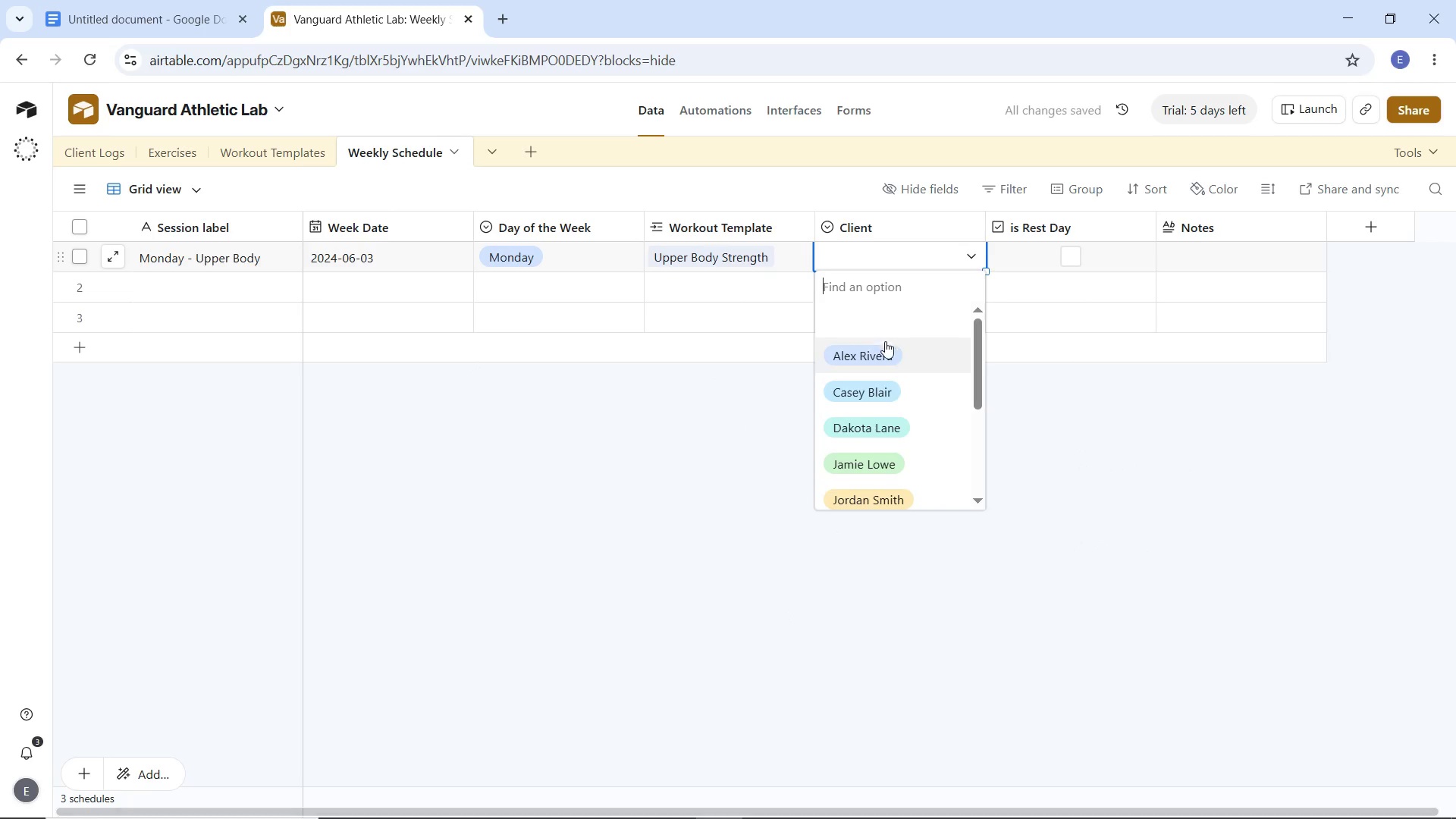 
left_click([881, 353])
 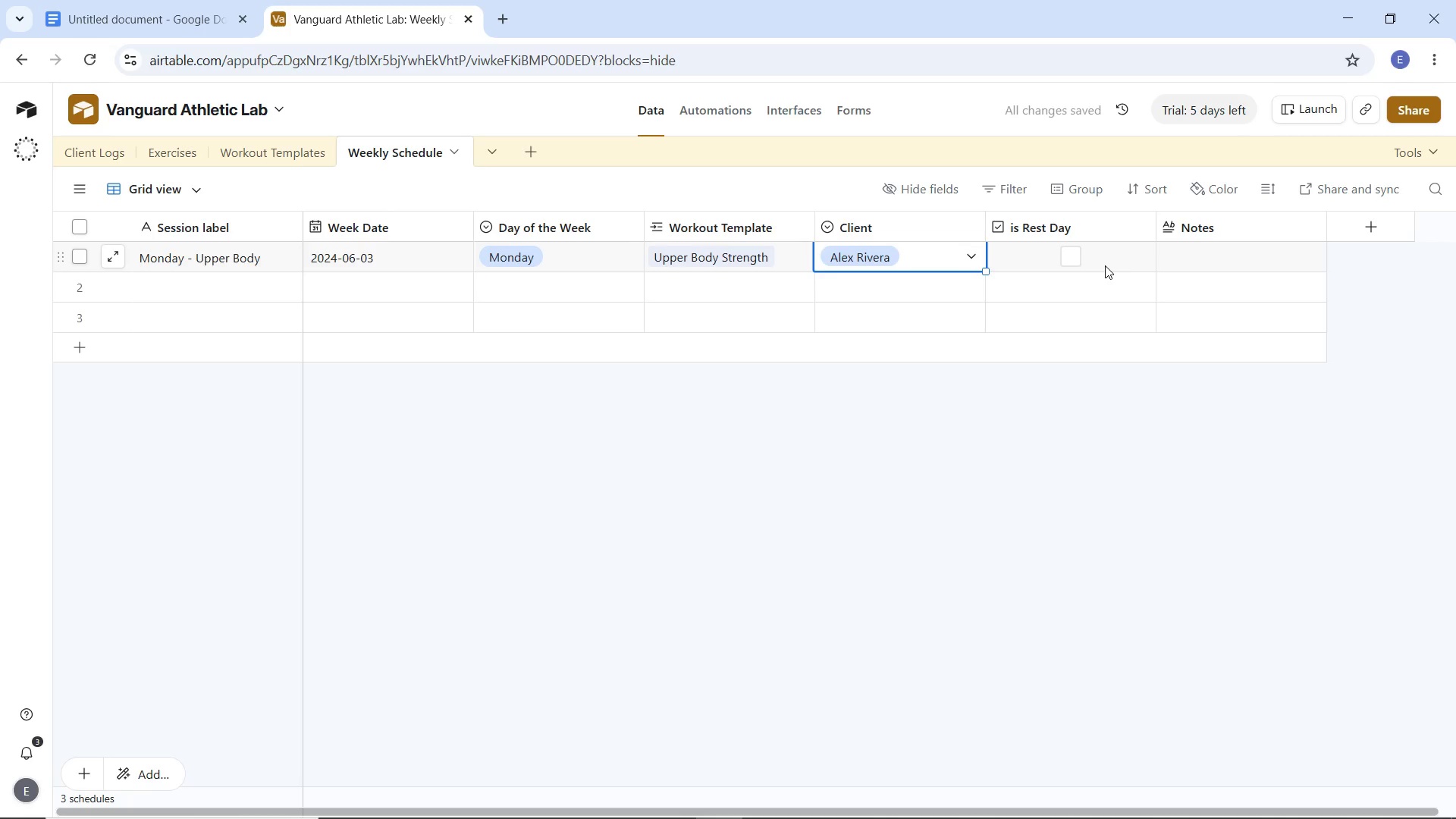 
wait(5.44)
 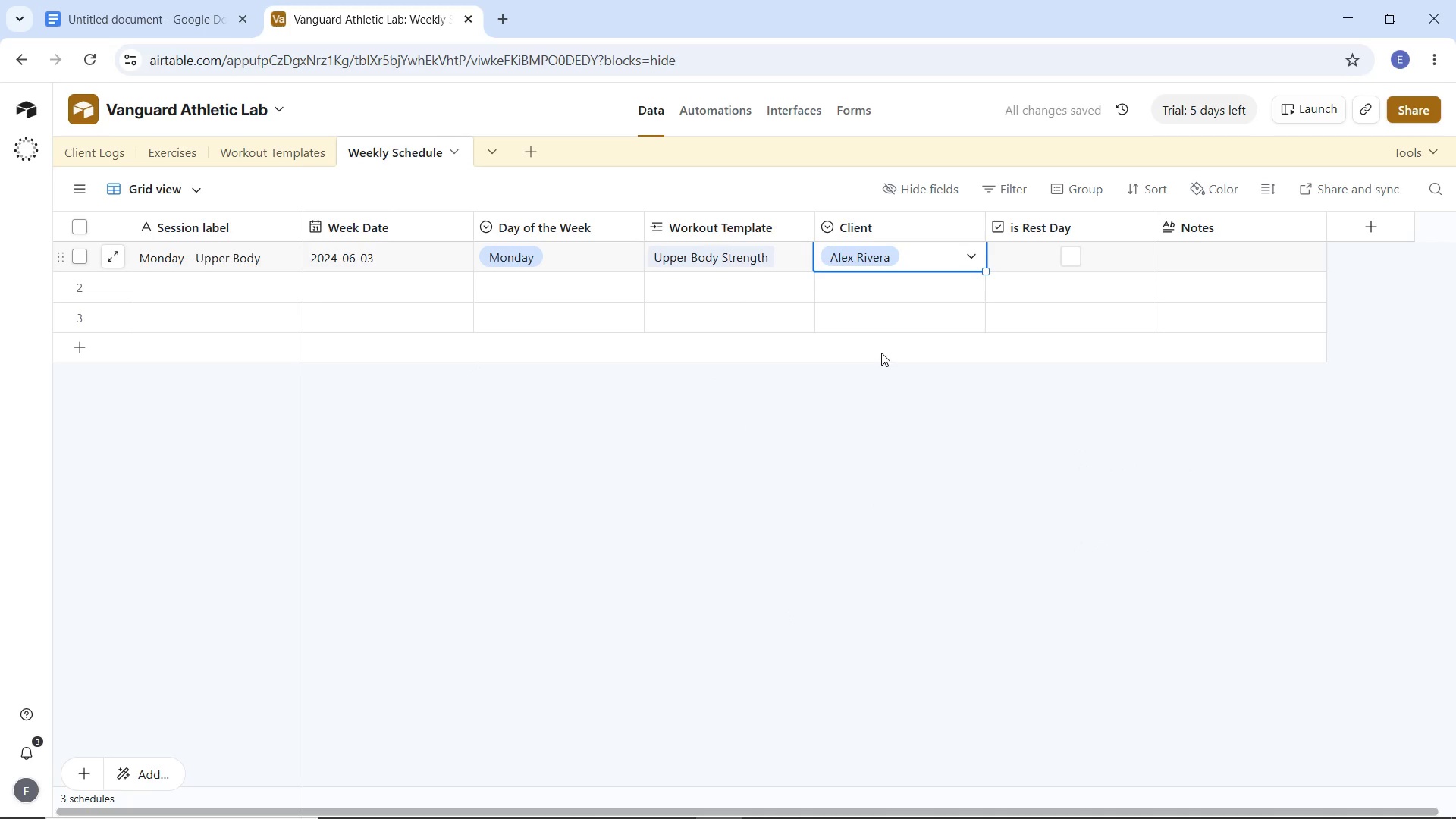 
double_click([1204, 262])
 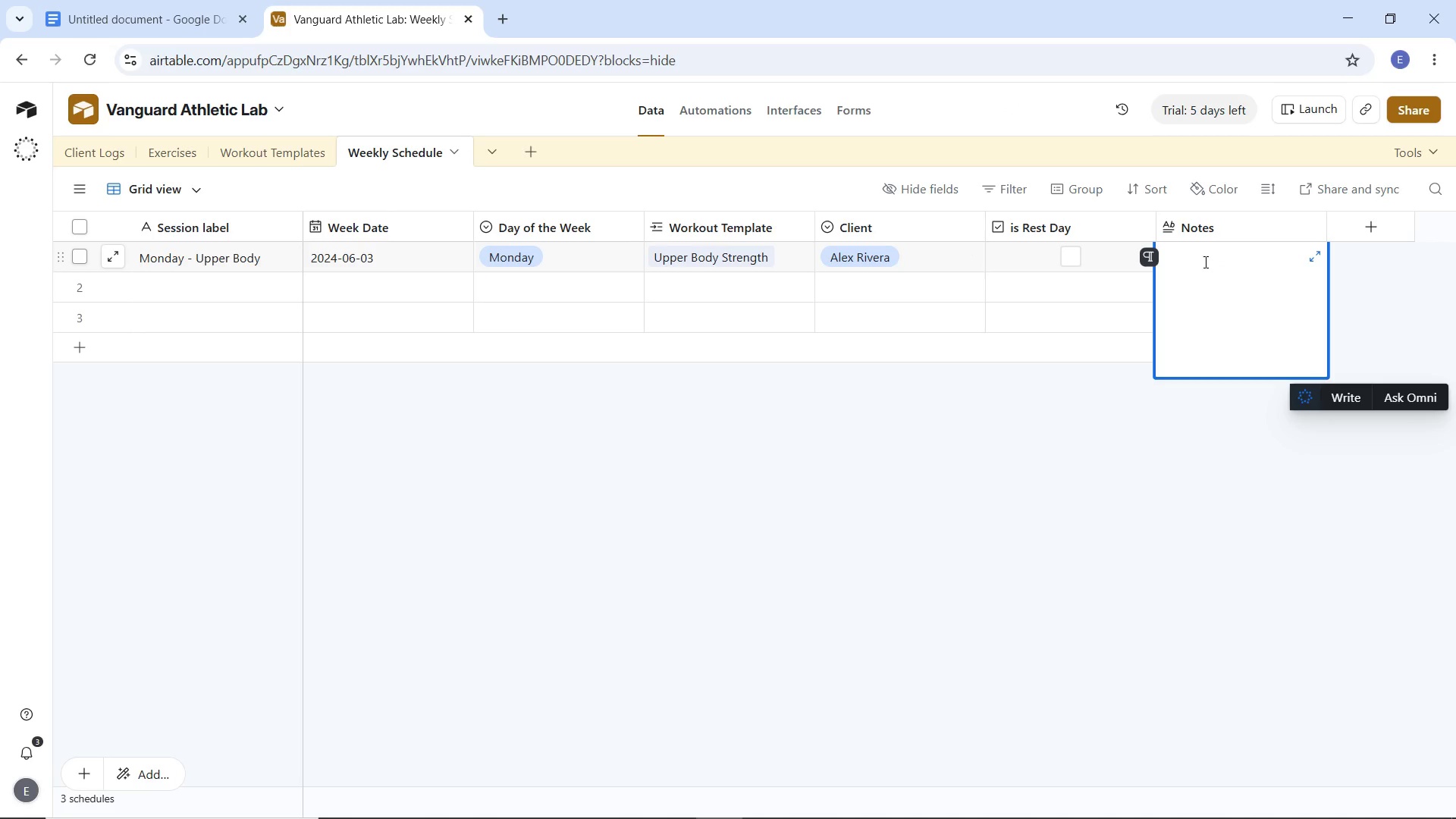 
type(Morng)
key(Backspace)
type(ing Session - 6:30)
 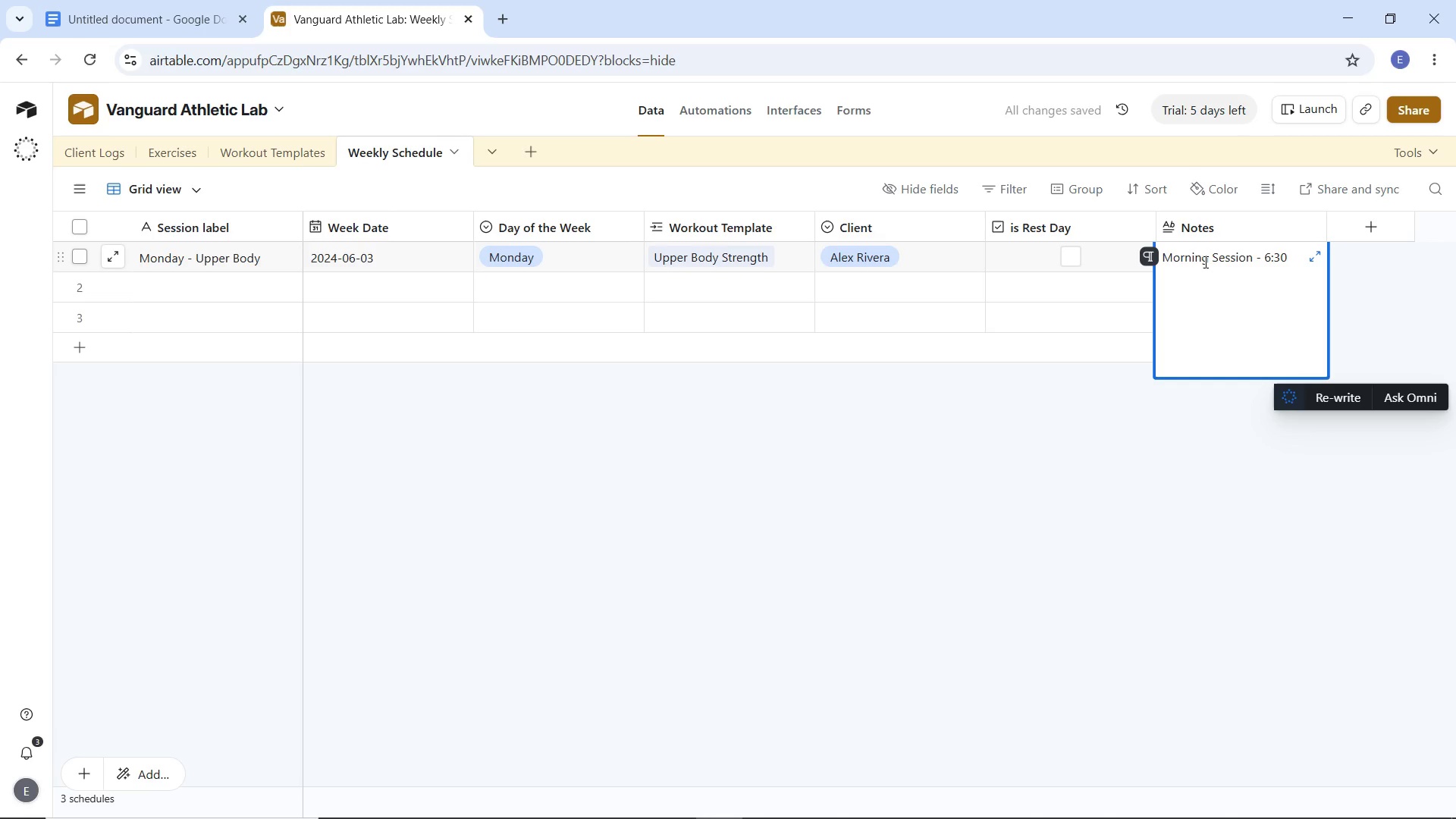 
type(am Start)
key(Backspace)
key(Backspace)
key(Backspace)
key(Backspace)
key(Backspace)
type(start)
 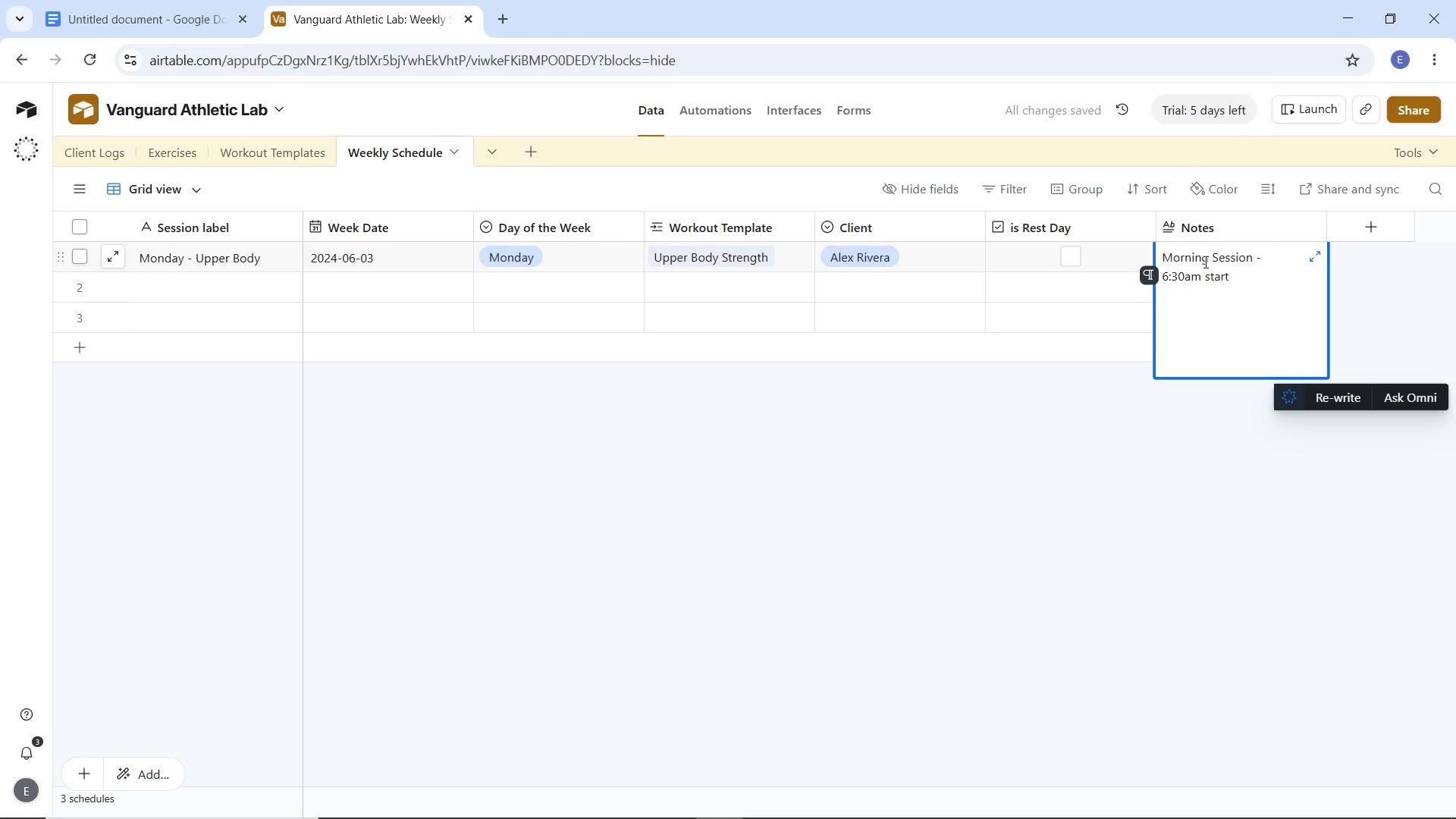 
key(Enter)
 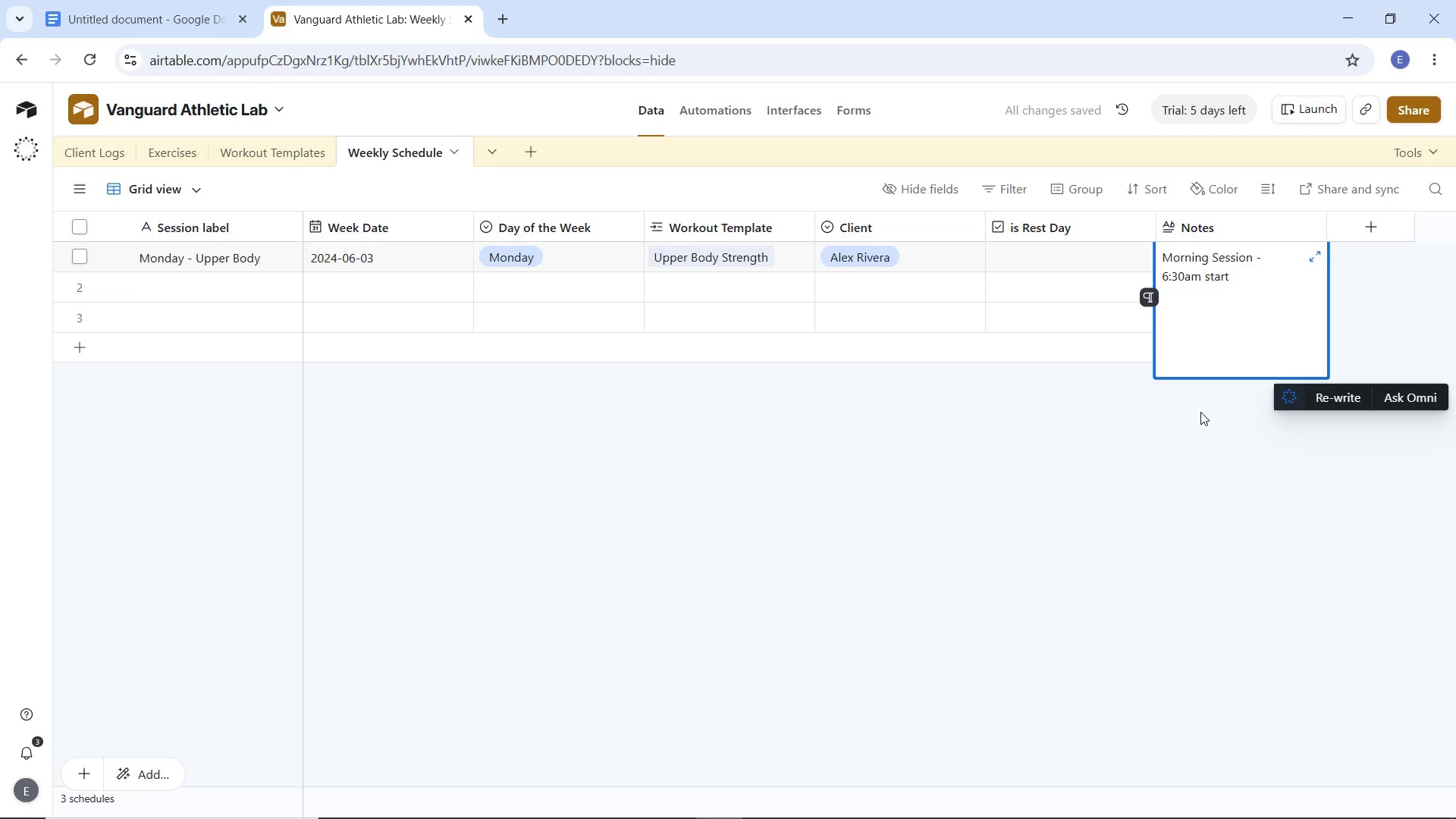 
left_click_drag(start_coordinate=[1200, 413], to_coordinate=[1200, 419])
 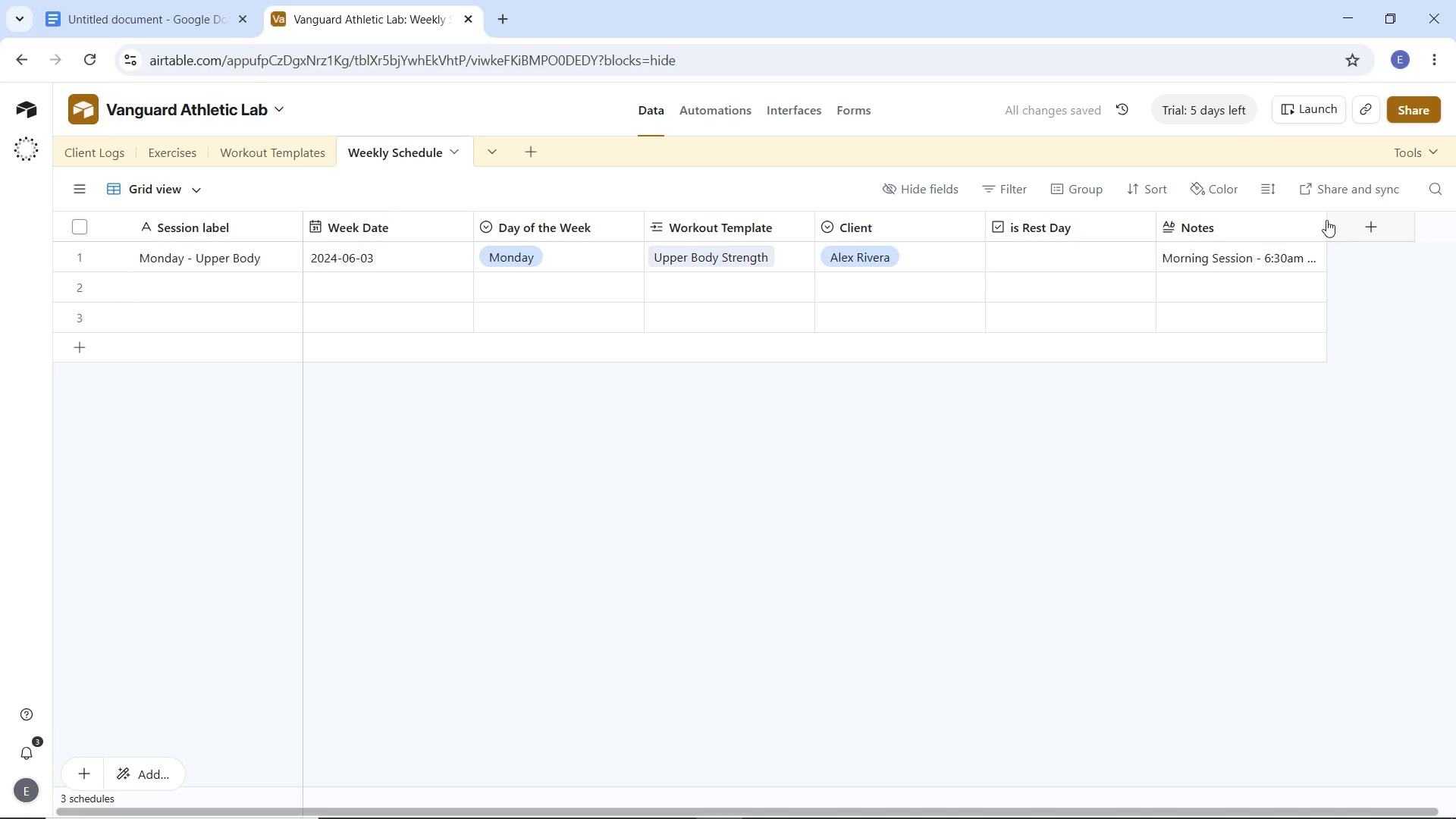 
left_click_drag(start_coordinate=[1323, 218], to_coordinate=[1353, 224])
 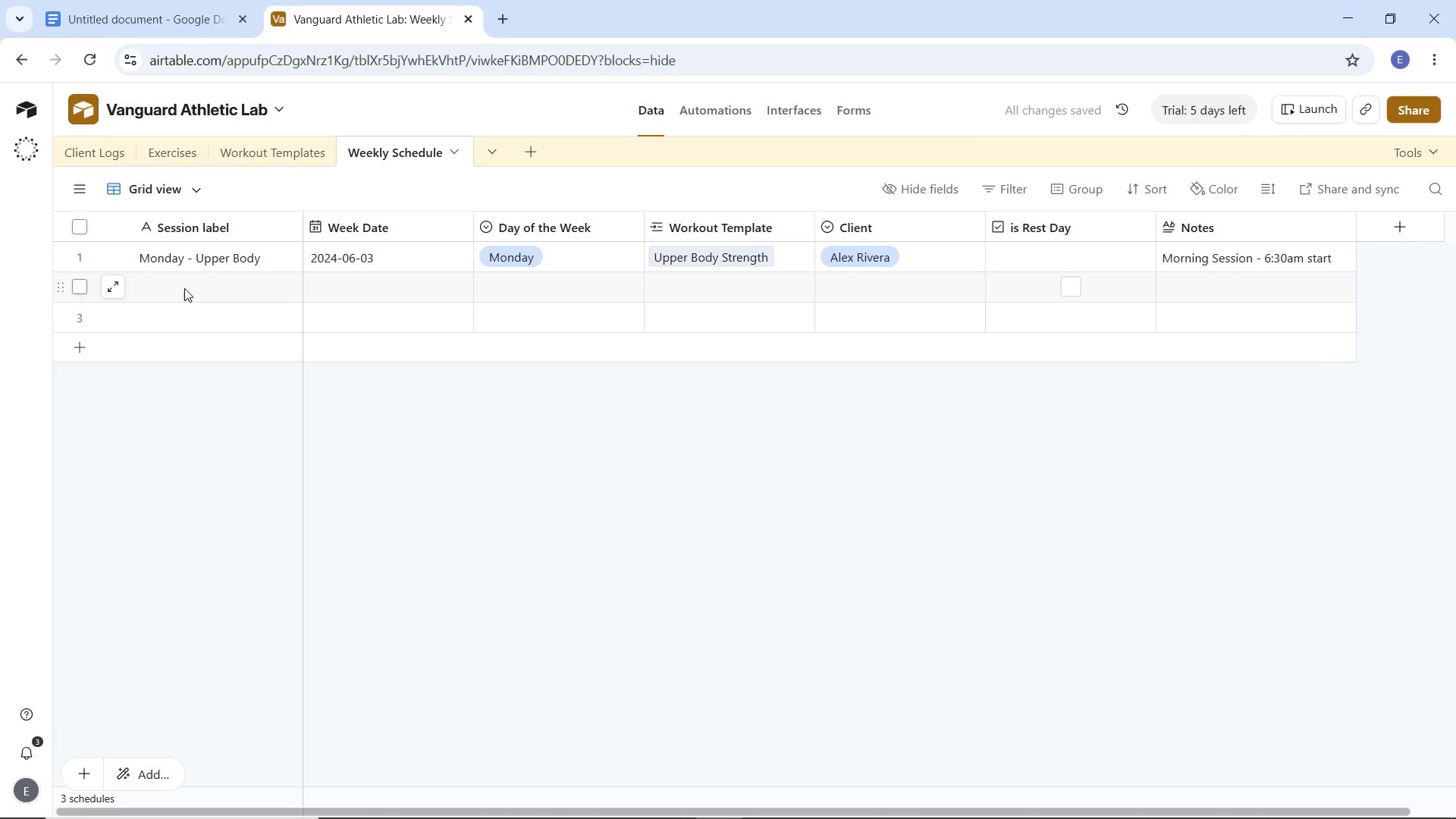 
wait(5.27)
 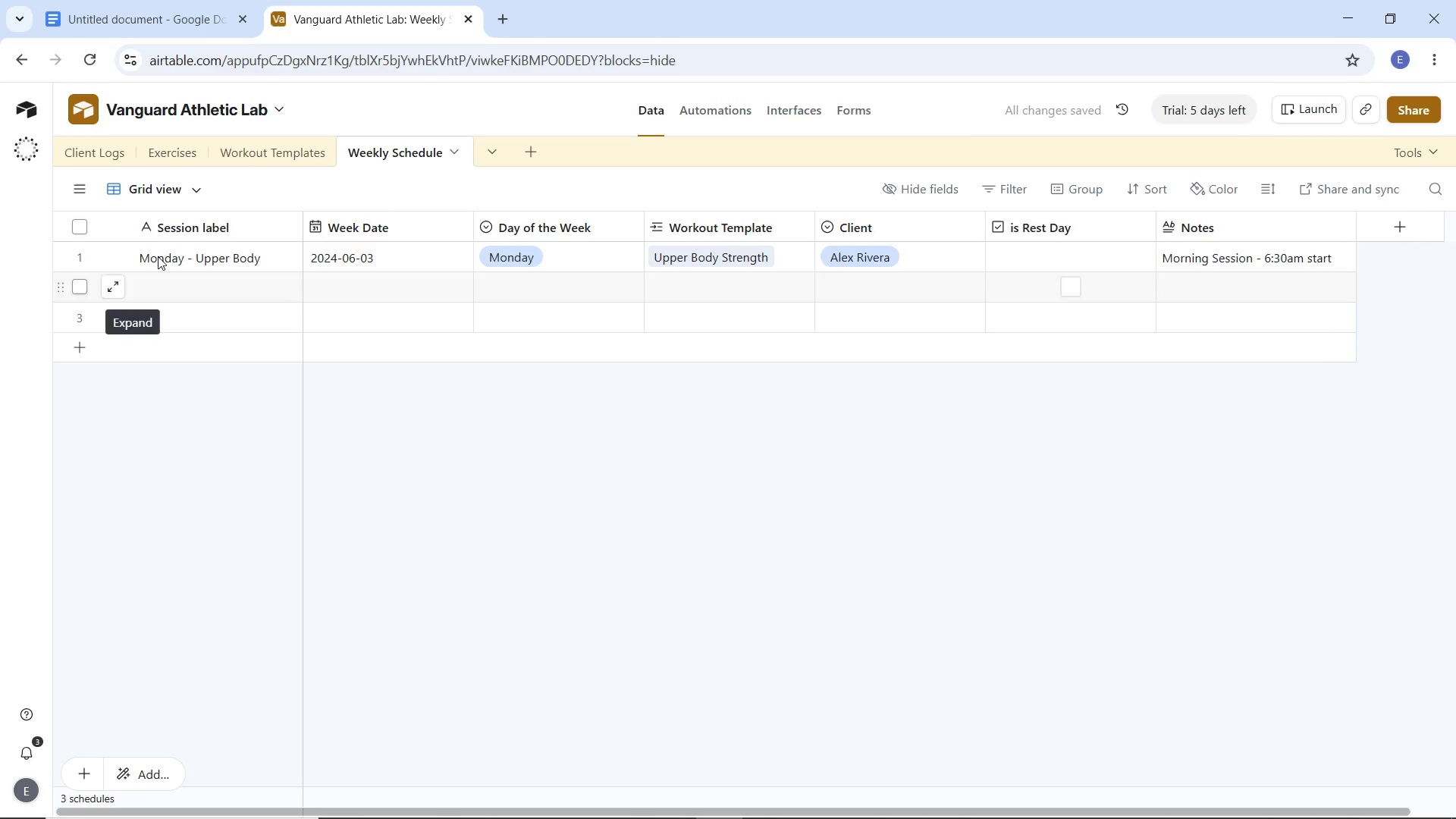 
double_click([189, 297])
 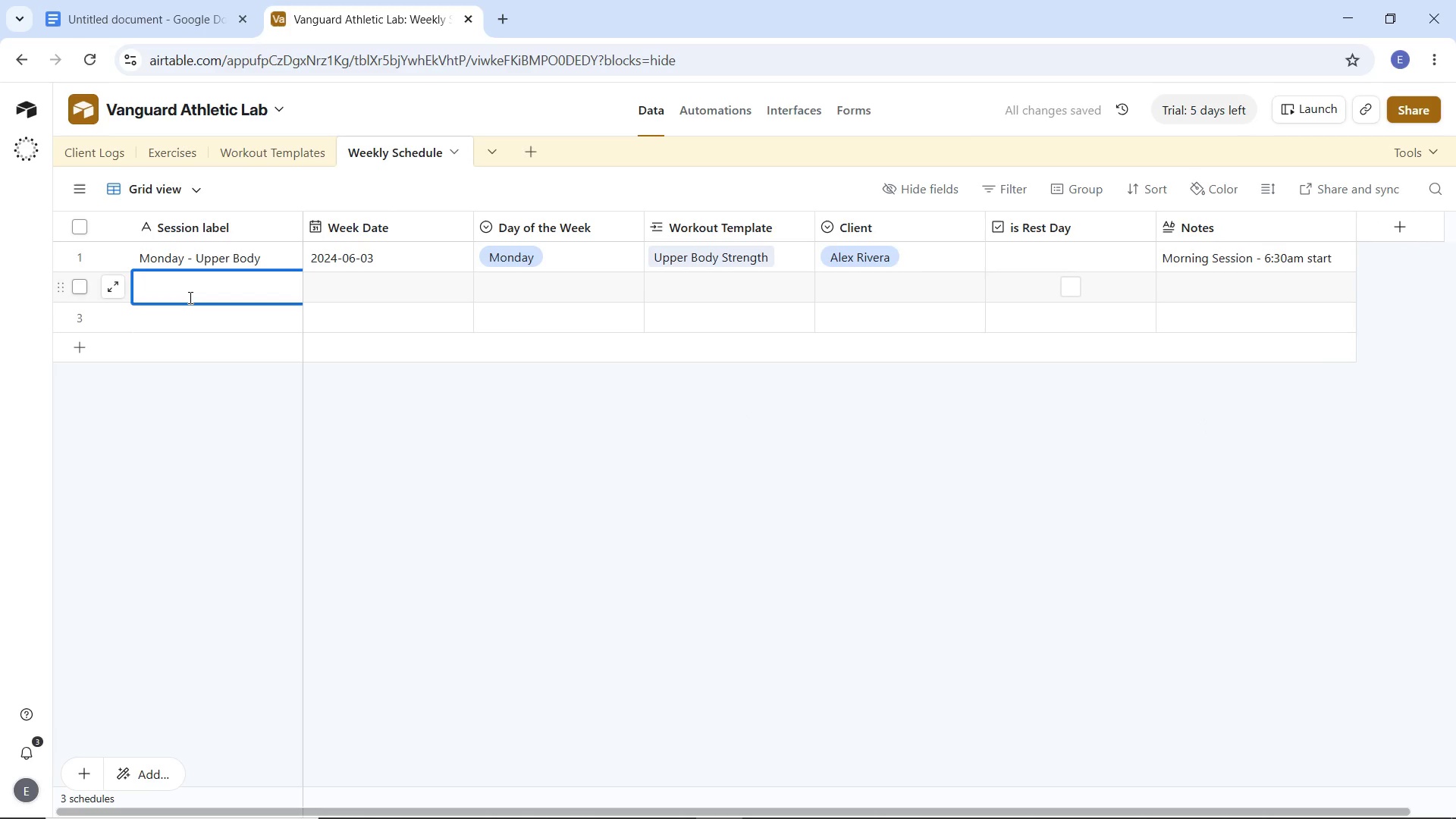 
type(Tuesday - Lower Body)
 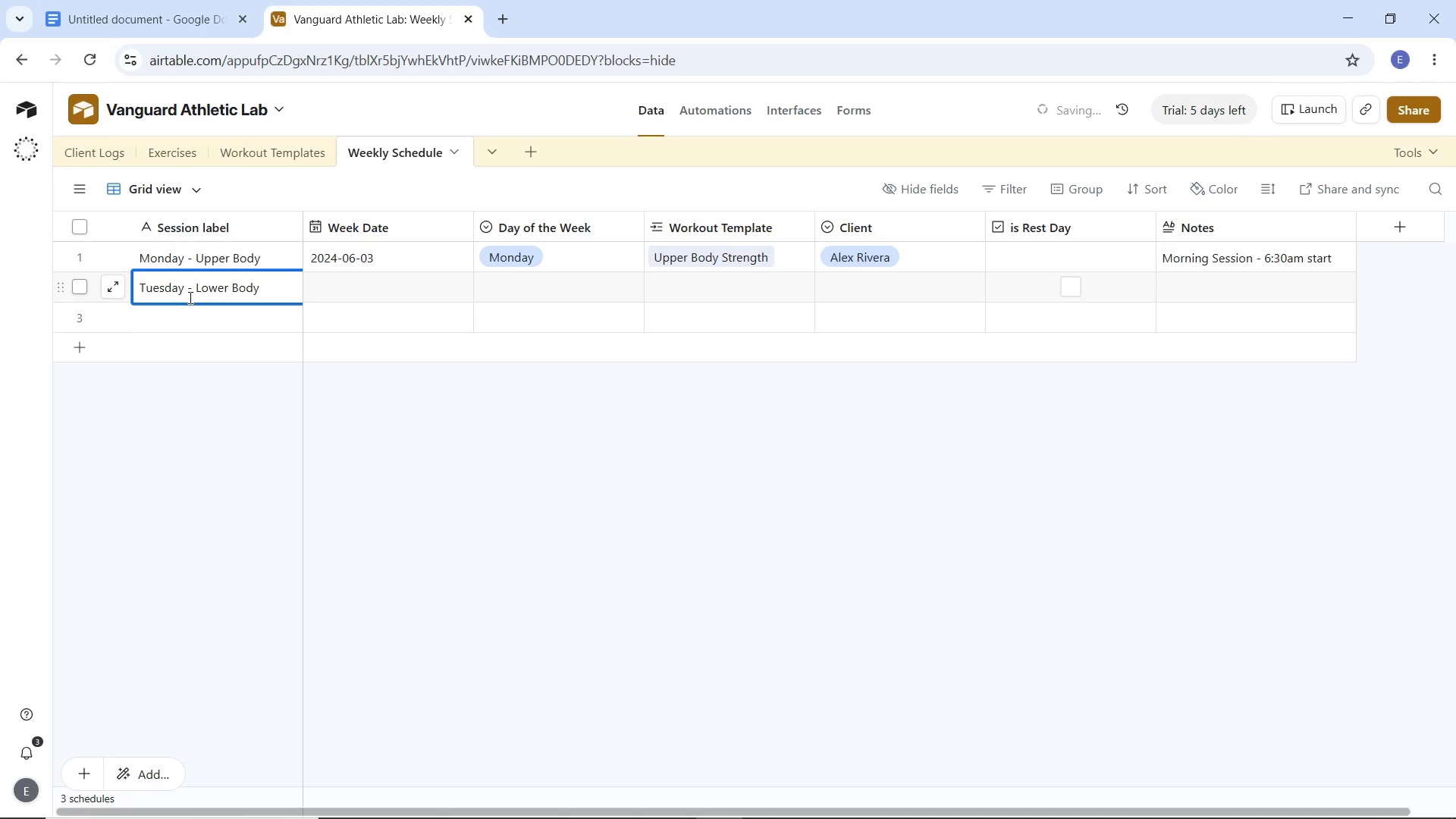 
left_click([362, 265])
 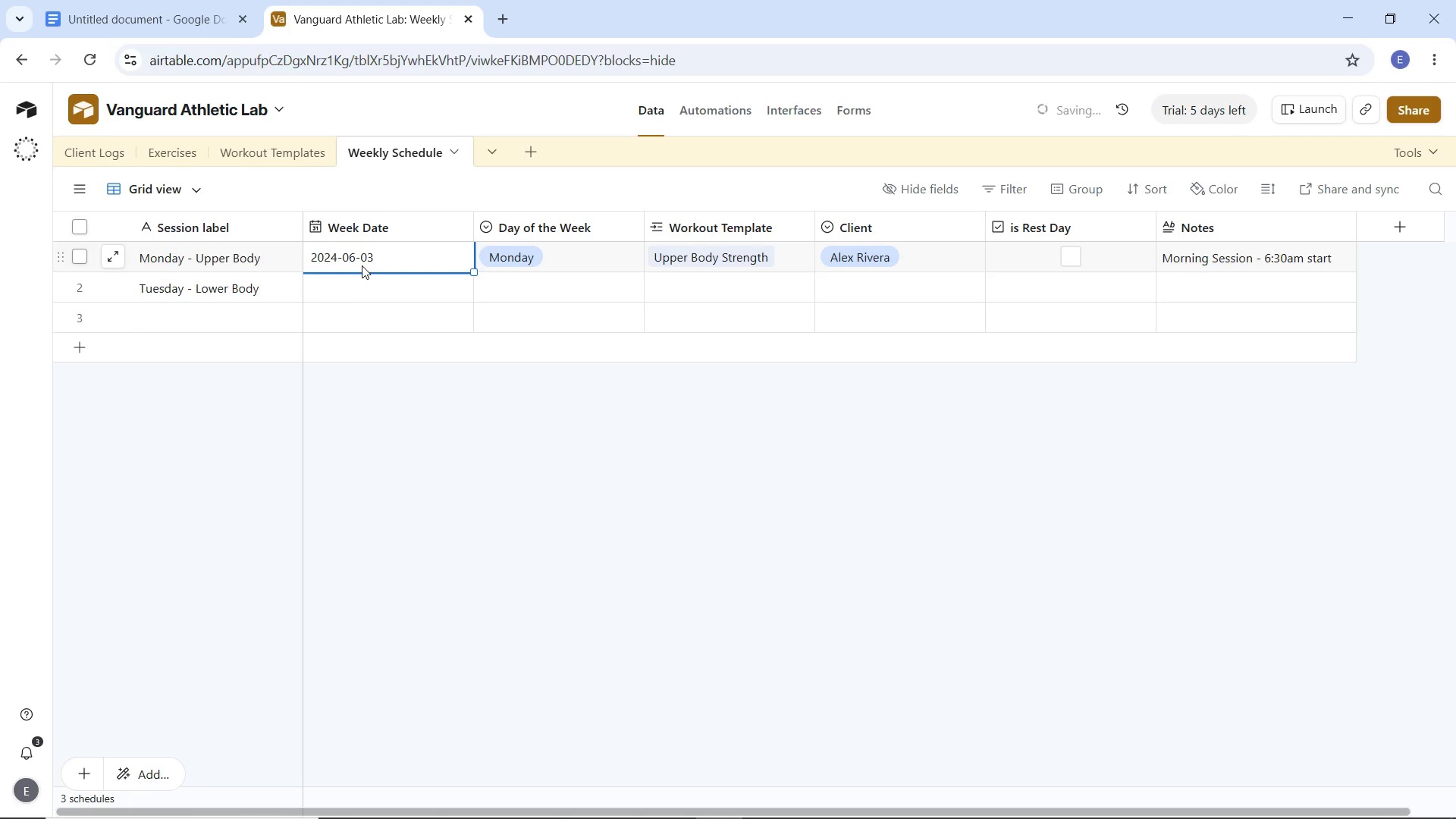 
key(Control+C)
 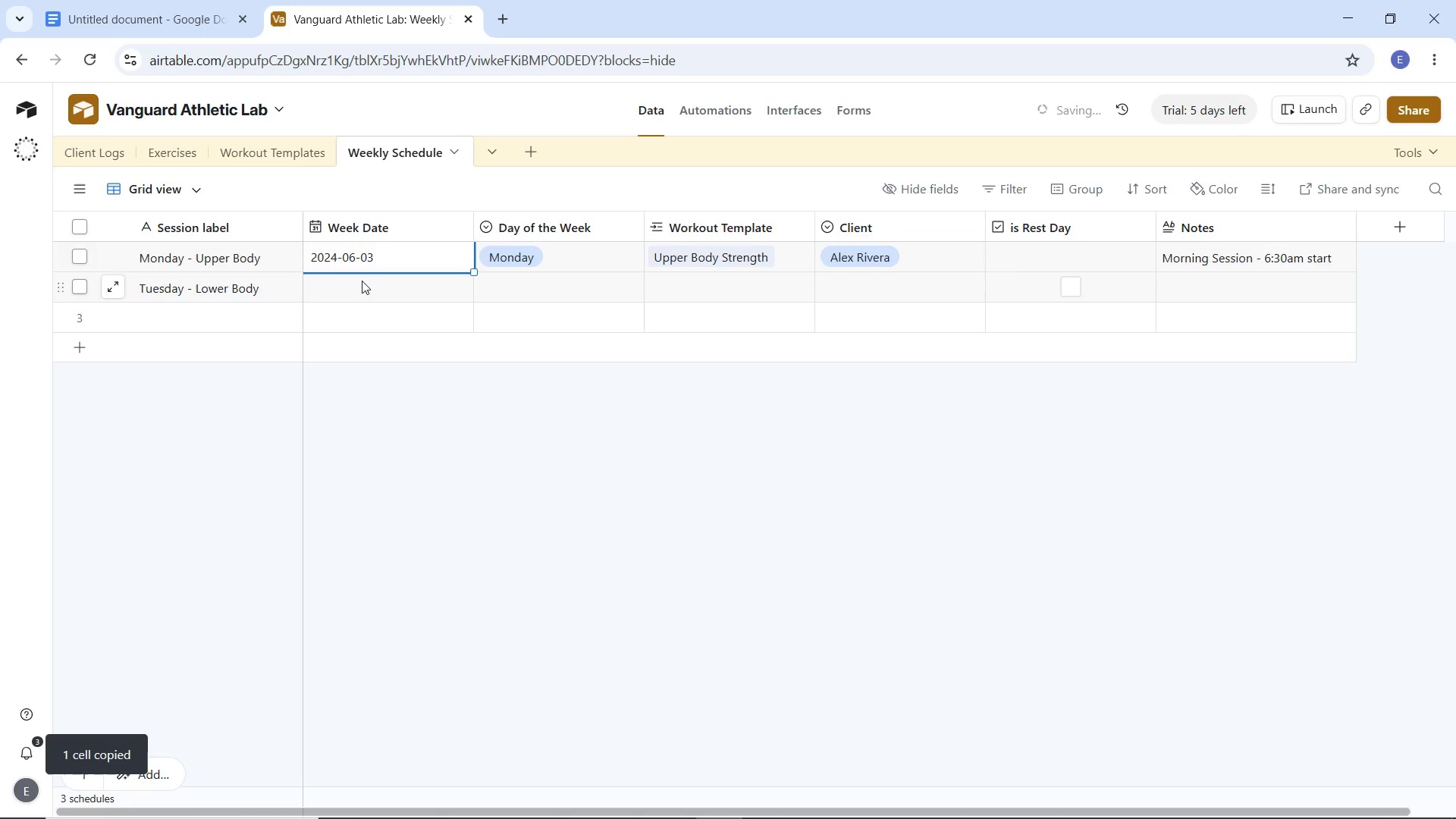 
left_click([362, 281])
 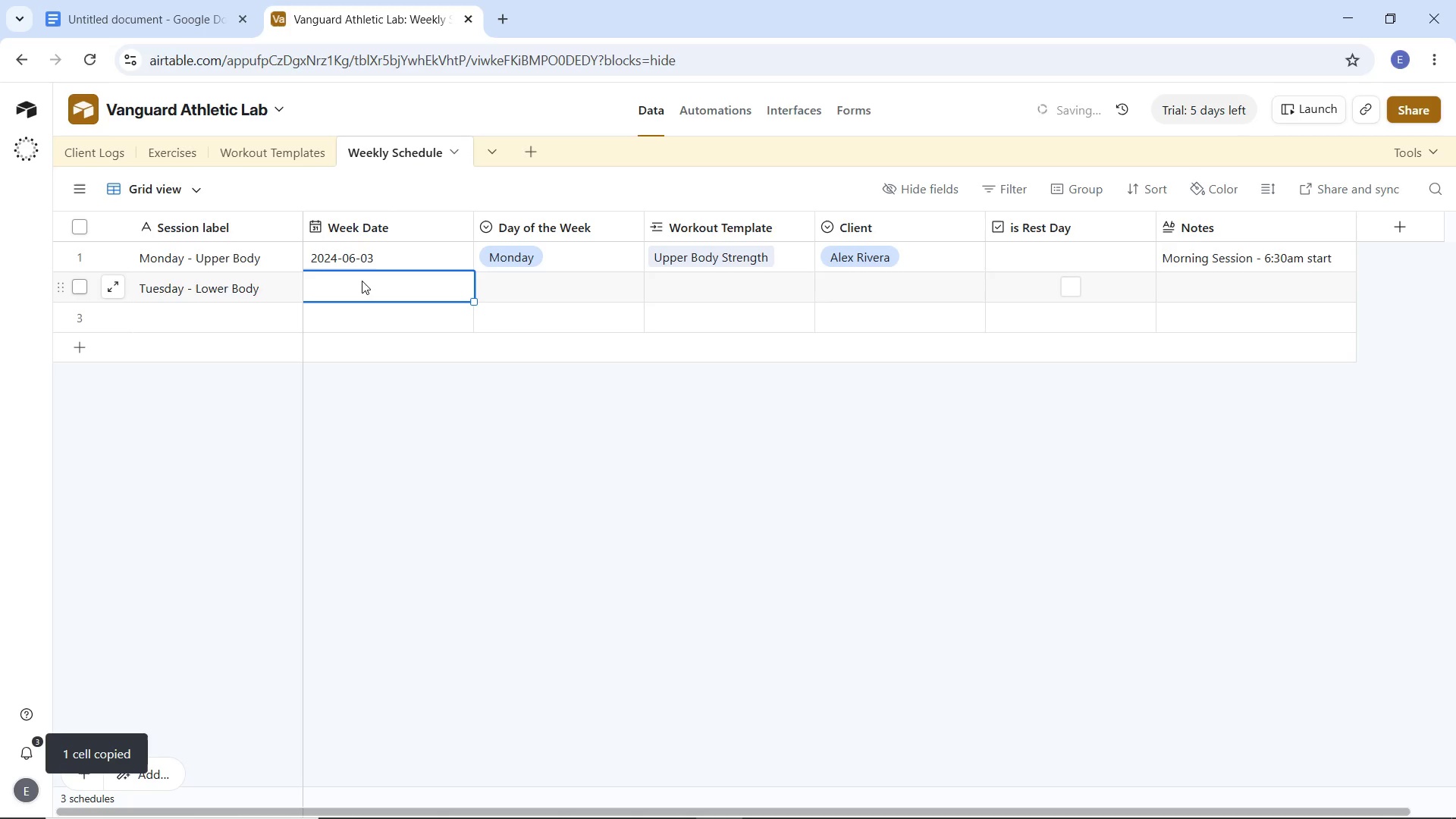 
key(Control+V)
 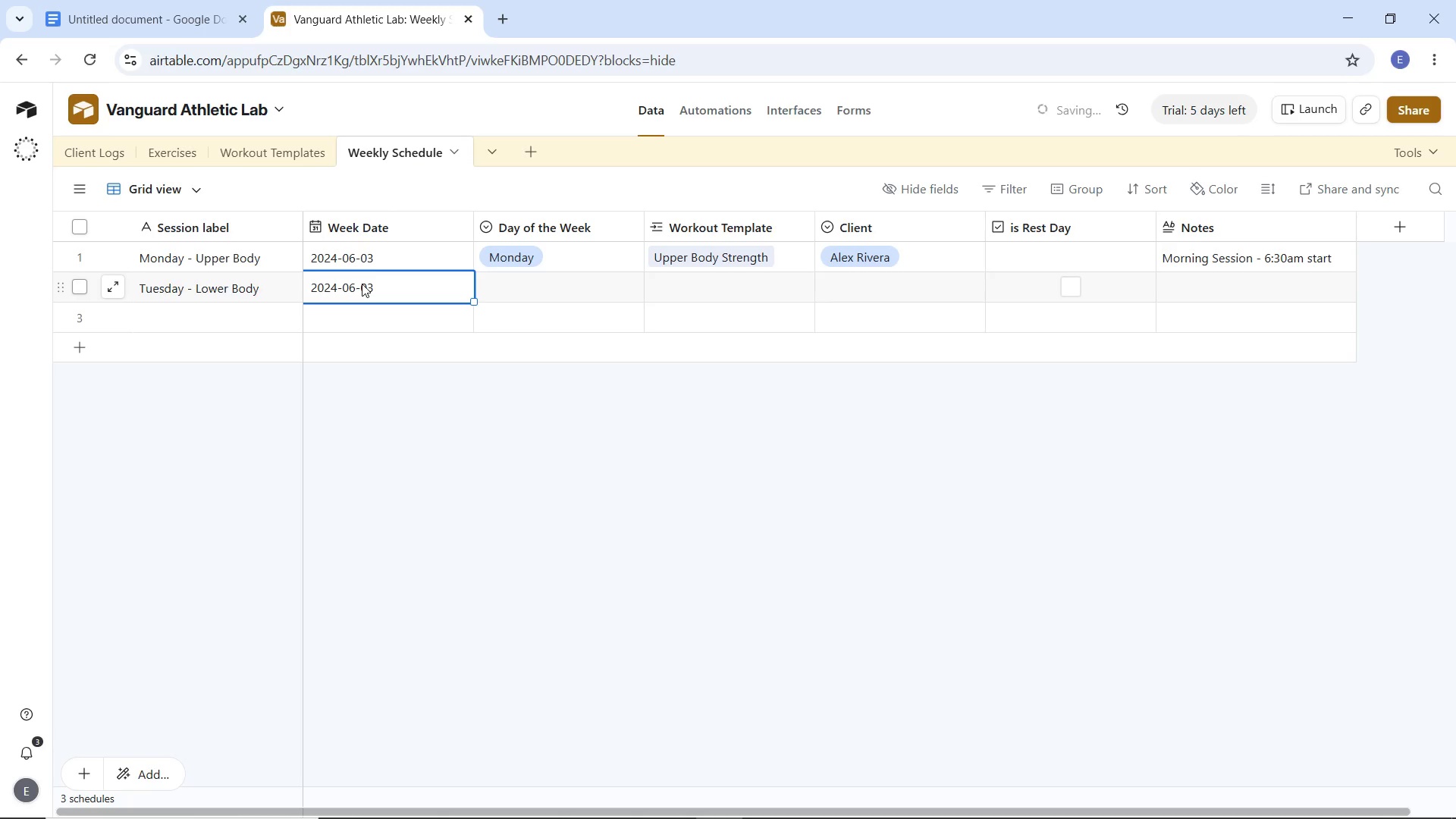 
left_click([359, 288])
 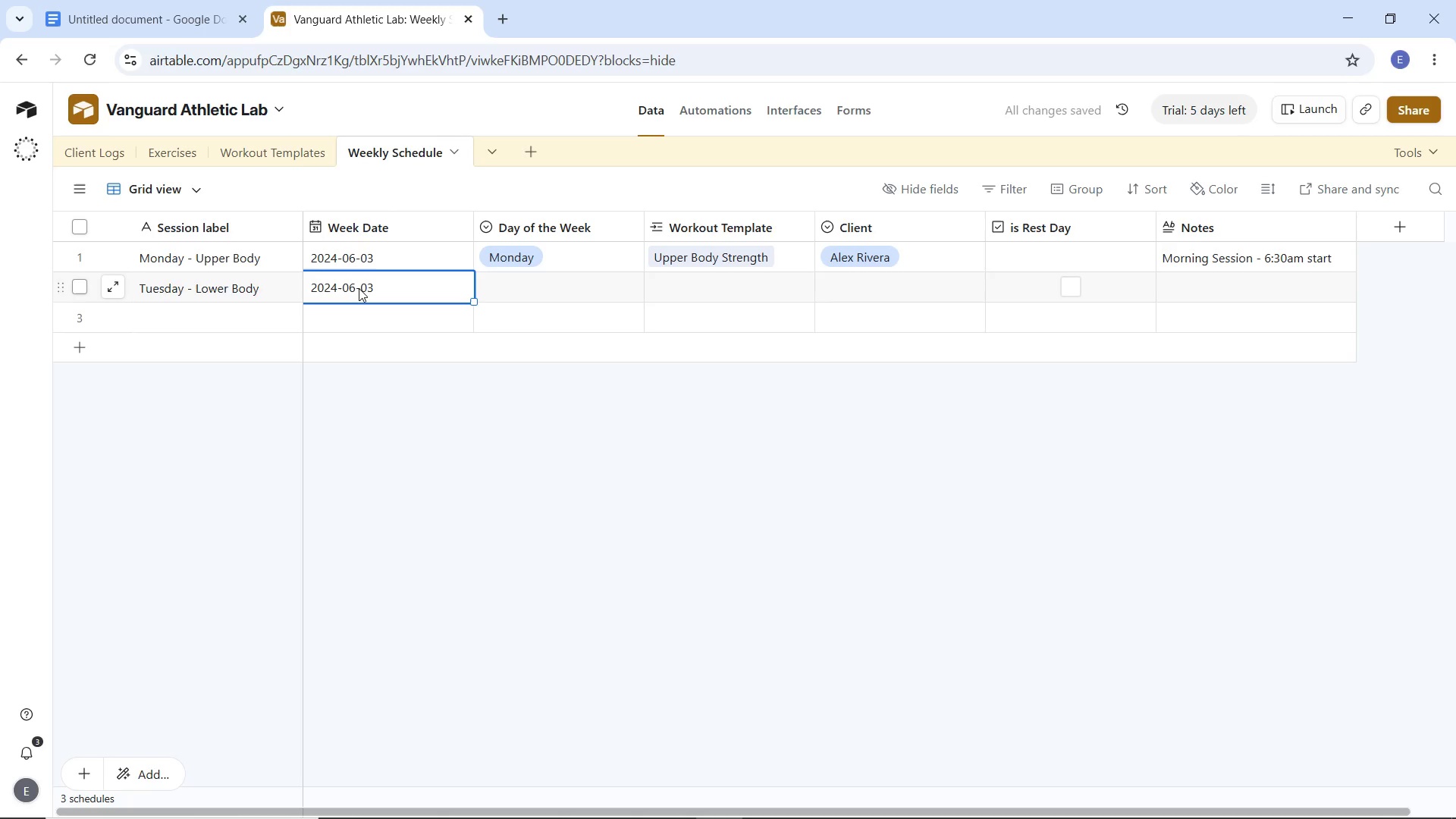 
left_click([359, 288])
 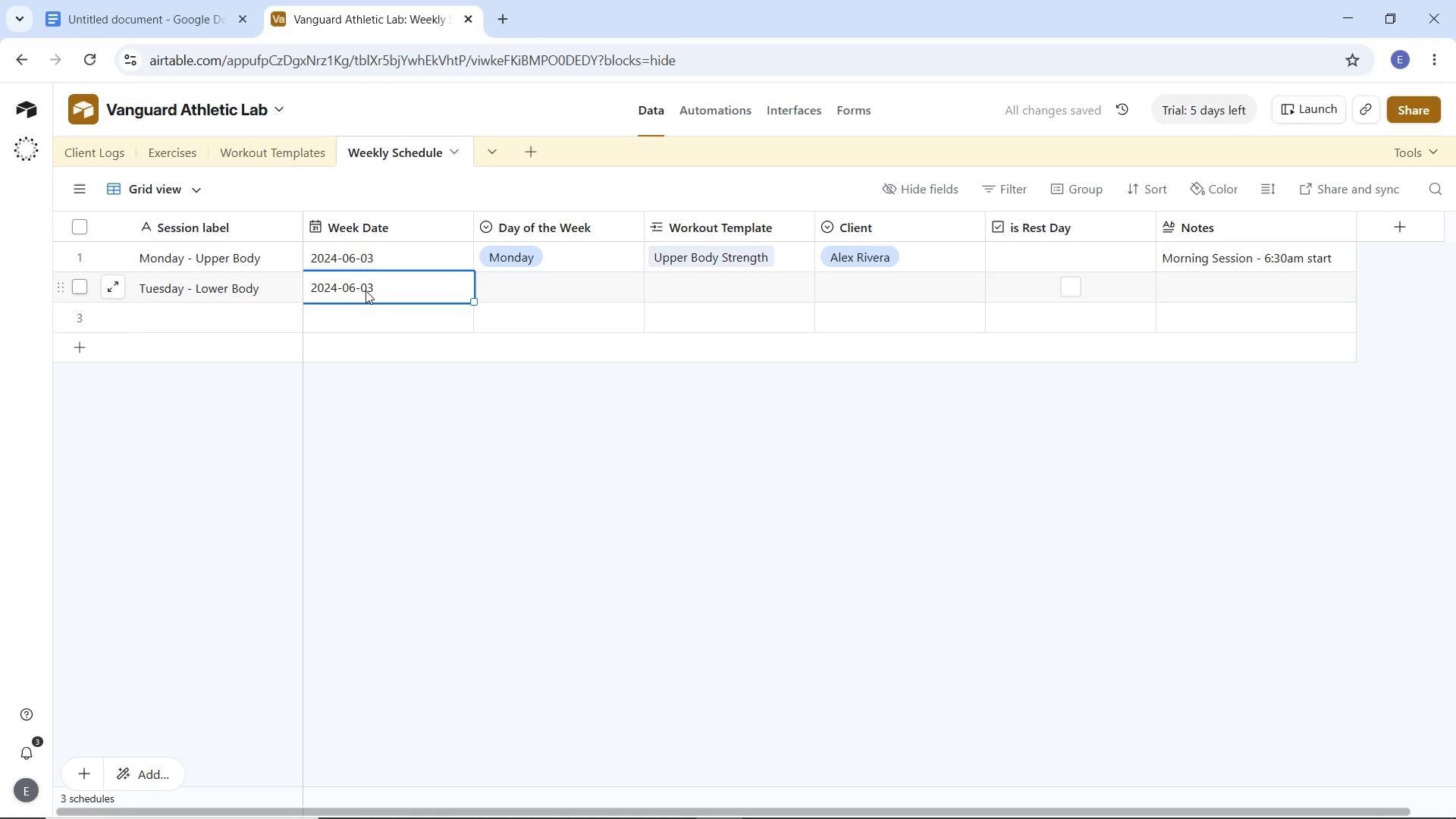 
double_click([366, 290])
 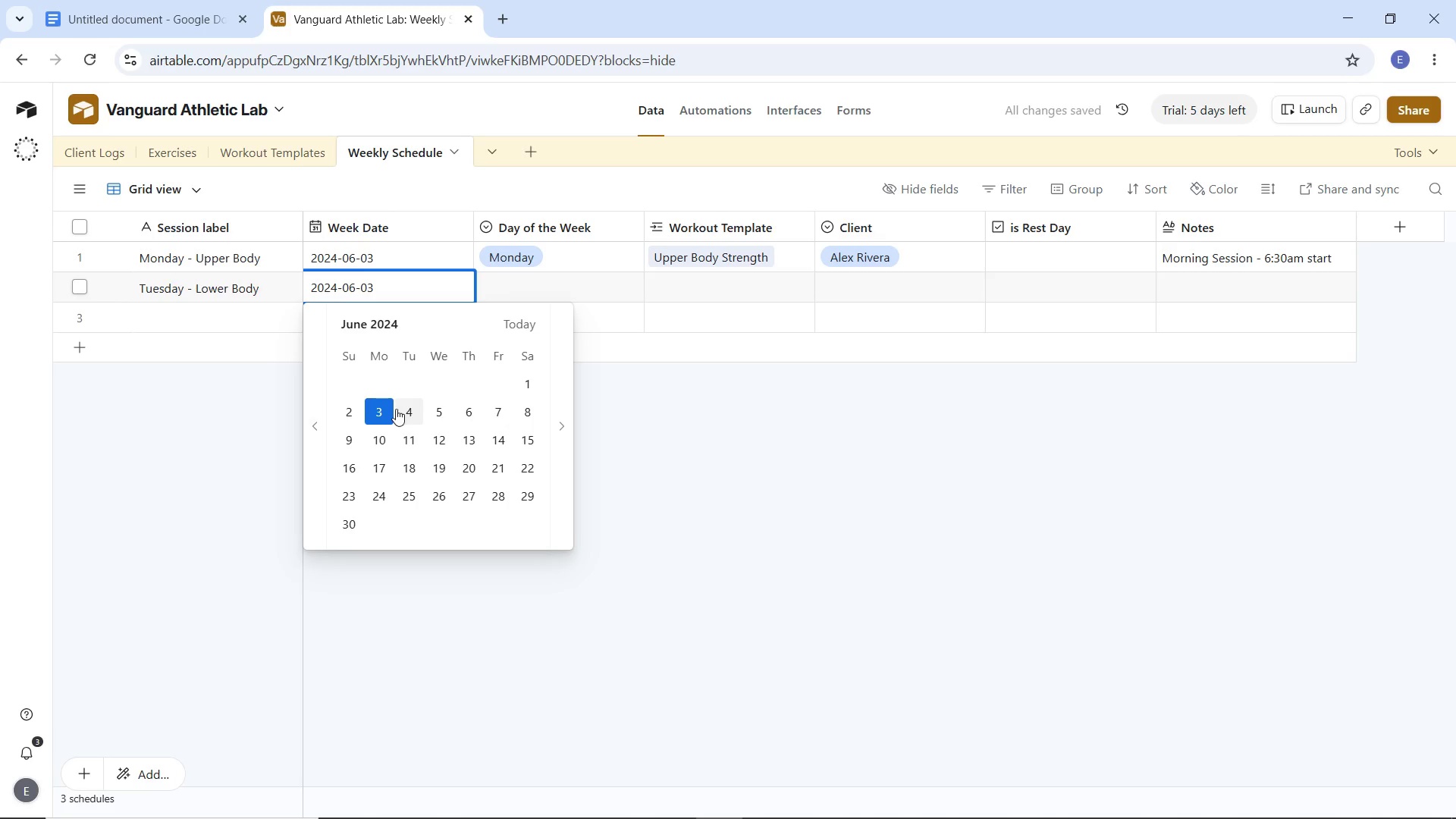 
left_click([403, 412])
 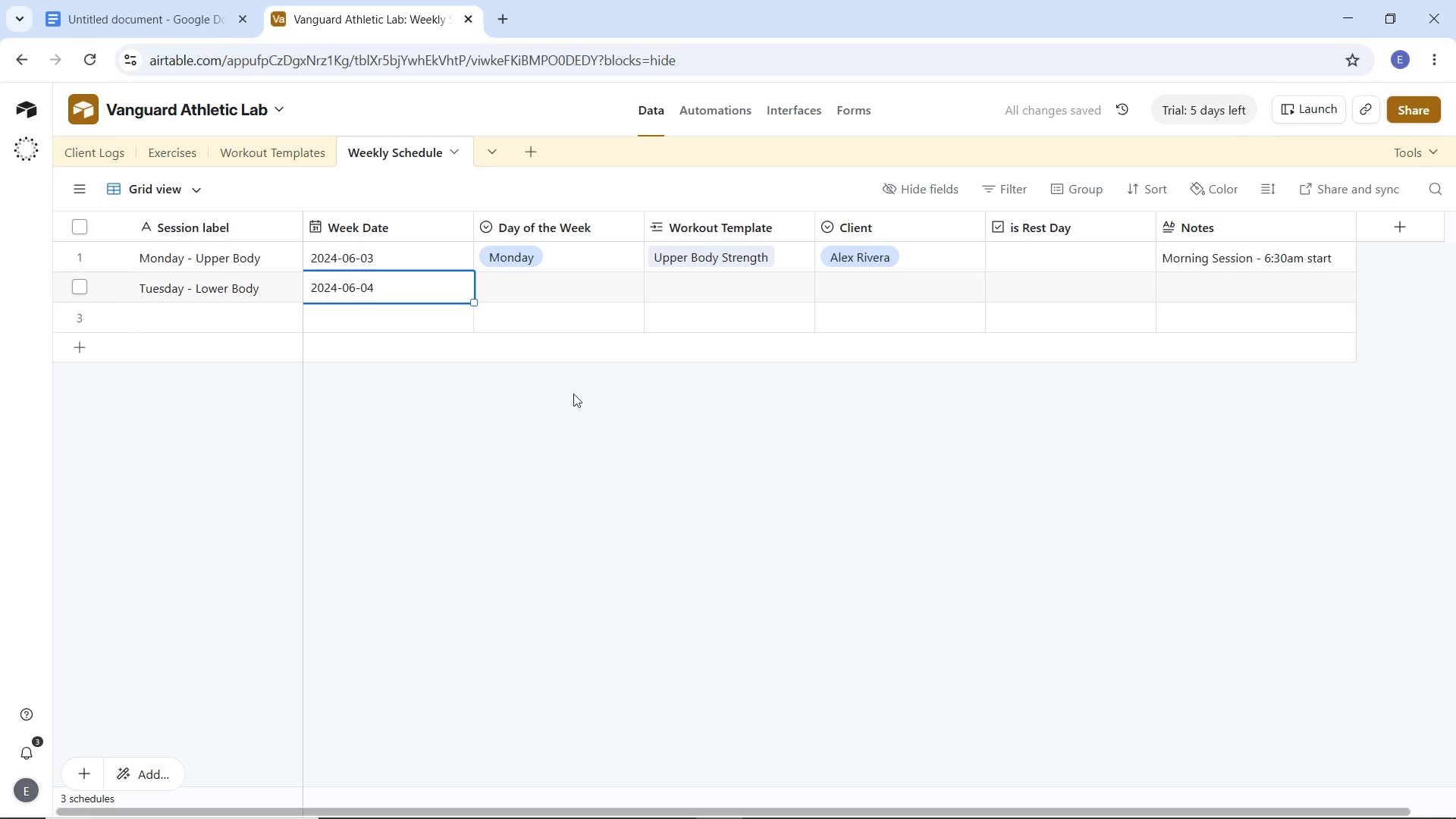 
double_click([605, 287])
 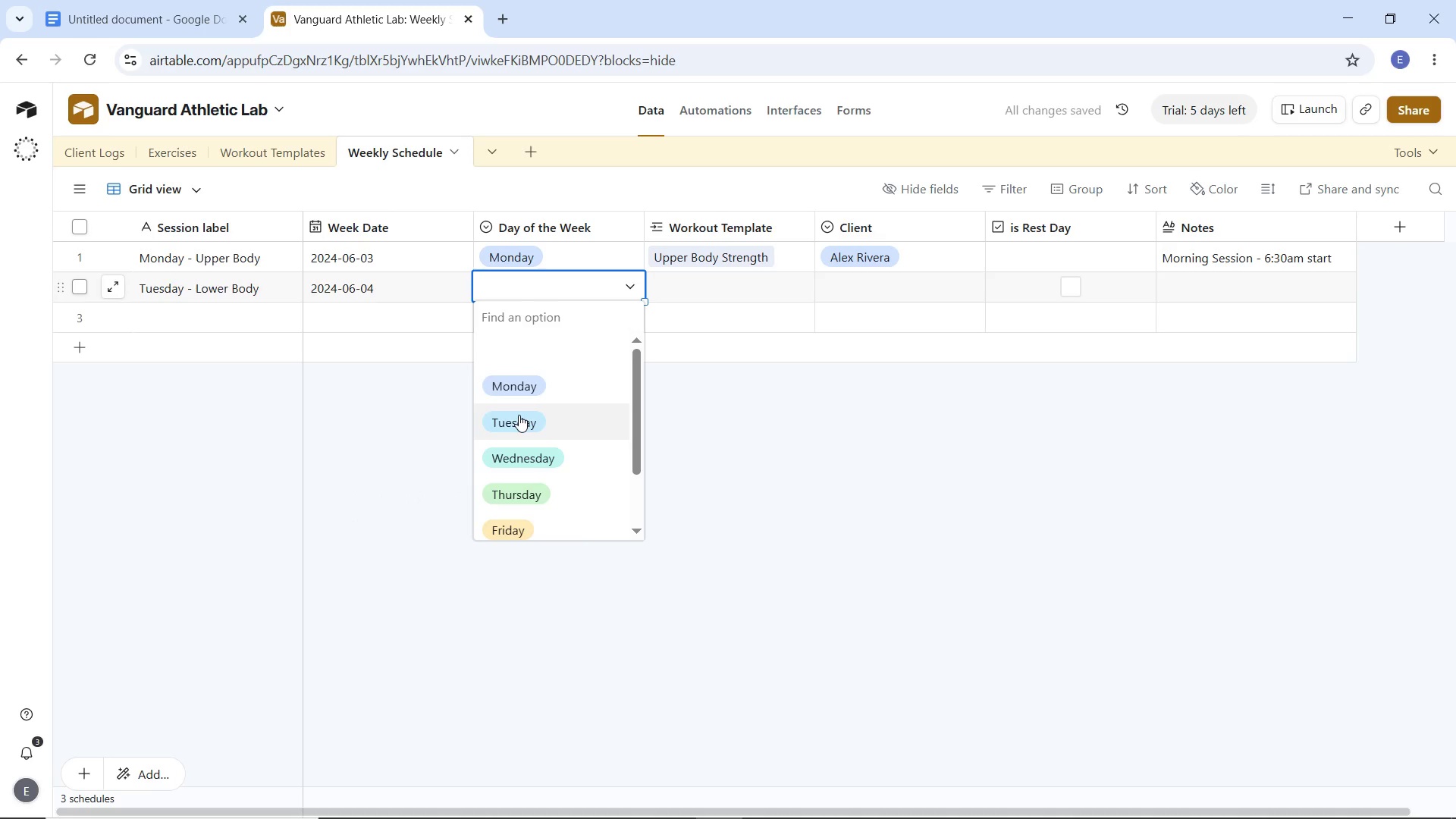 
left_click([519, 415])
 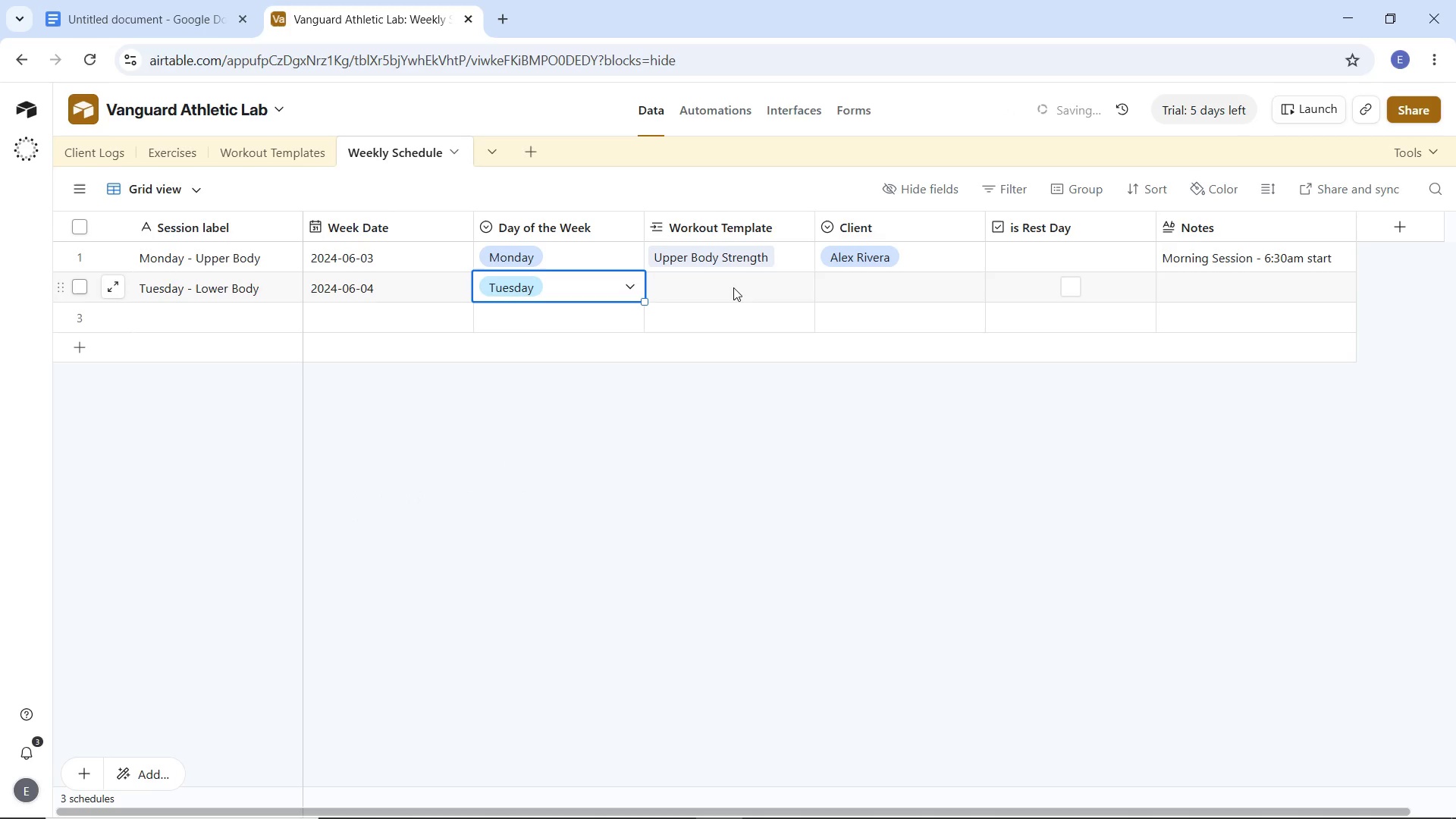 
left_click([733, 287])
 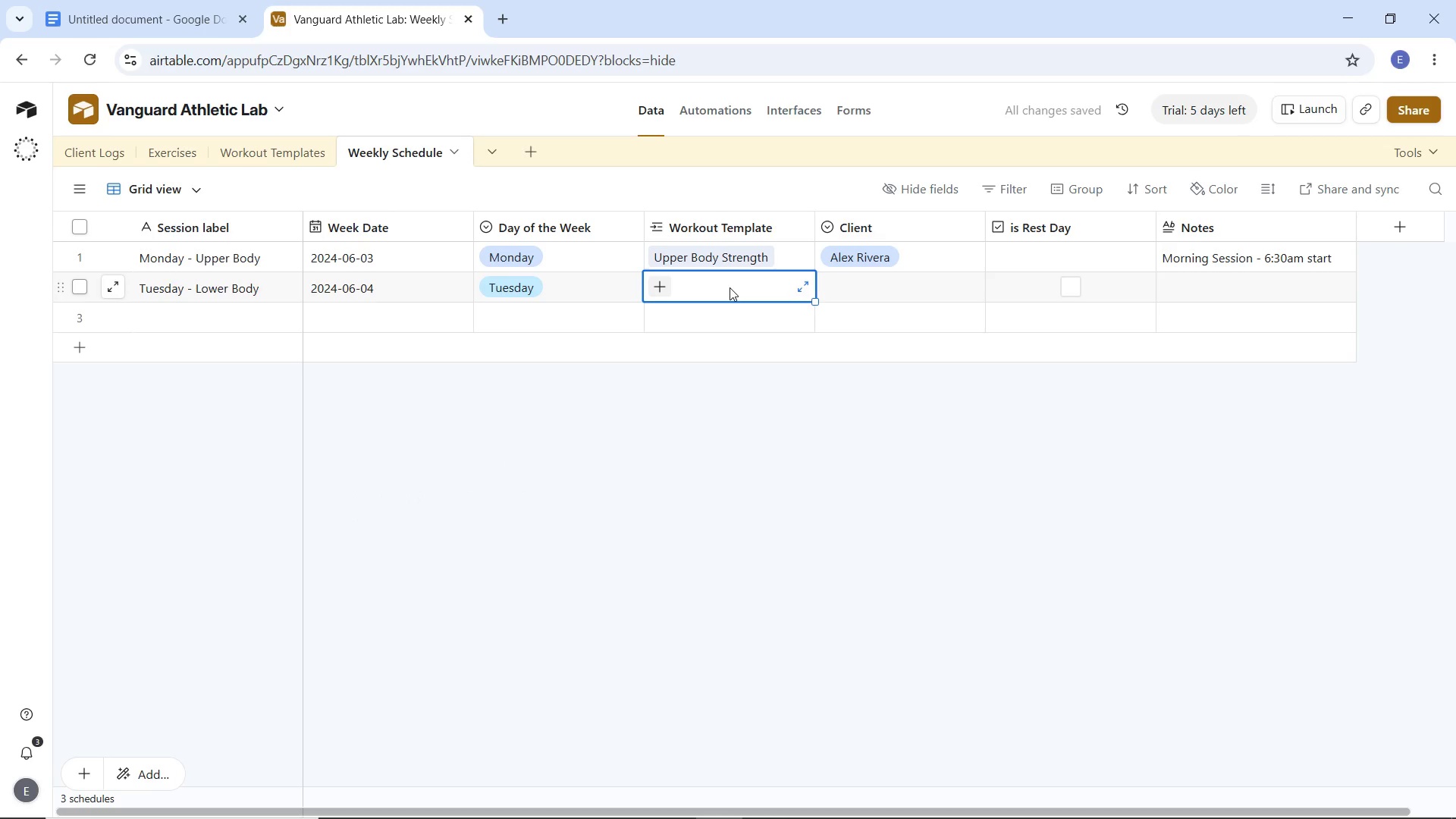 
left_click([730, 287])
 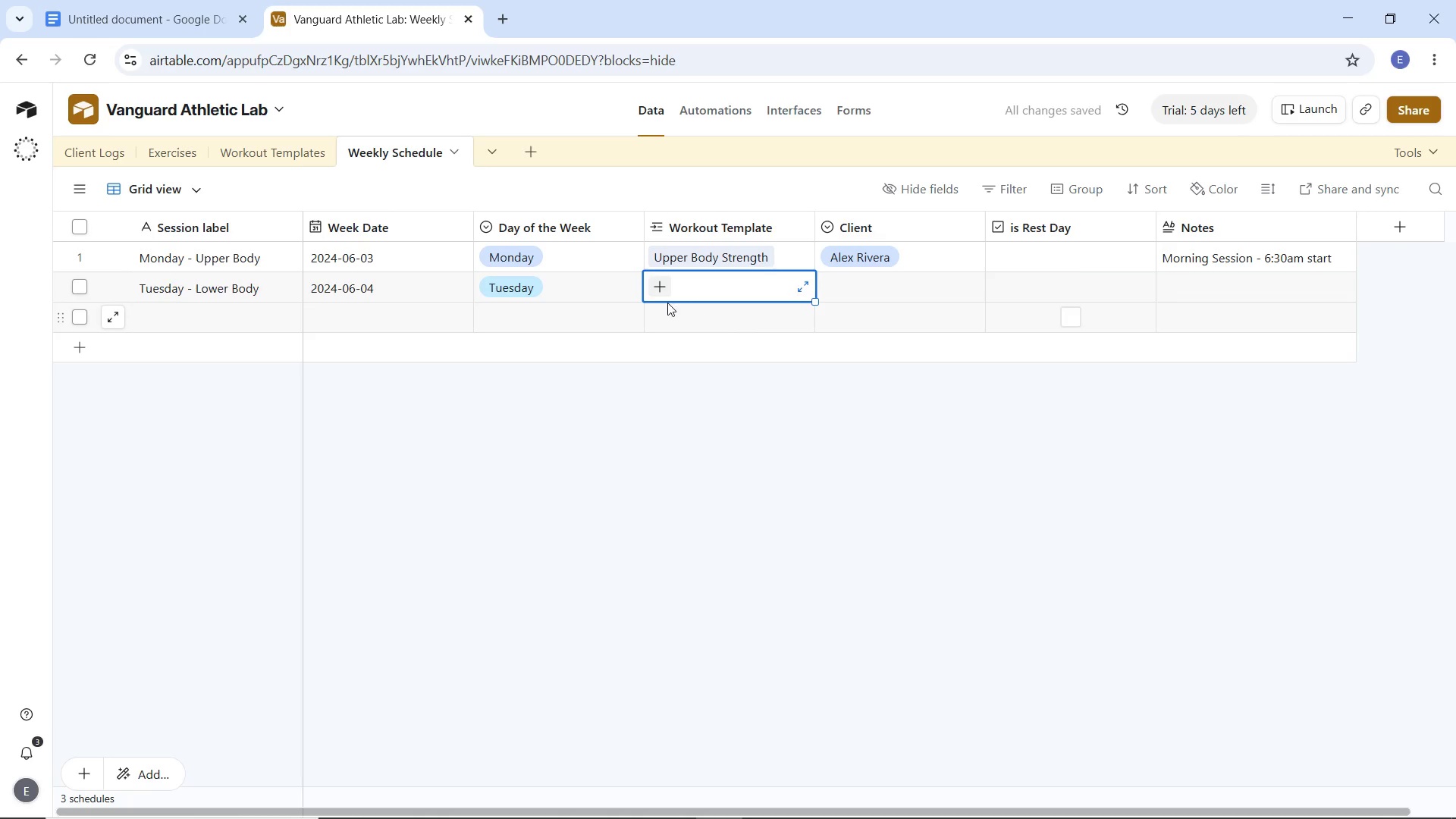 
left_click([659, 290])
 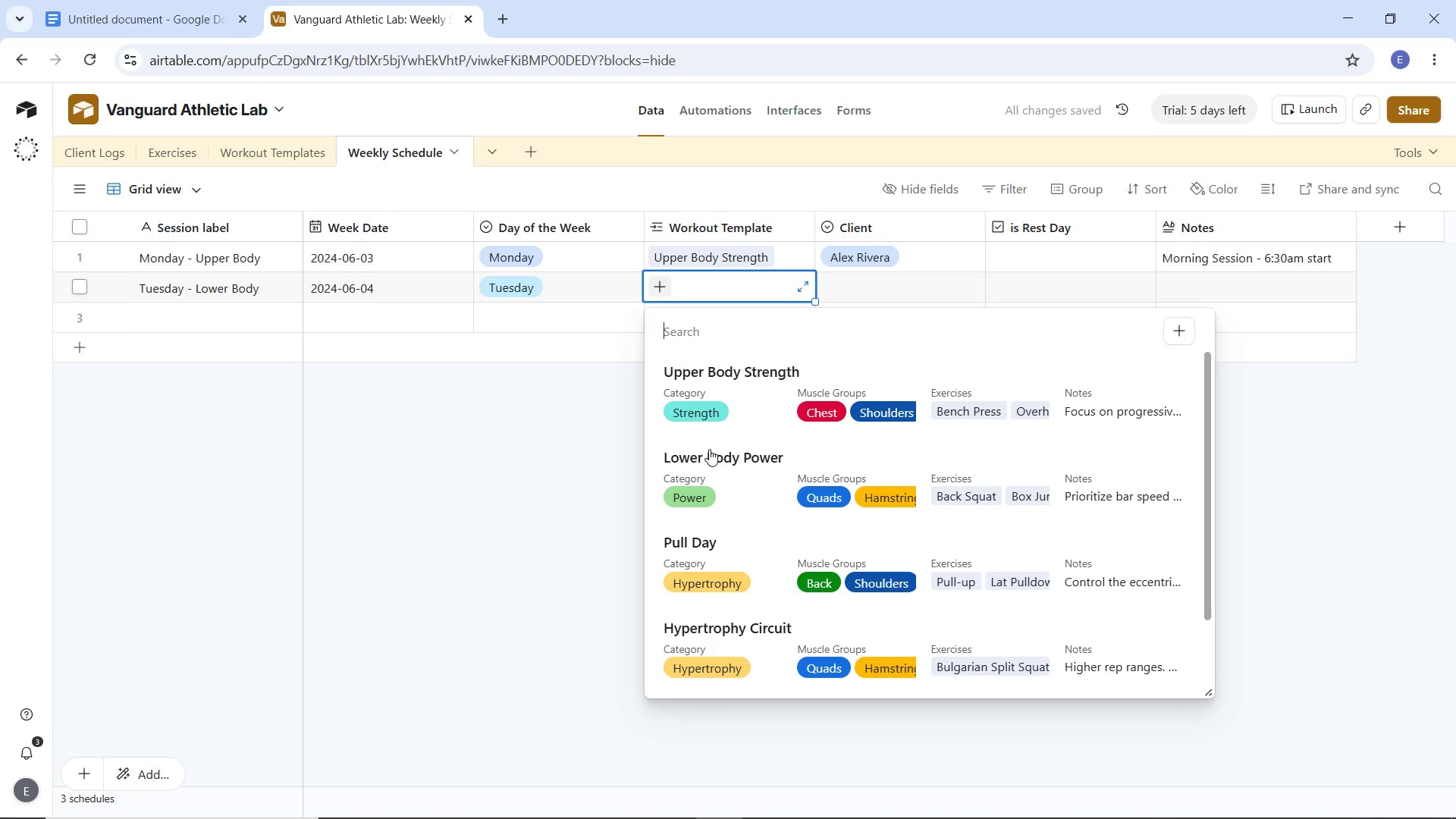 
left_click([711, 458])
 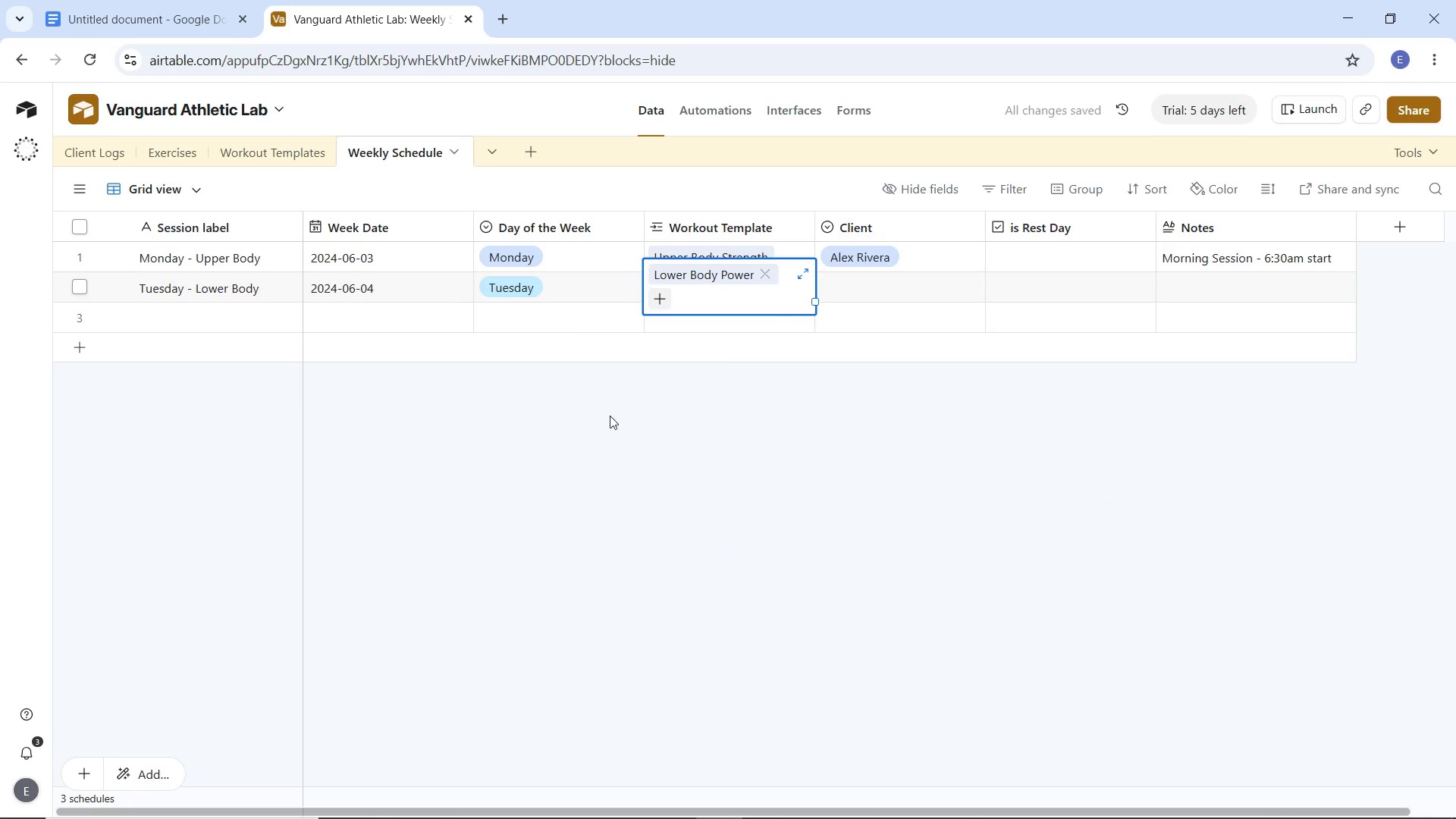 
left_click([883, 284])
 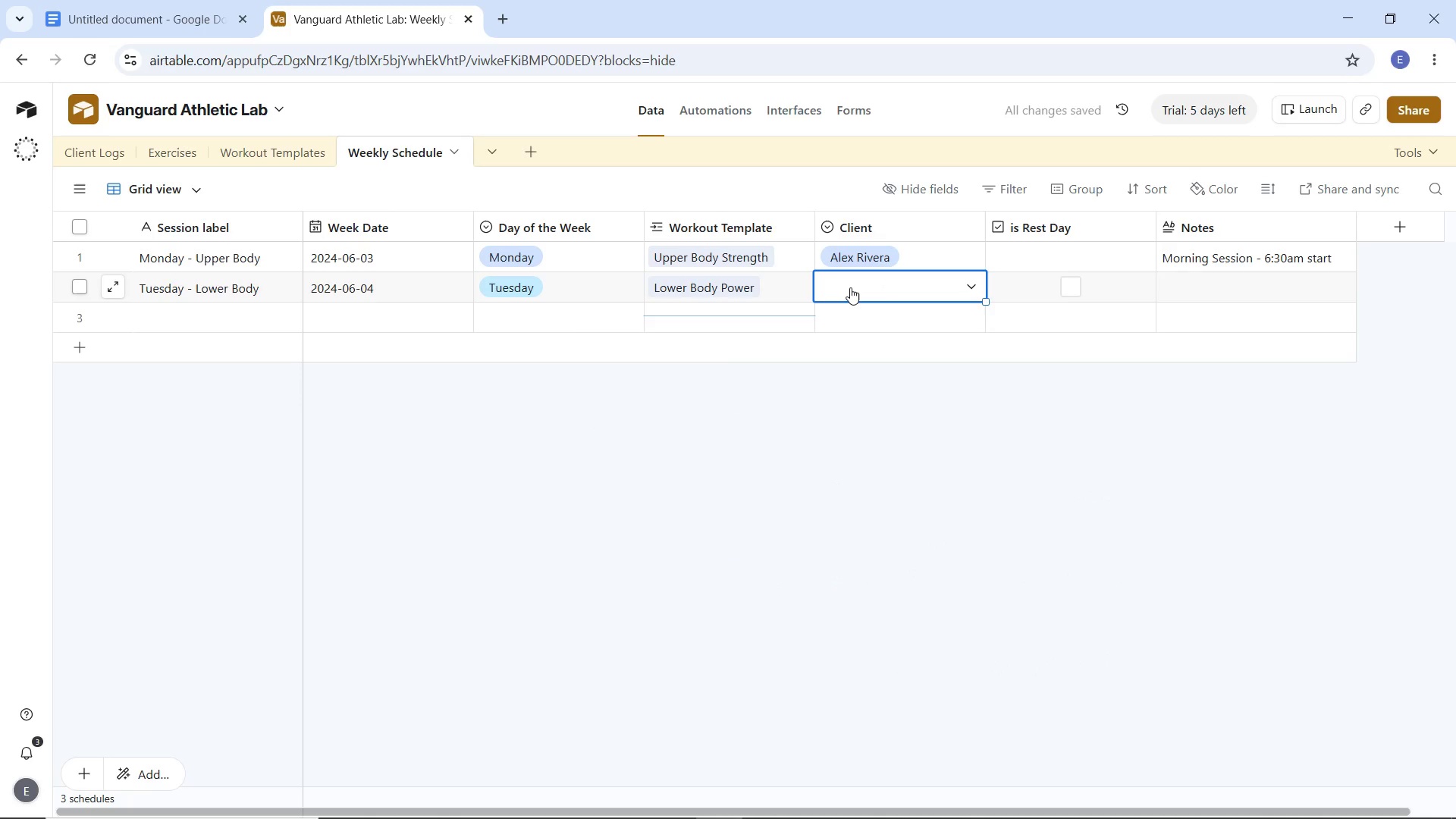 
left_click([850, 287])
 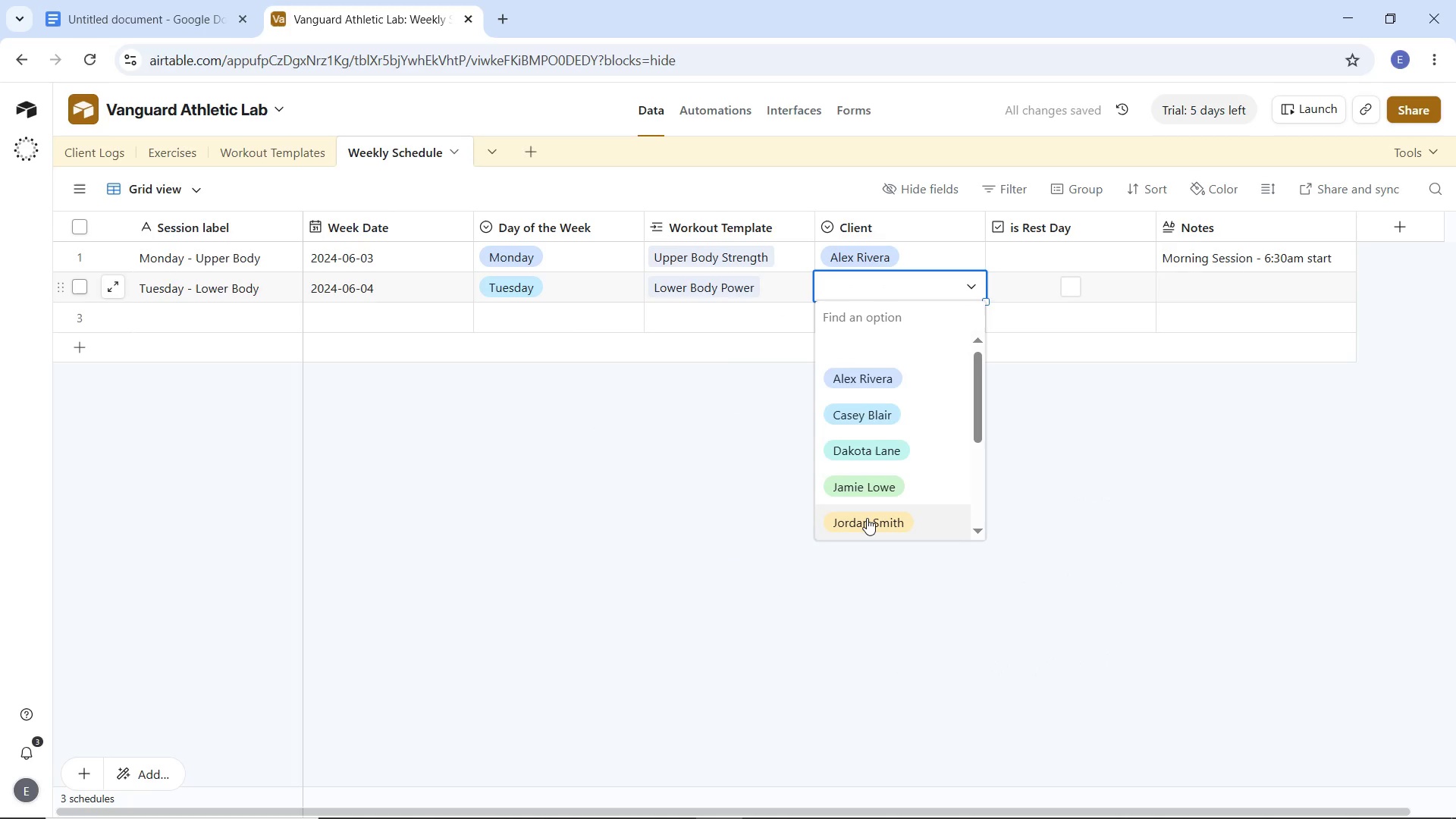 
left_click([867, 518])
 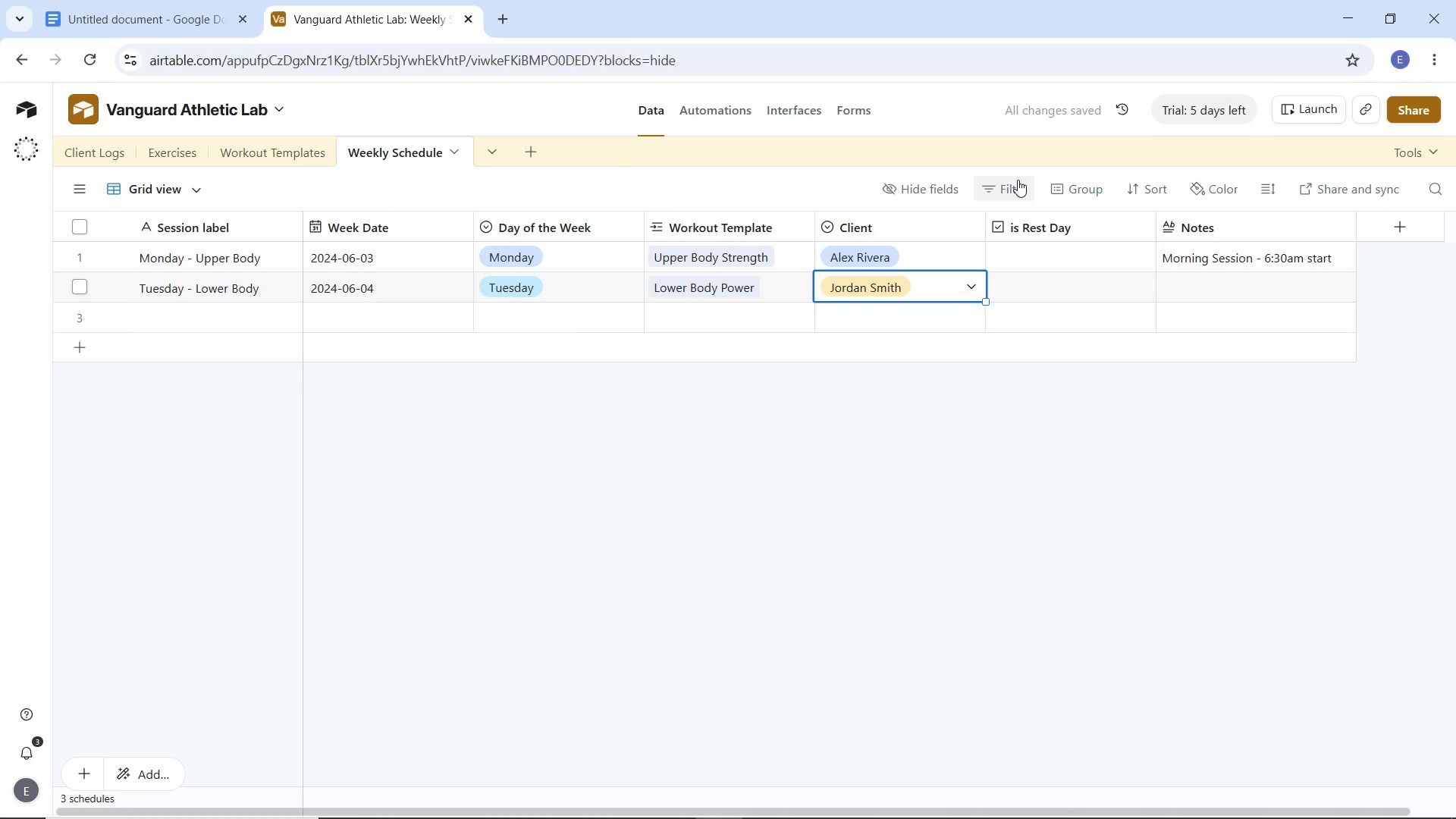 
wait(7.28)
 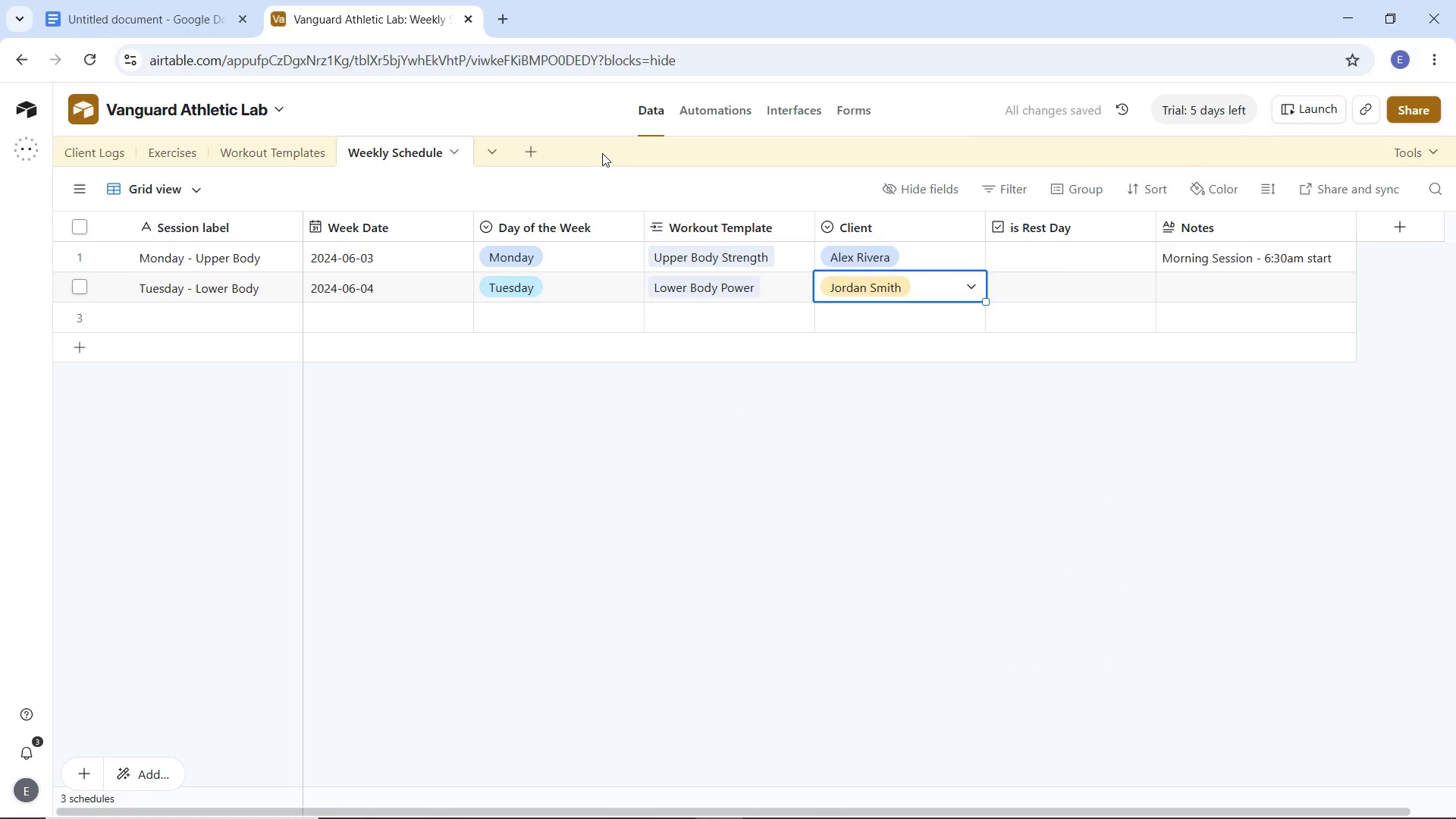 
double_click([1206, 286])
 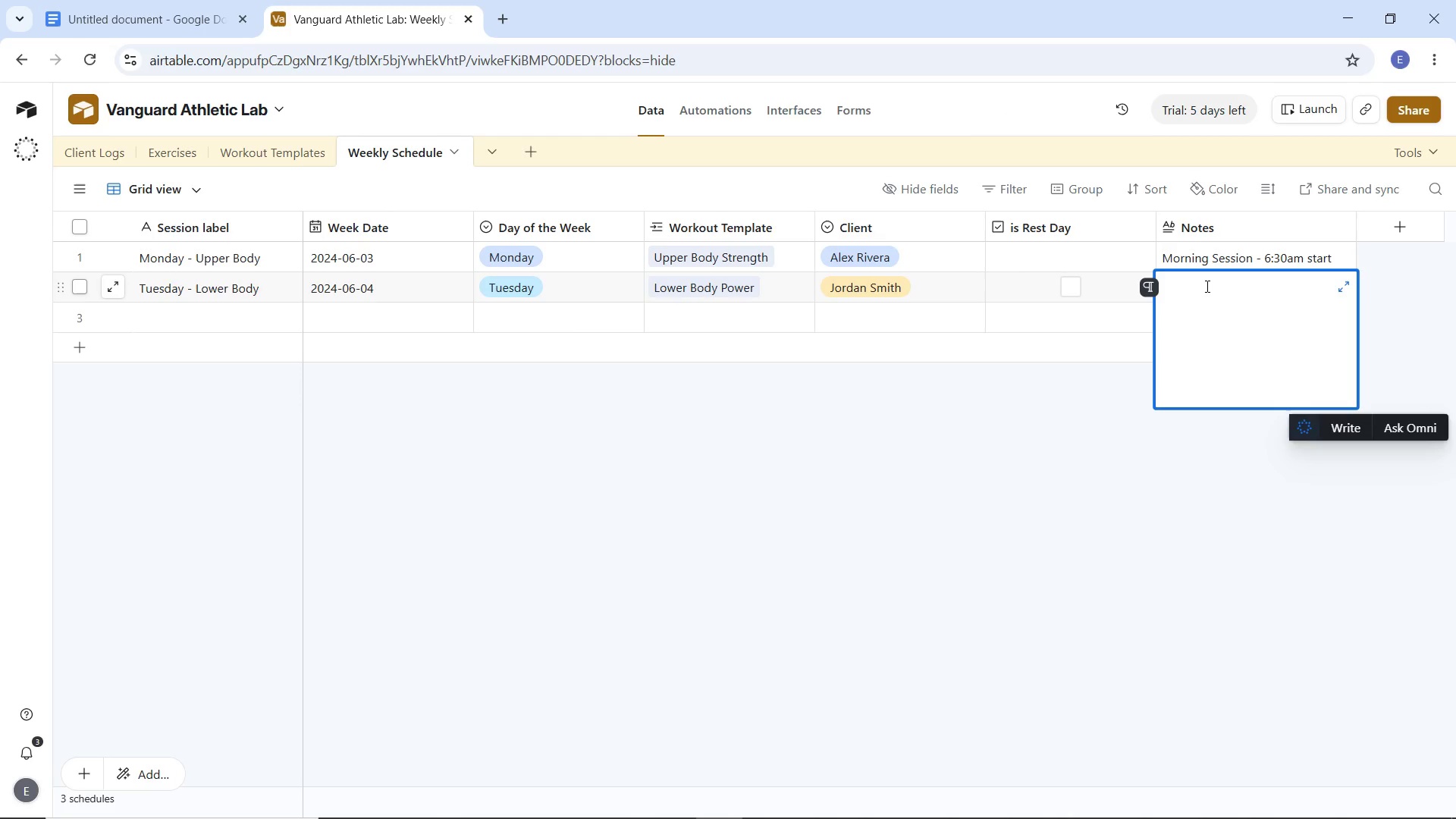 
type(Focus on depth in the squat this week)
 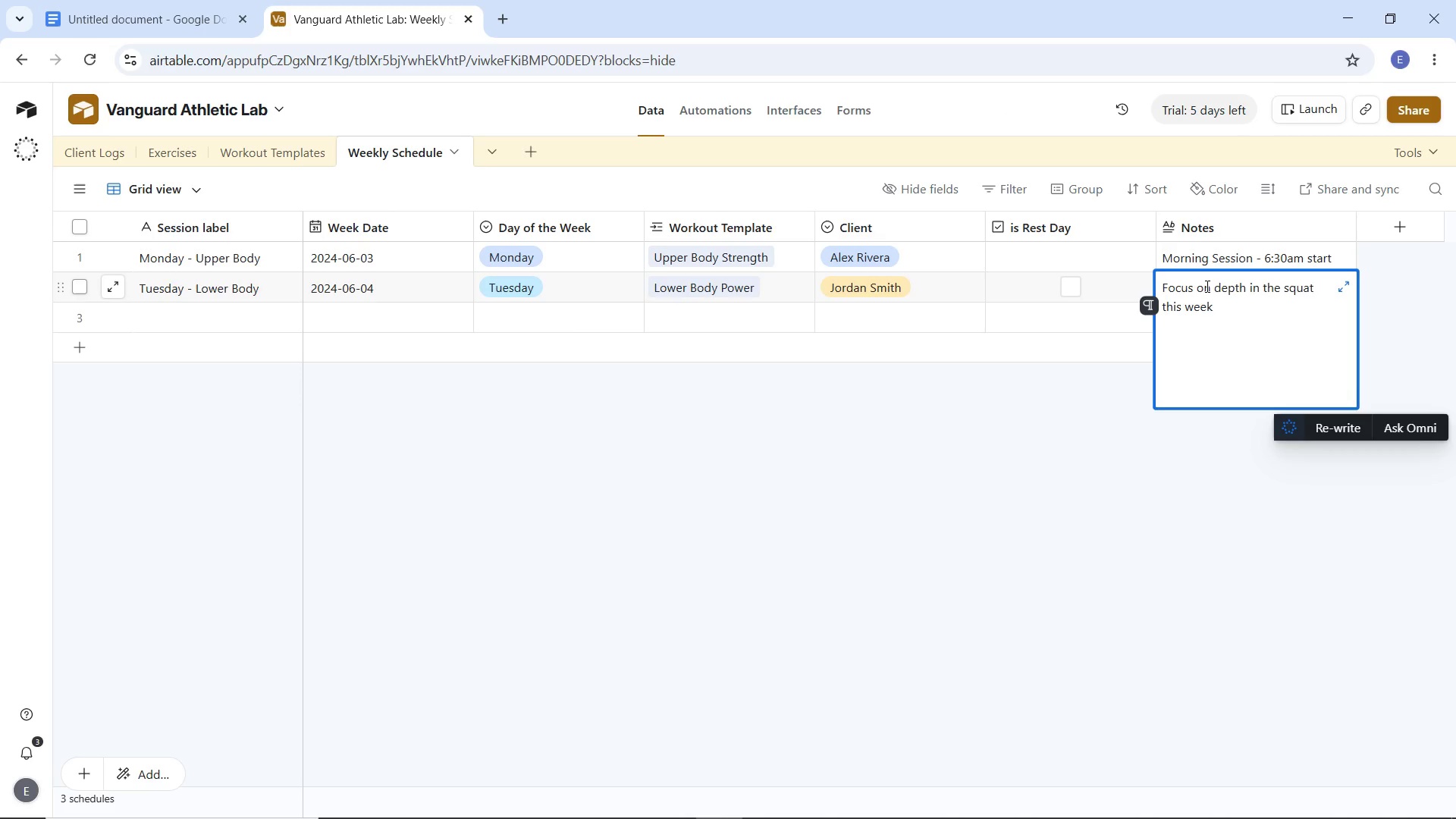 
wait(12.17)
 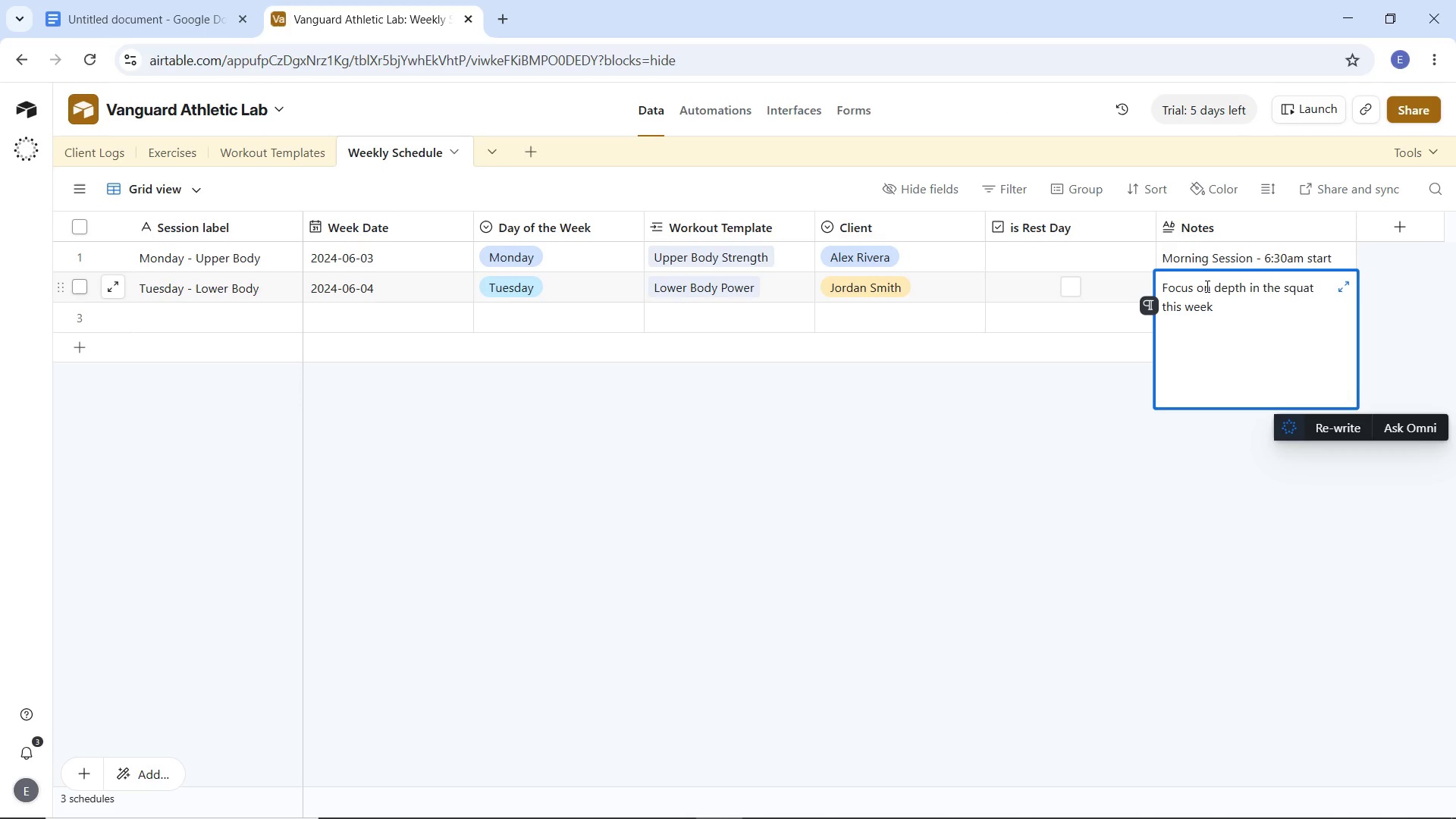 
left_click([764, 567])
 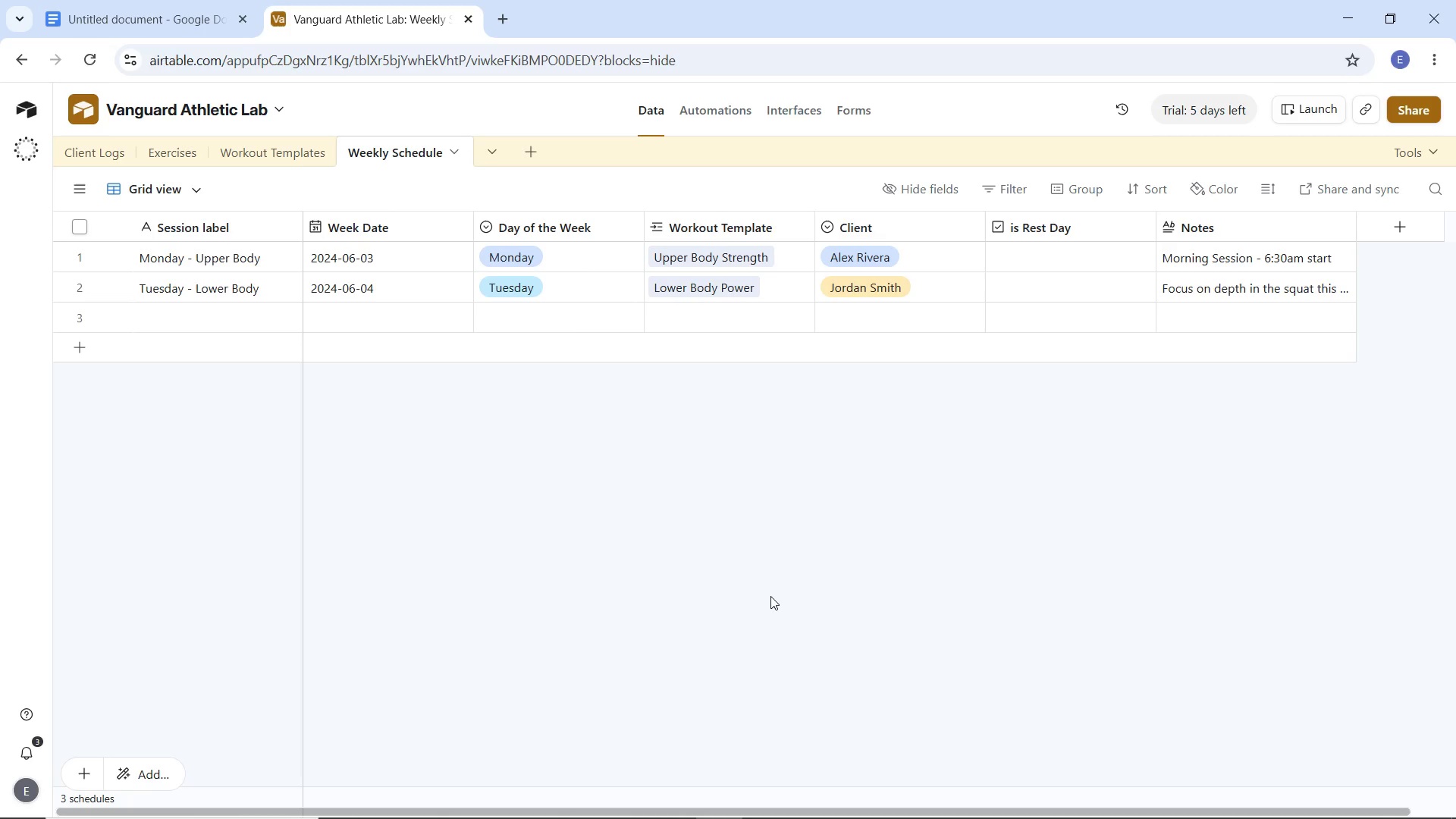 
wait(23.39)
 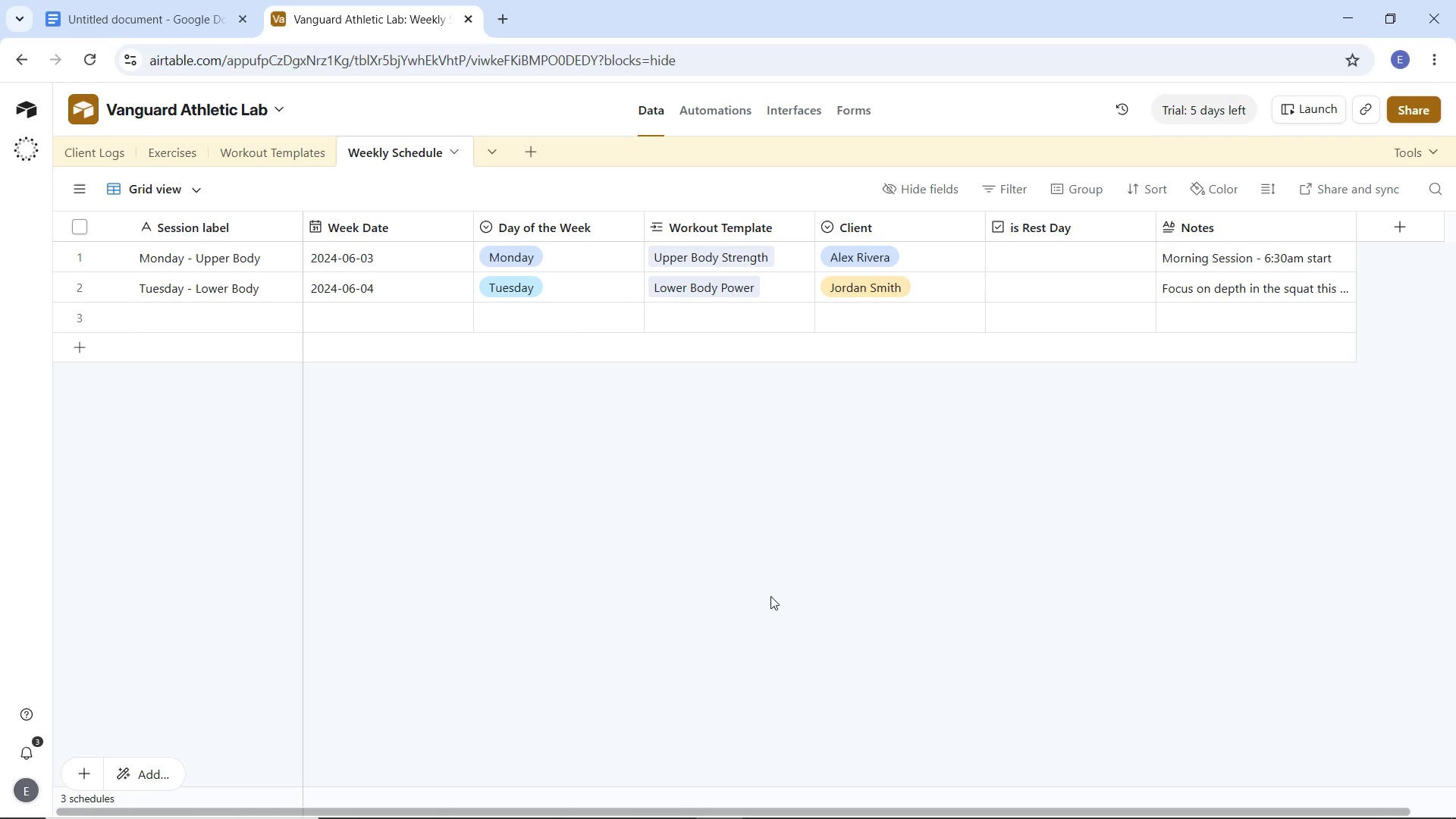 
double_click([240, 308])
 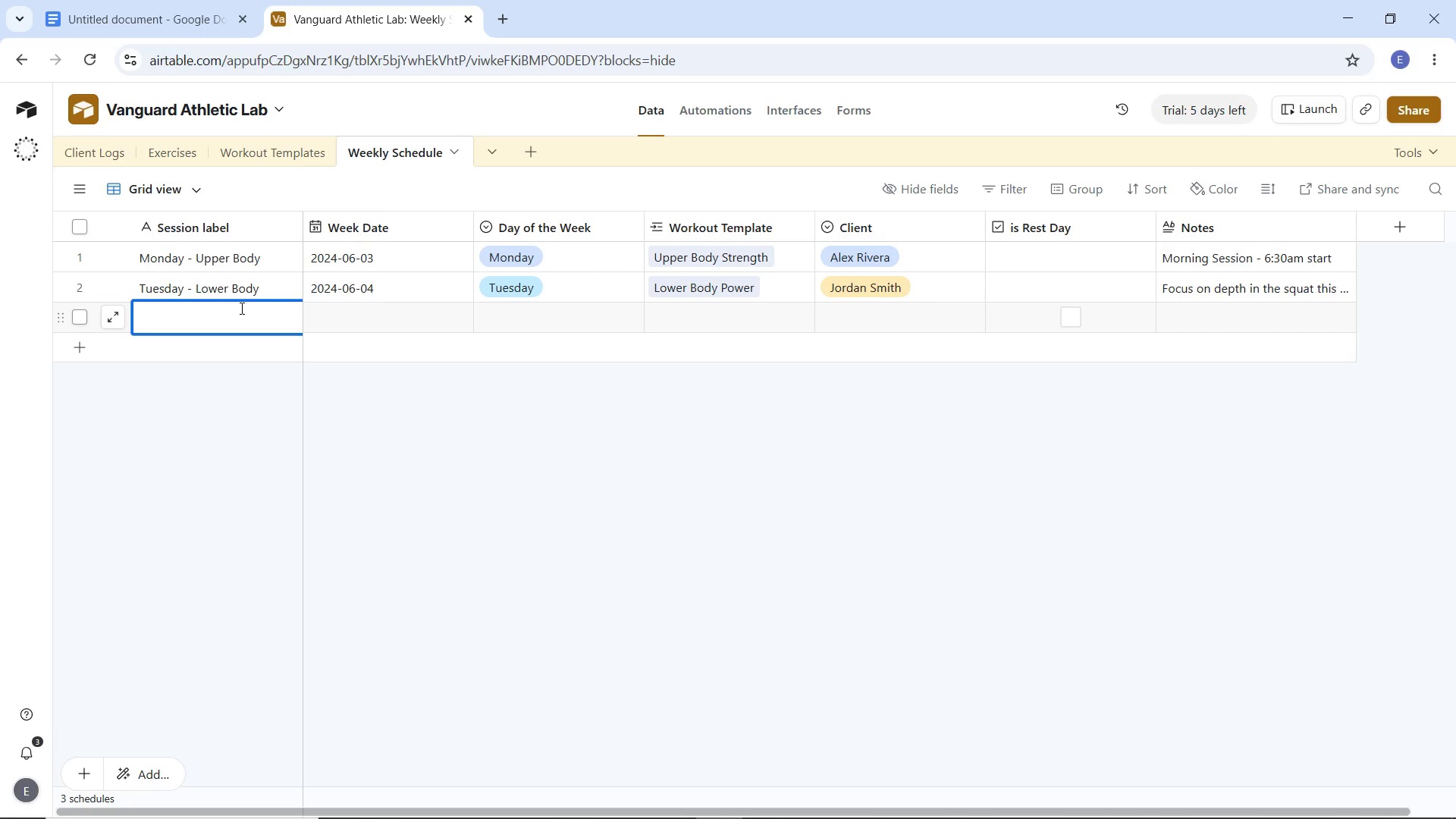 
type(Wednesday - Pull Day)
 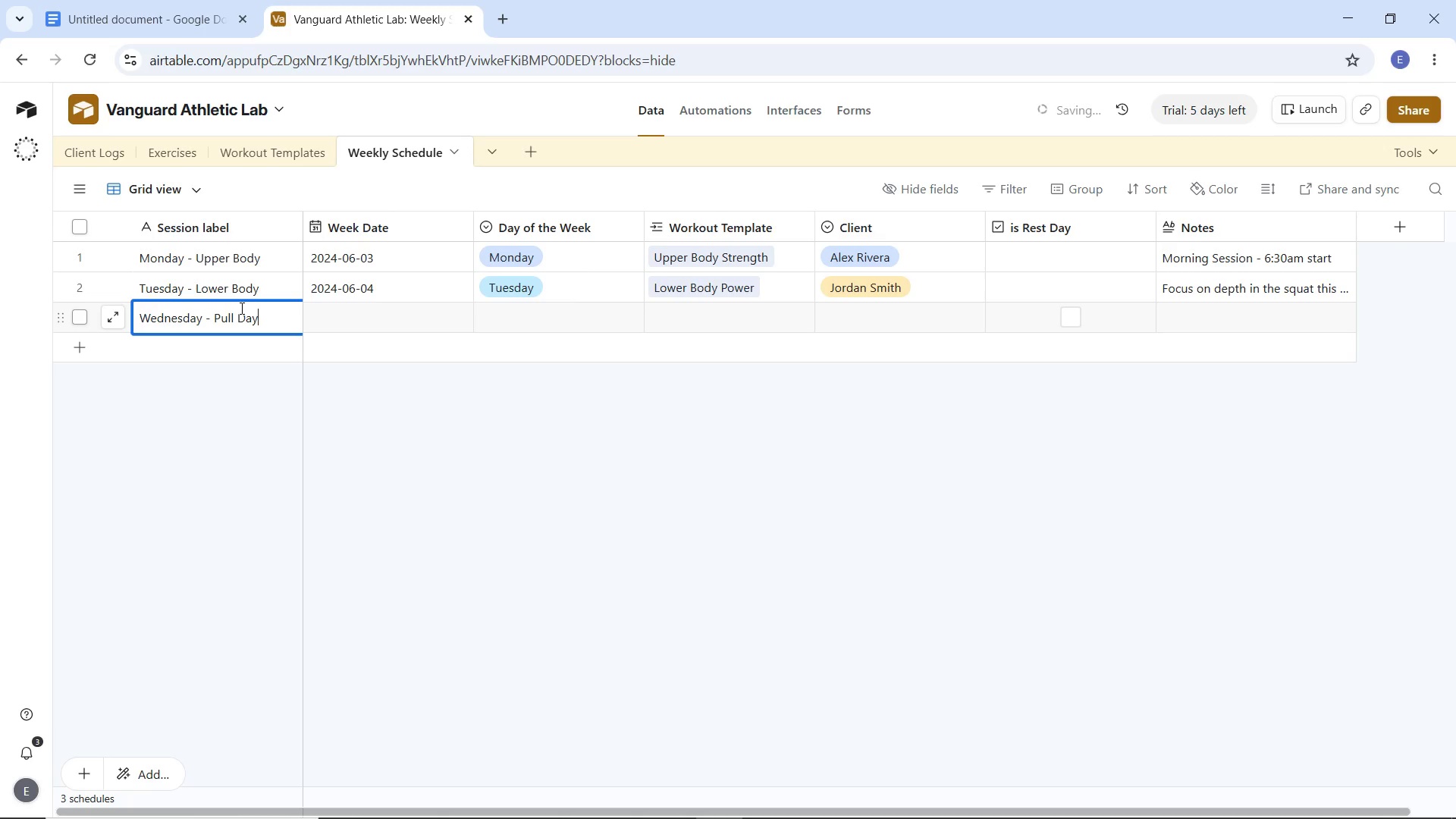 
left_click([362, 312])
 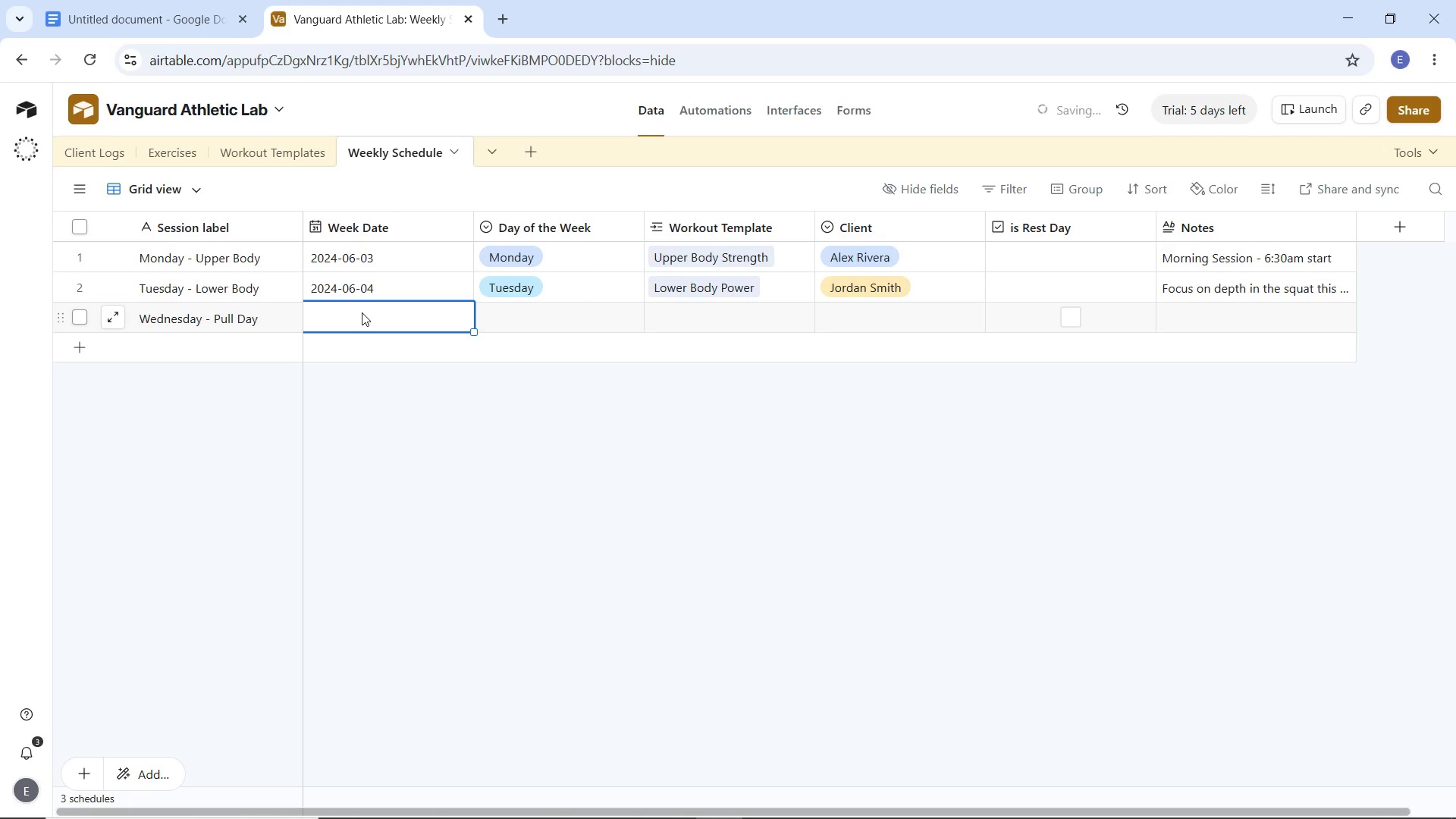 
key(Control+V)
 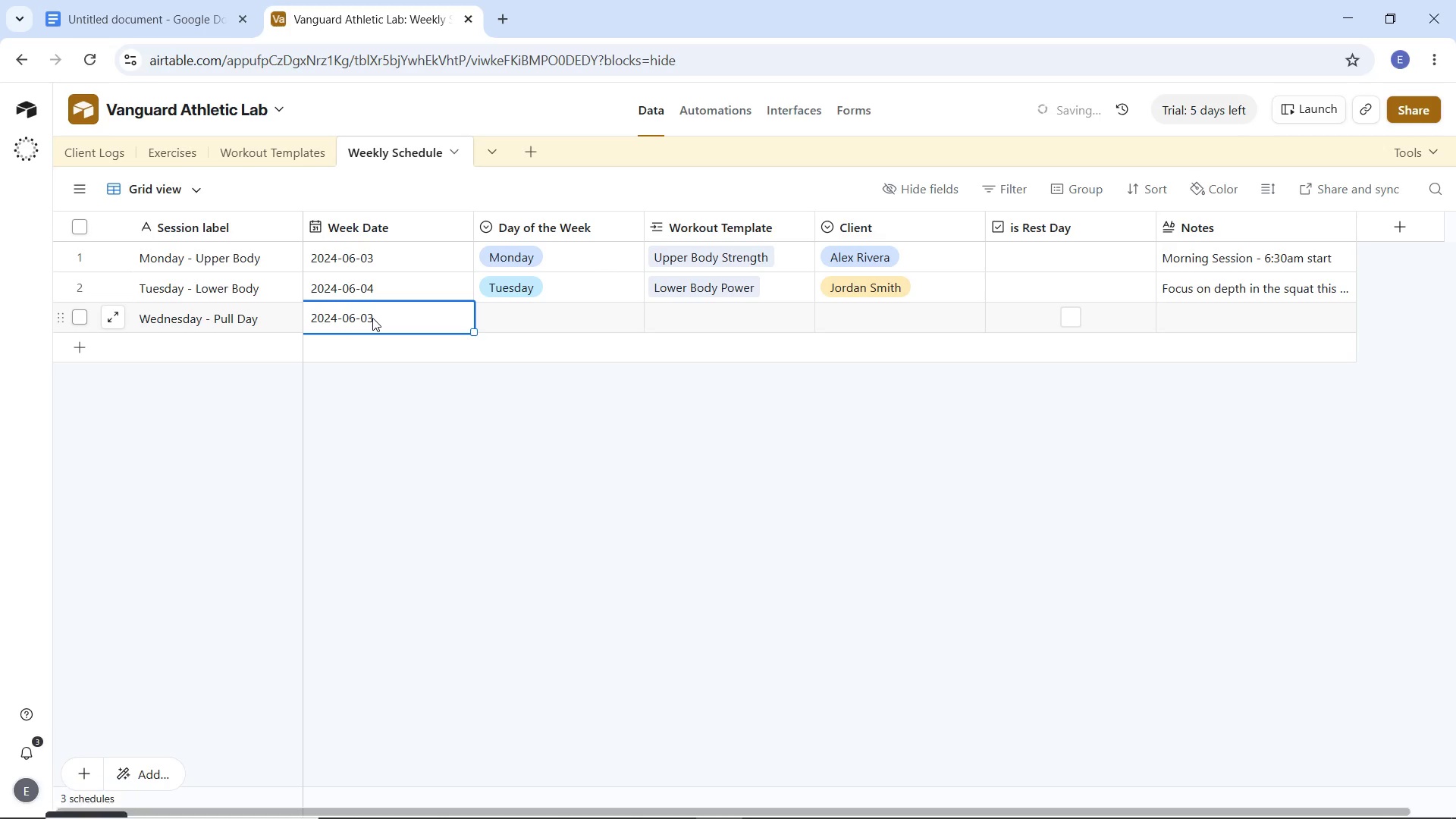 
double_click([372, 318])
 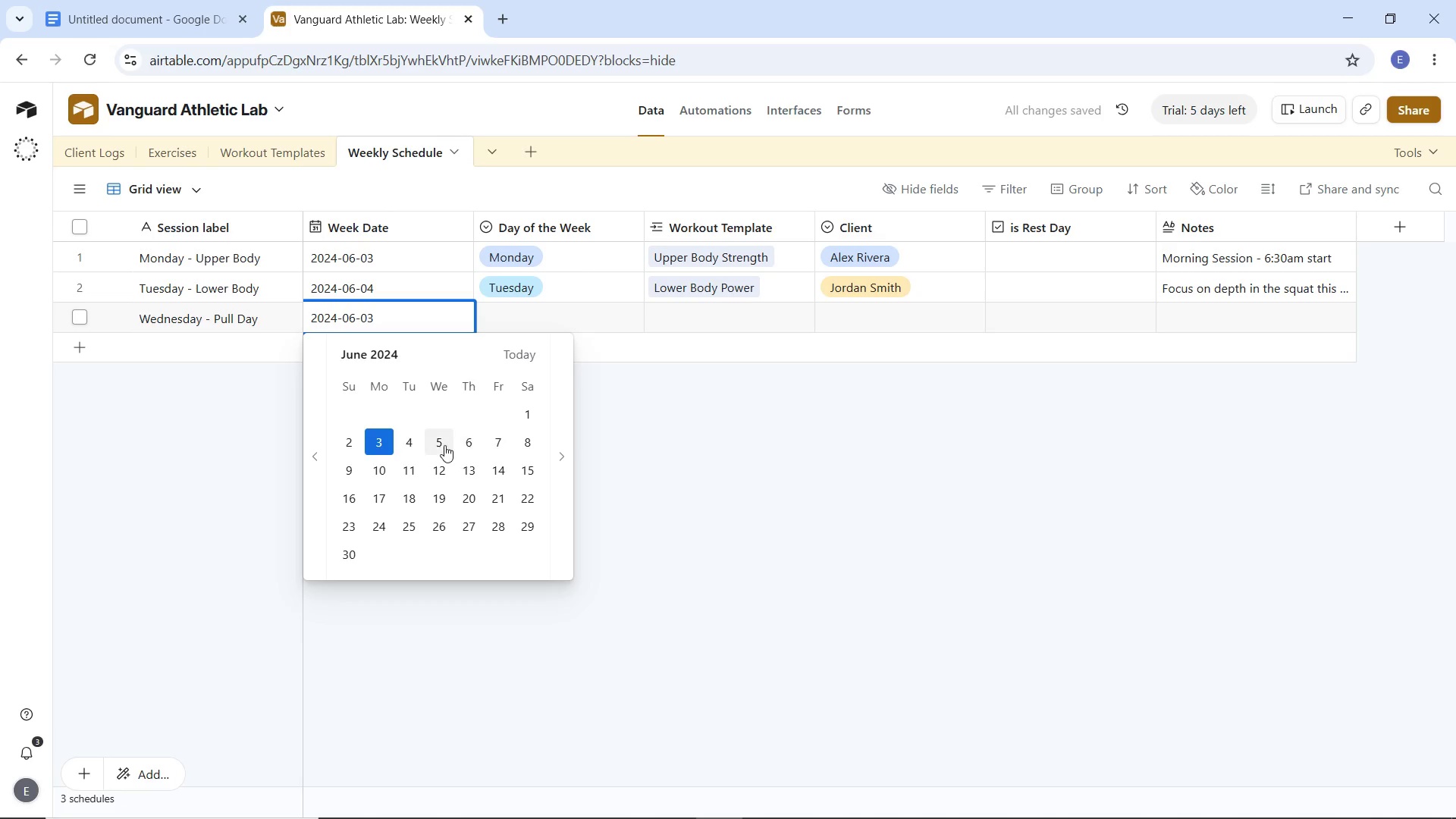 
left_click([441, 443])
 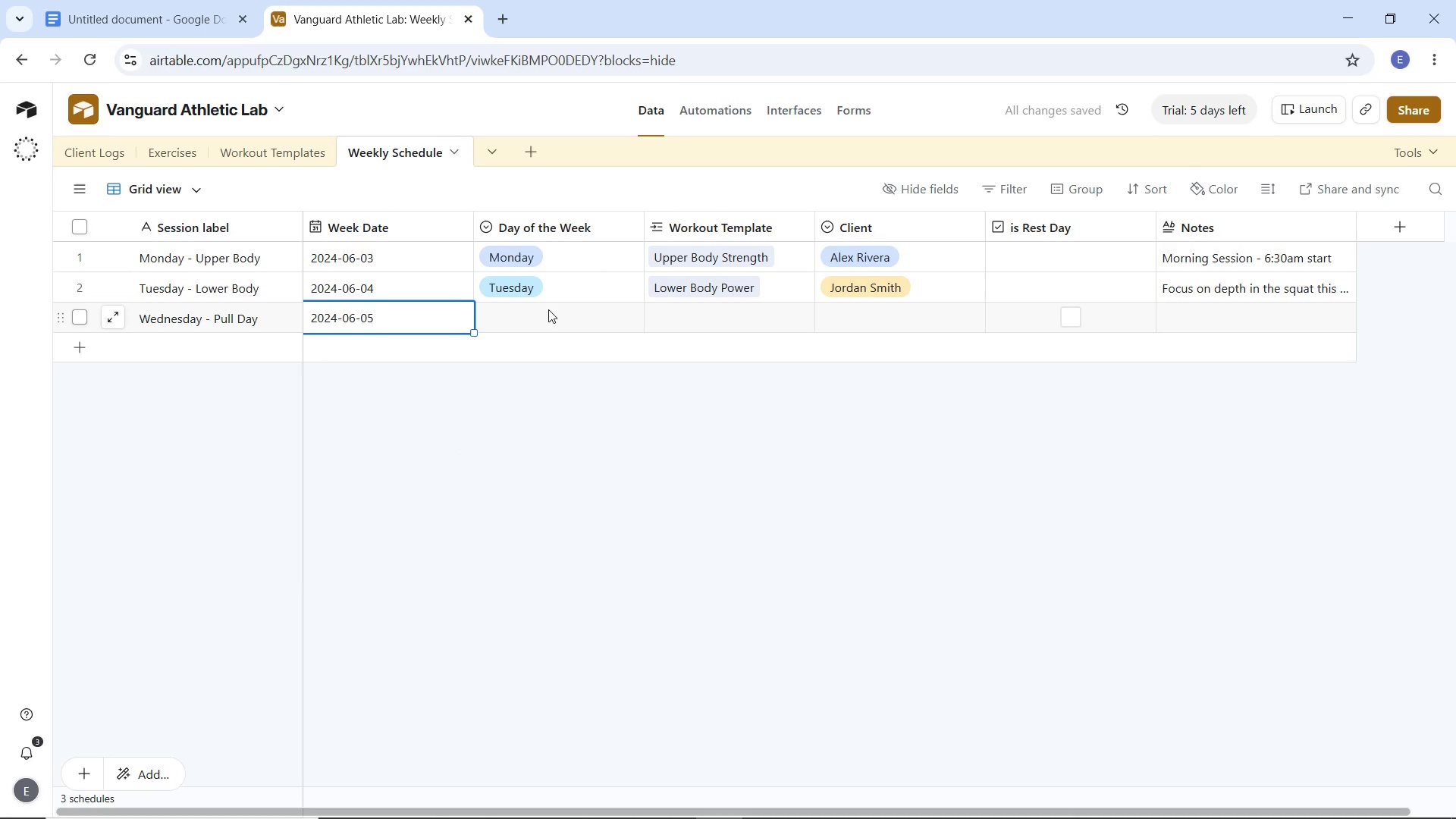 
double_click([595, 313])
 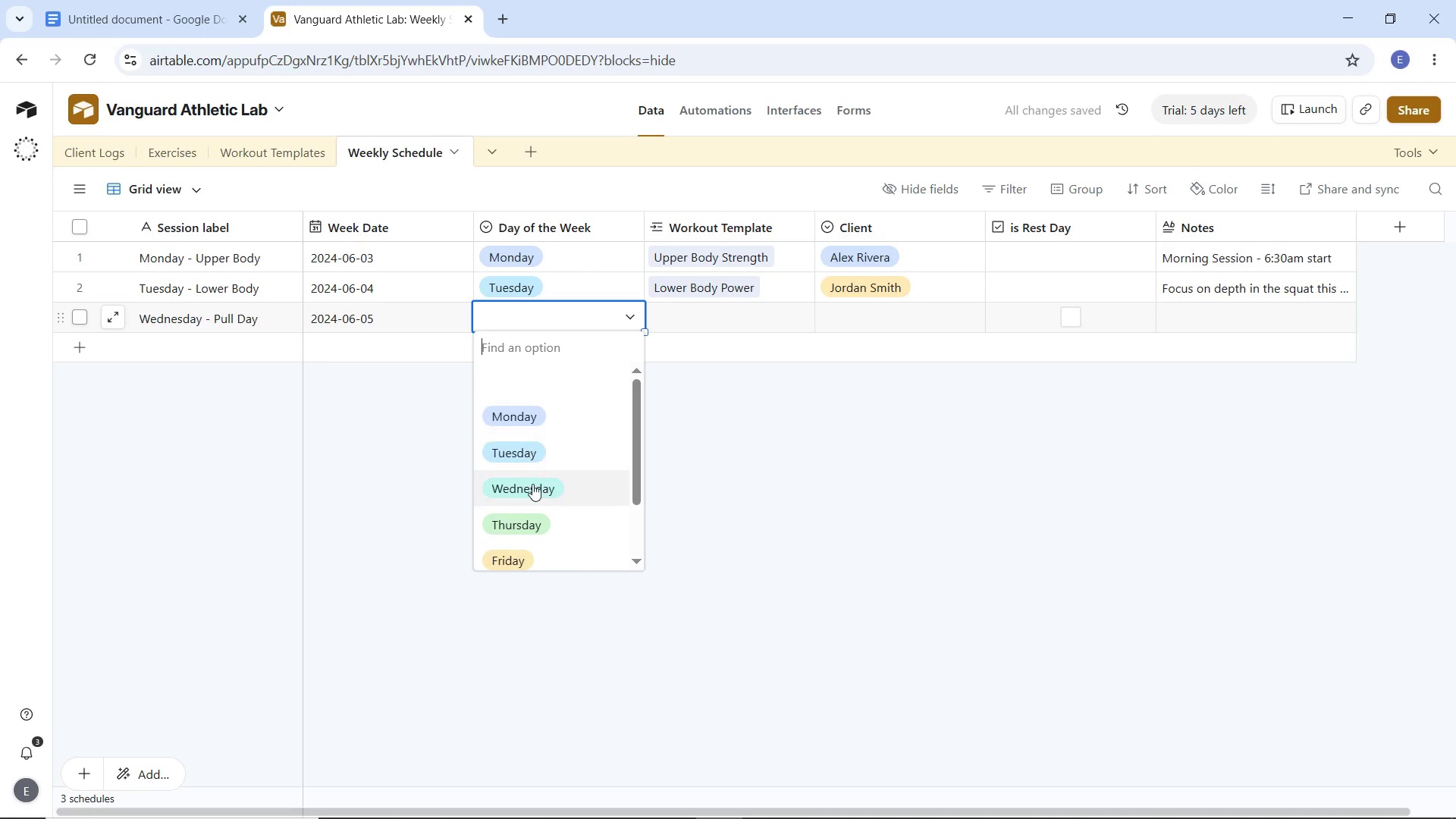 
left_click([532, 485])
 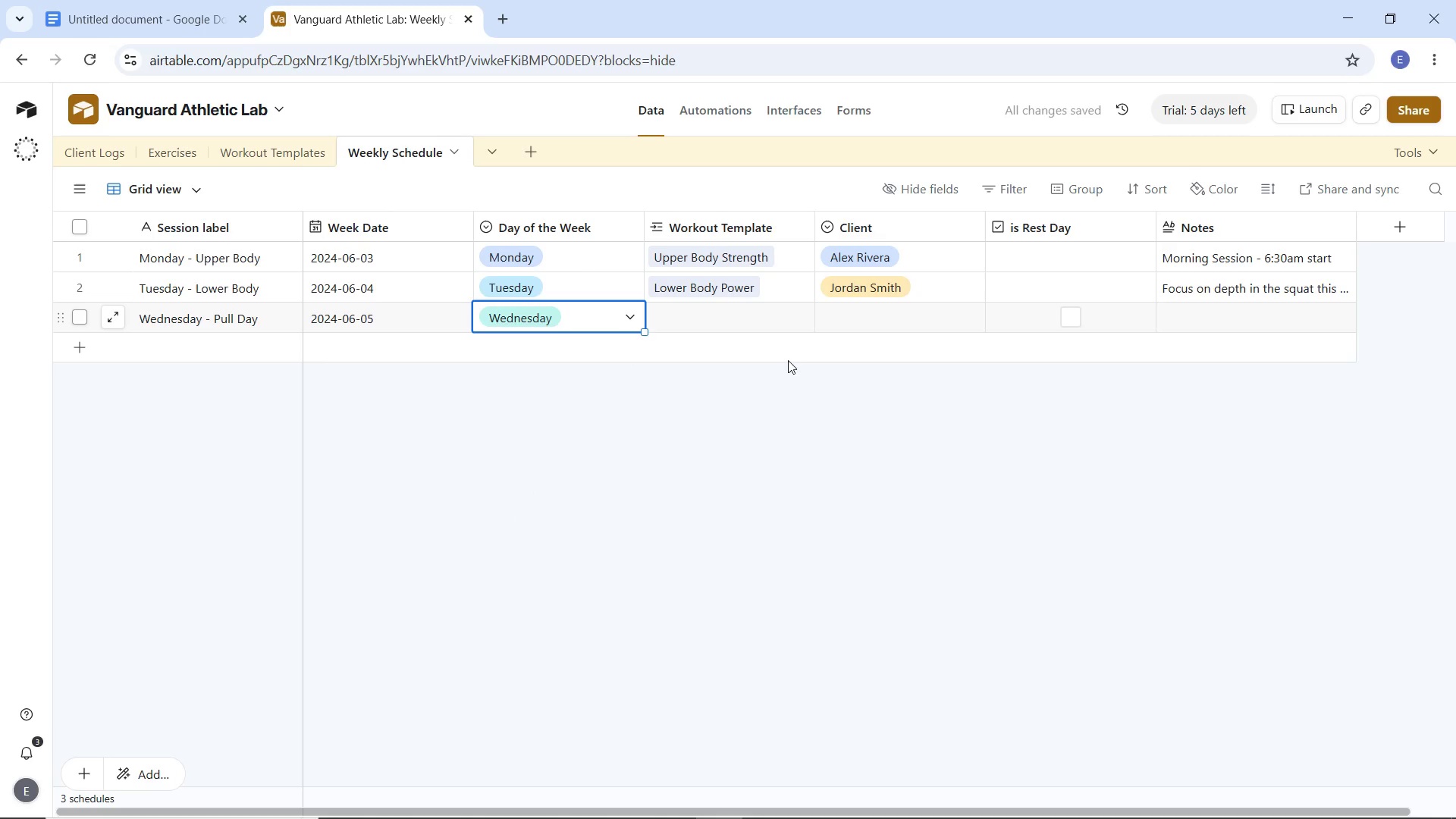 
left_click([781, 325])
 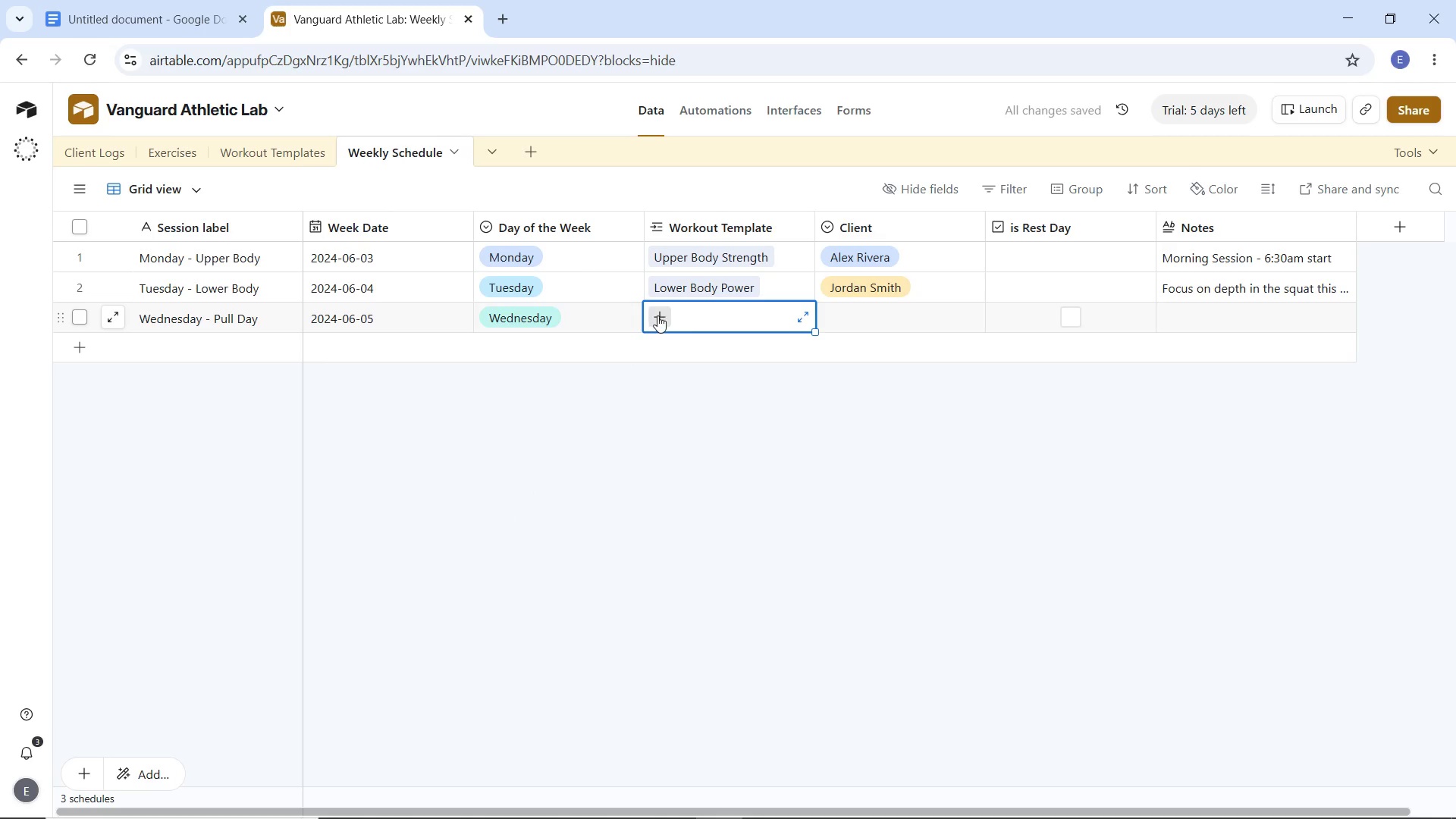 
left_click([657, 315])
 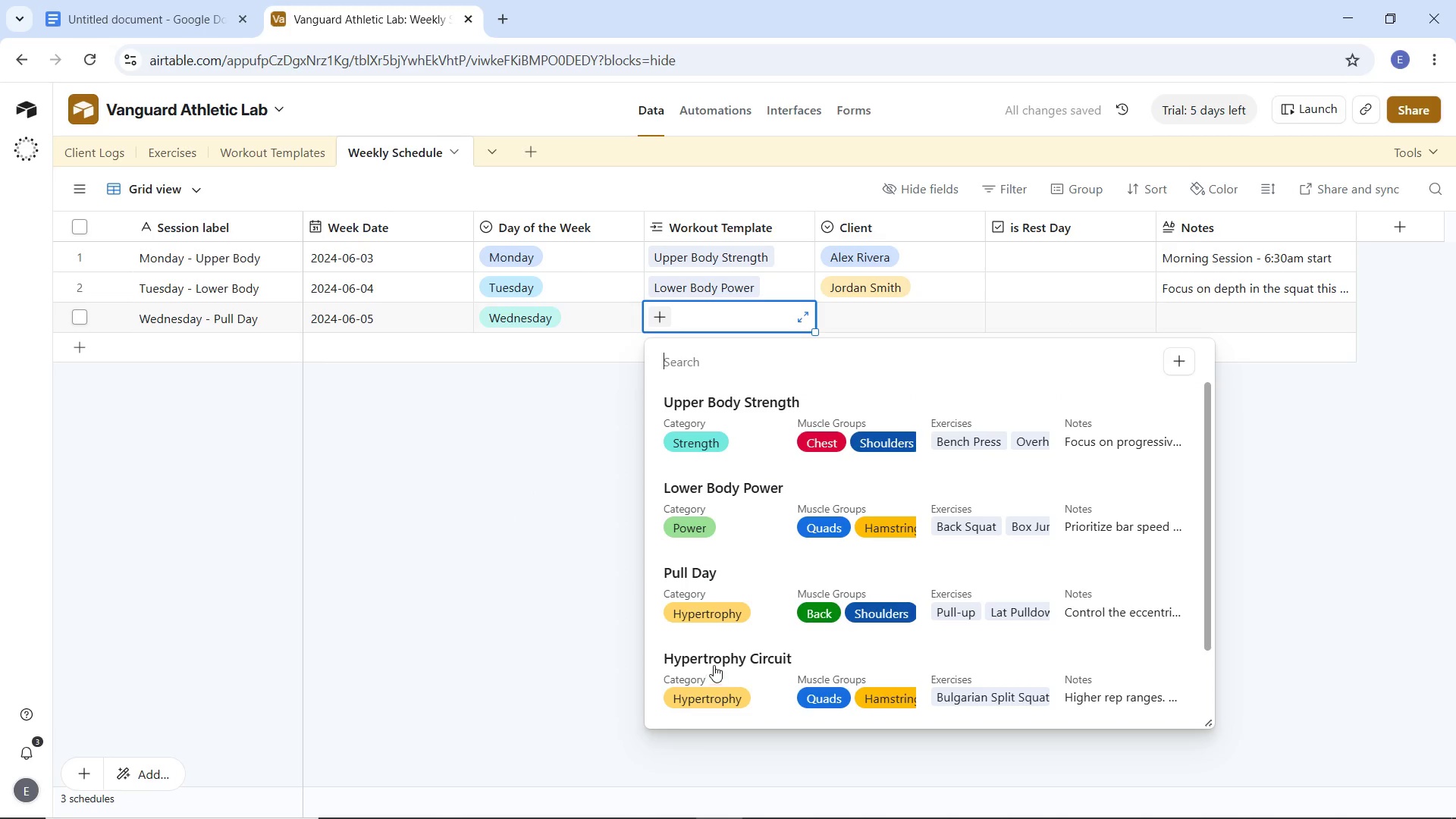 
left_click([710, 601])
 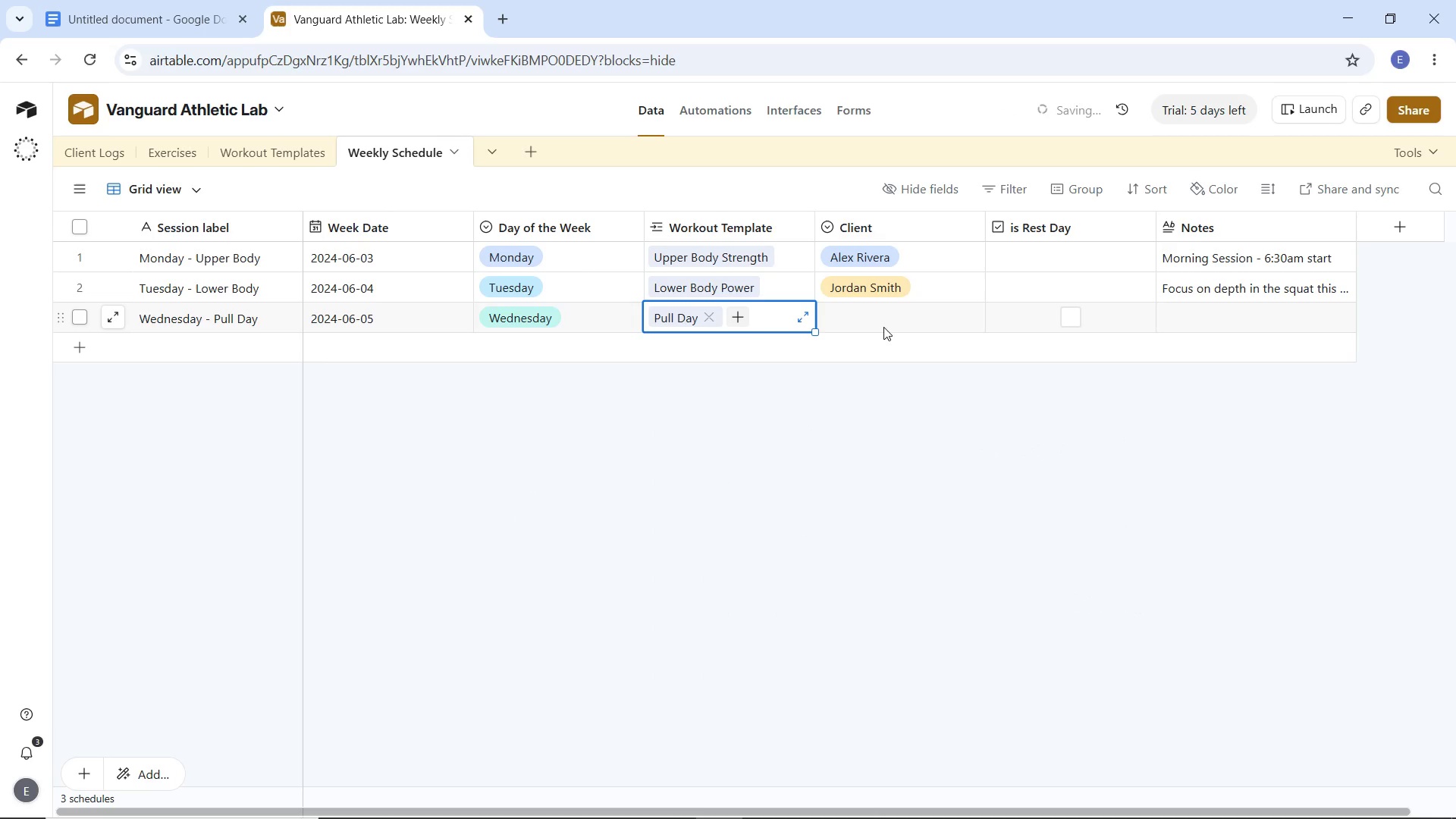 
left_click([883, 327])
 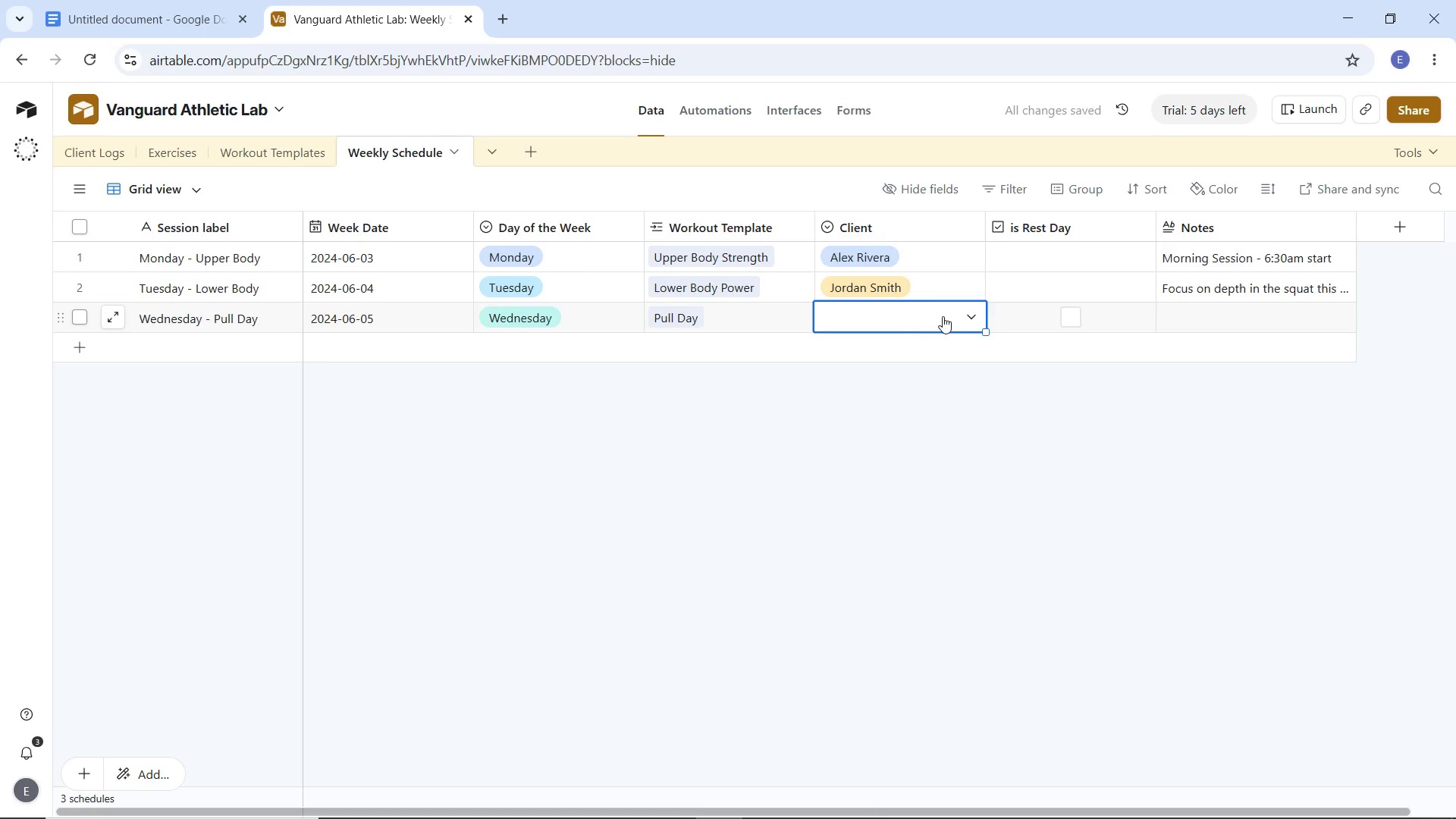 
left_click([943, 316])
 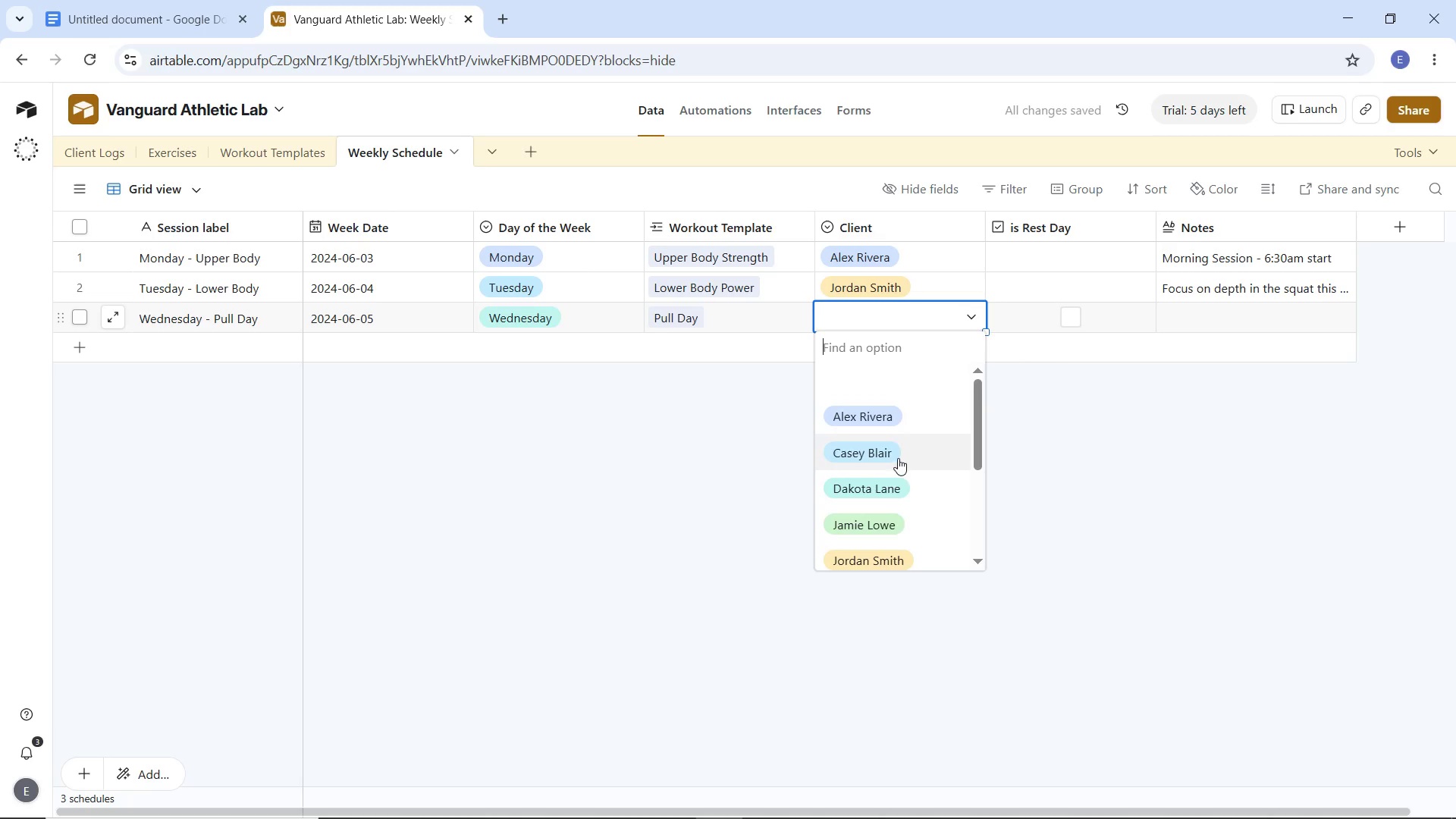 
scroll: coordinate [889, 488], scroll_direction: down, amount: 4.0
 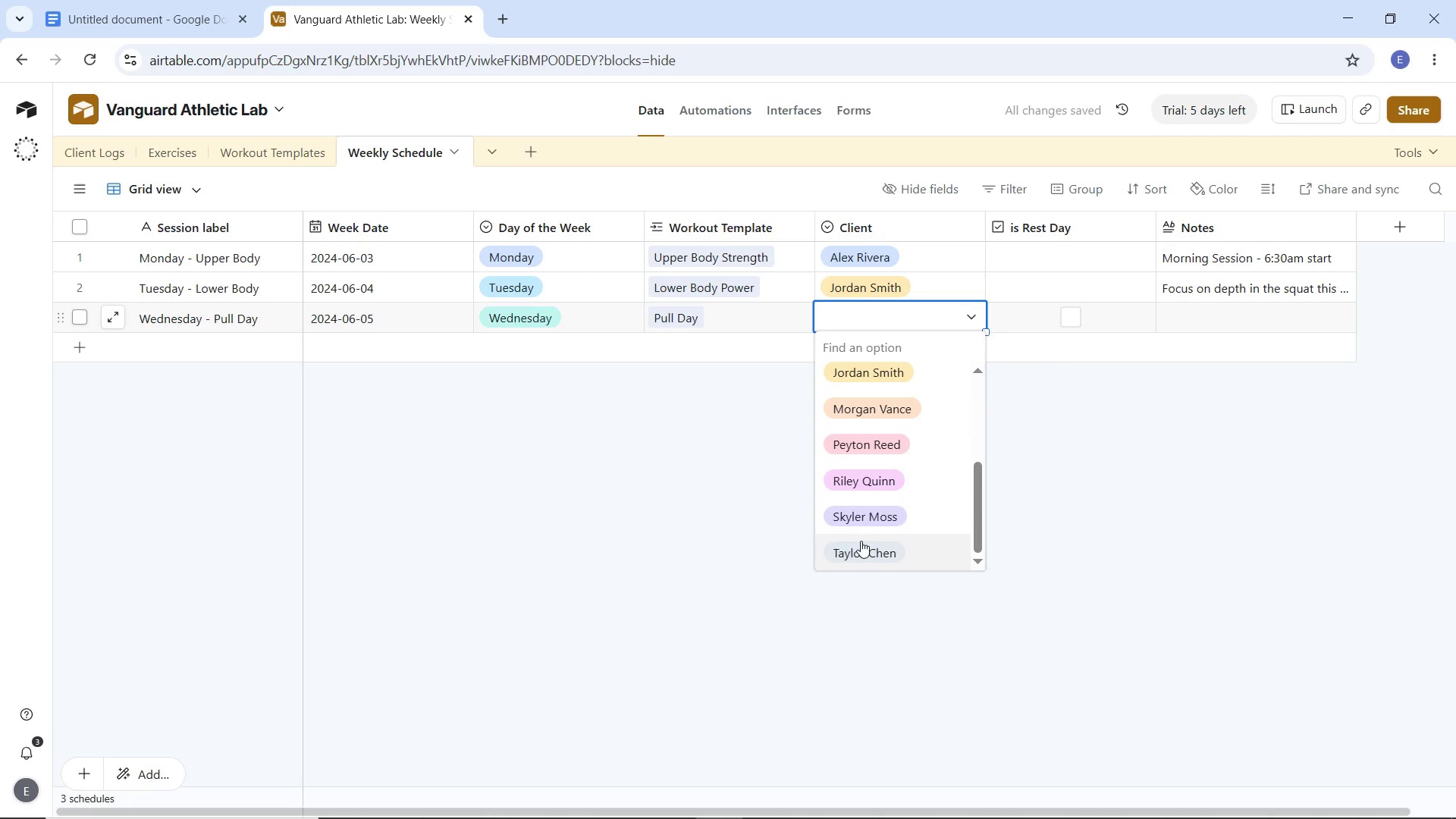 
left_click([860, 548])
 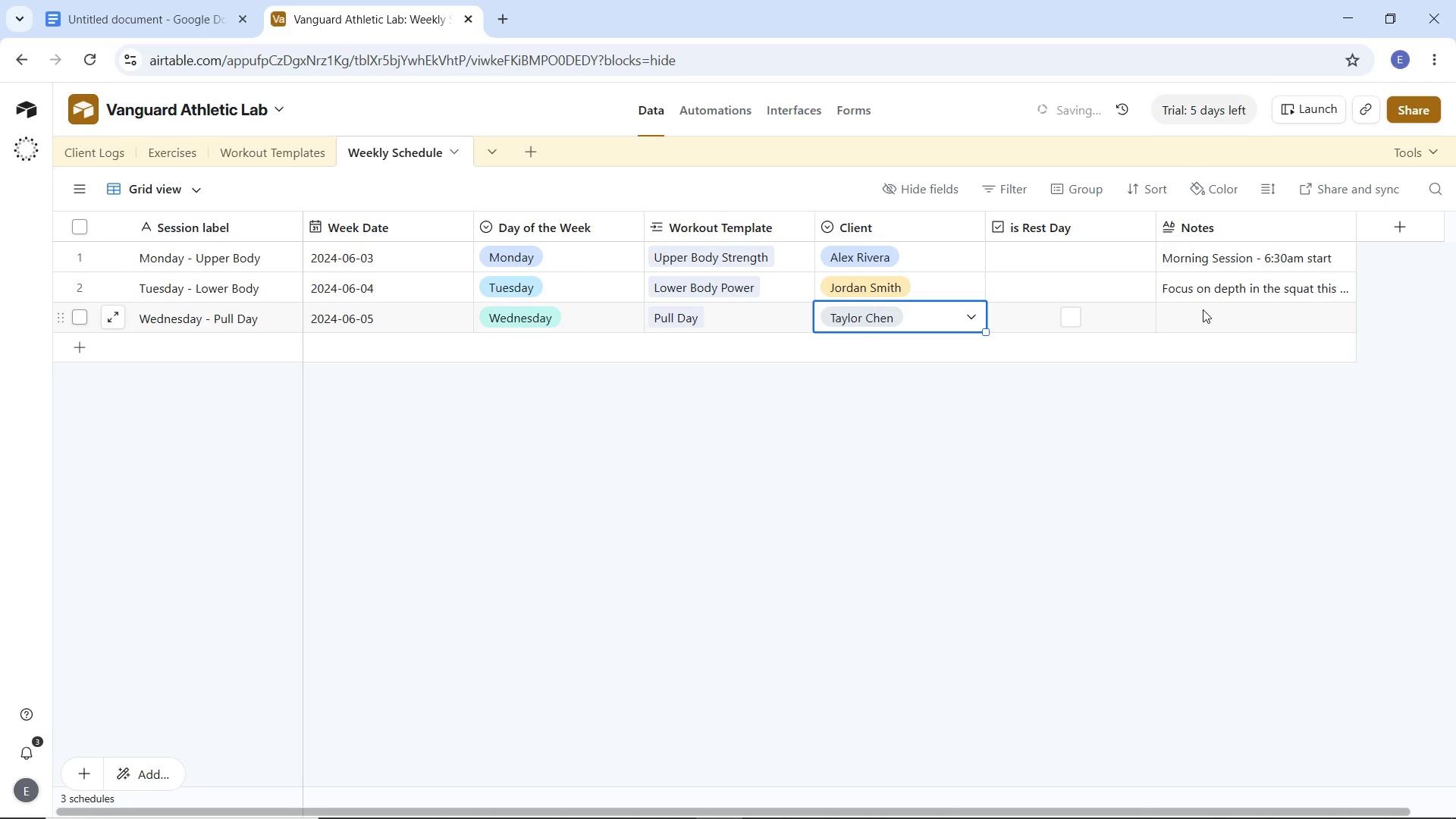 
double_click([1203, 309])
 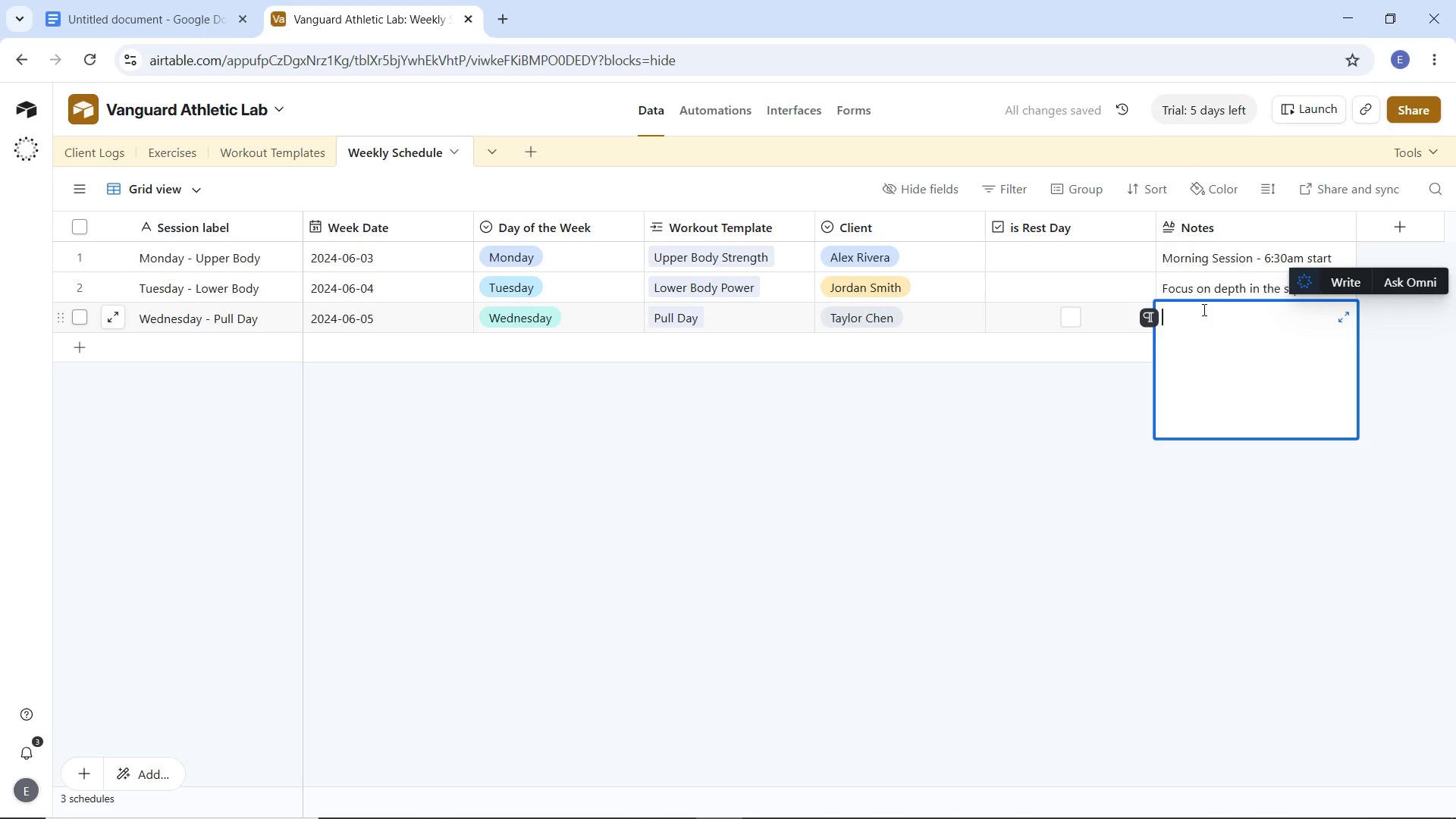 
type(Add 2.5kg to lat )
key(Backspace)
key(Backspace)
key(Backspace)
key(Backspace)
key(Backspace)
type( Lat Pulldown from last week)
 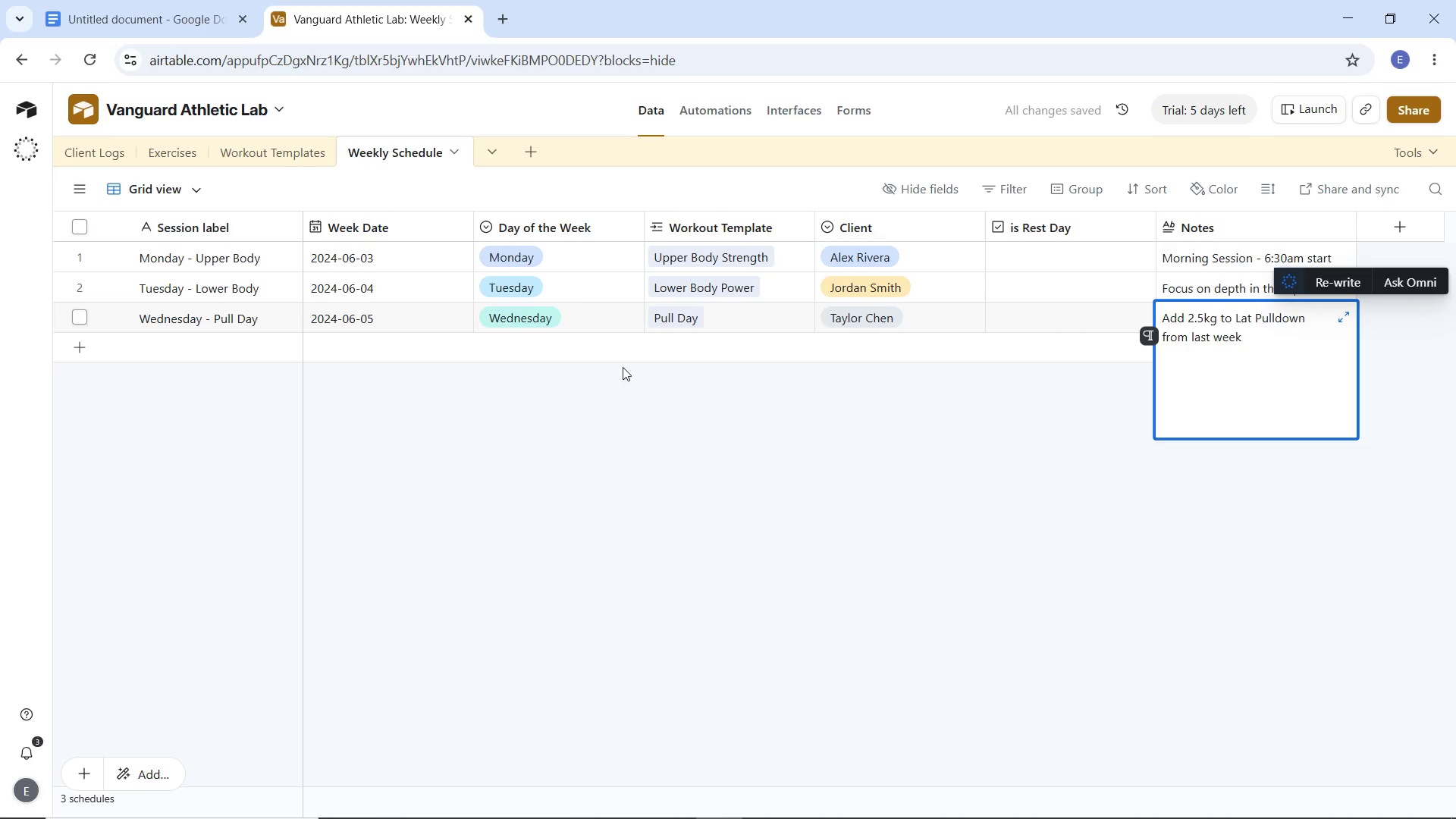 
left_click([452, 424])
 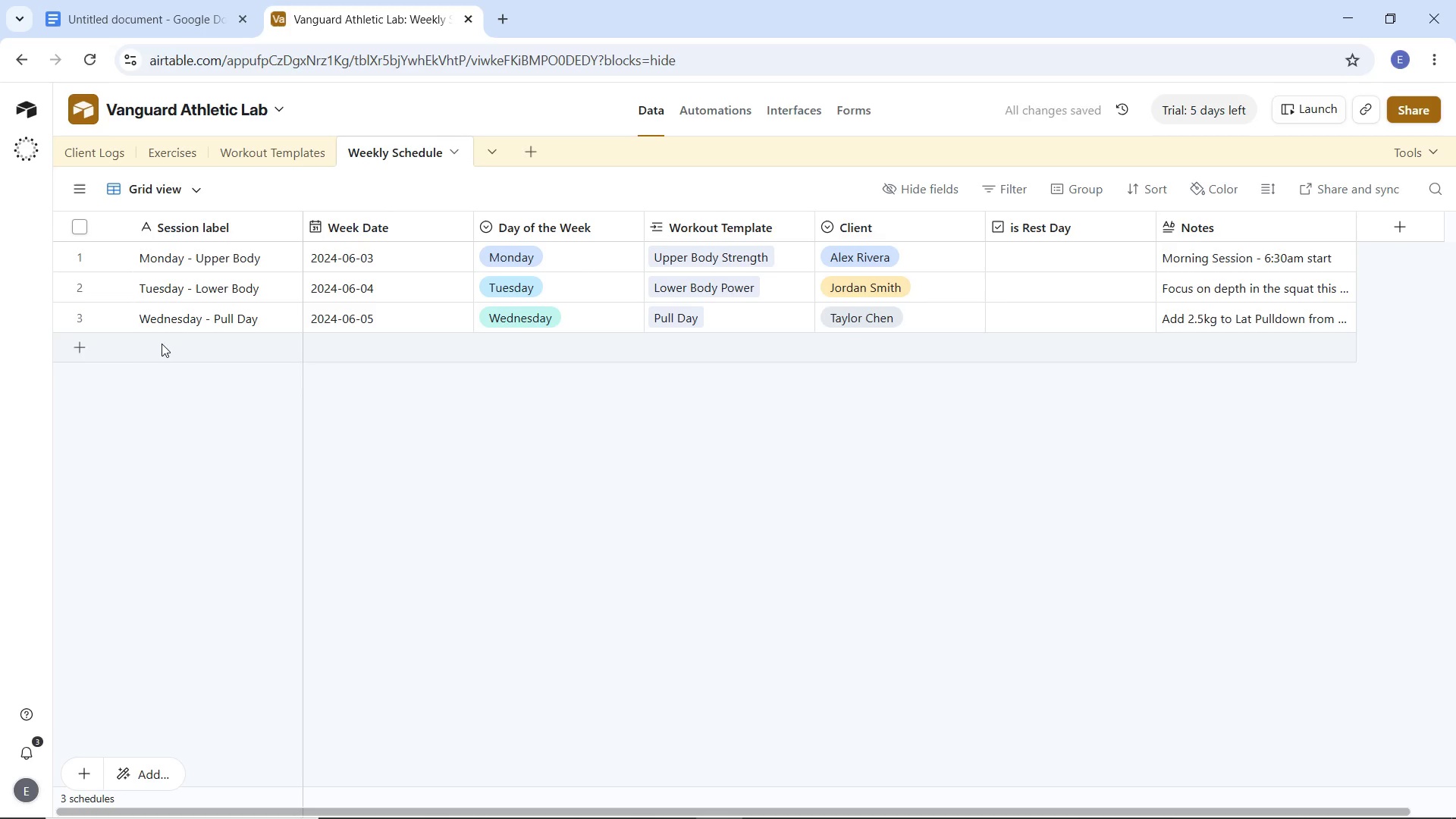 
double_click([162, 344])
 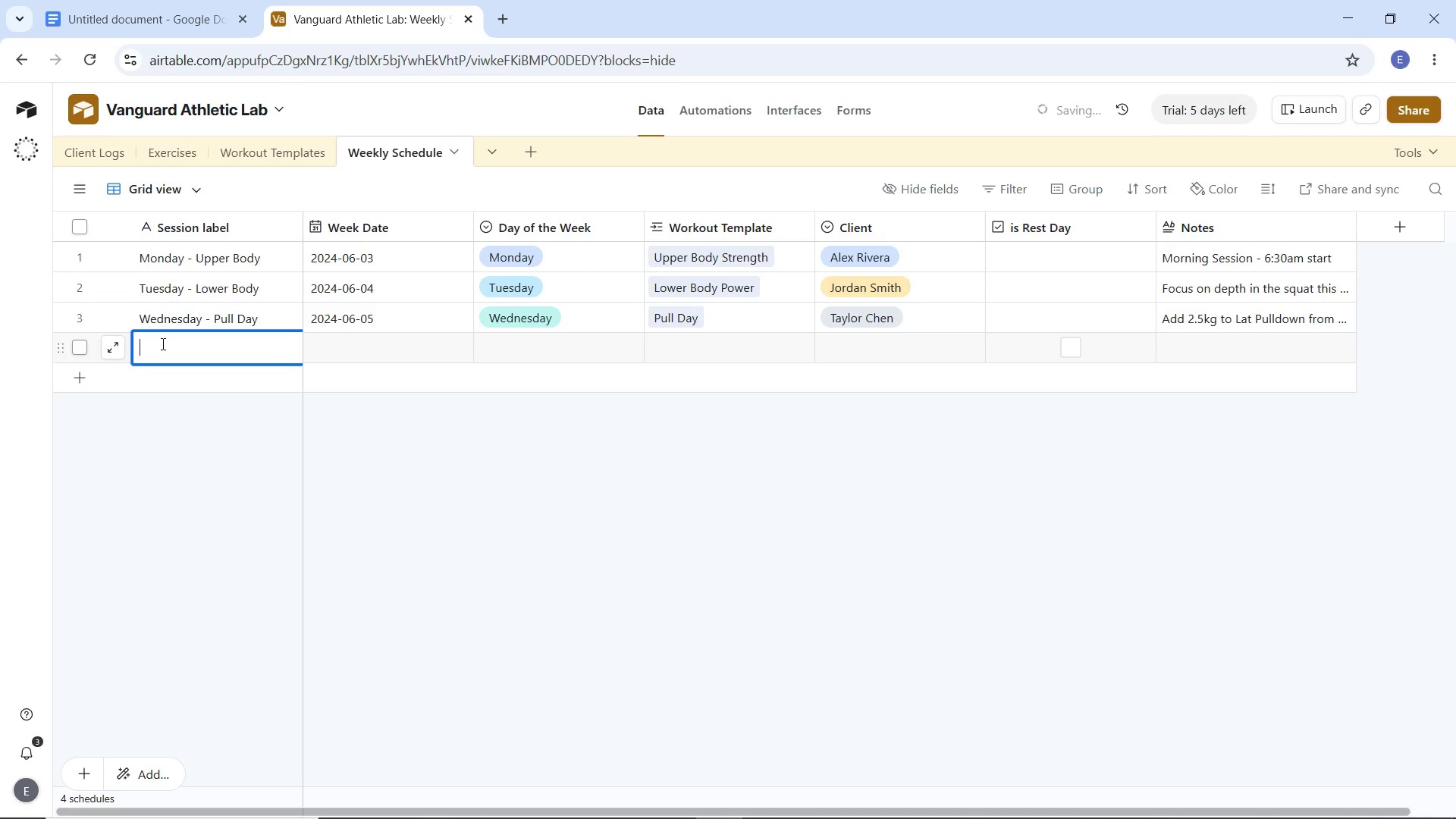 
type(Thursday - He)
key(Backspace)
type(ypertropht)
key(Backspace)
type(y)
 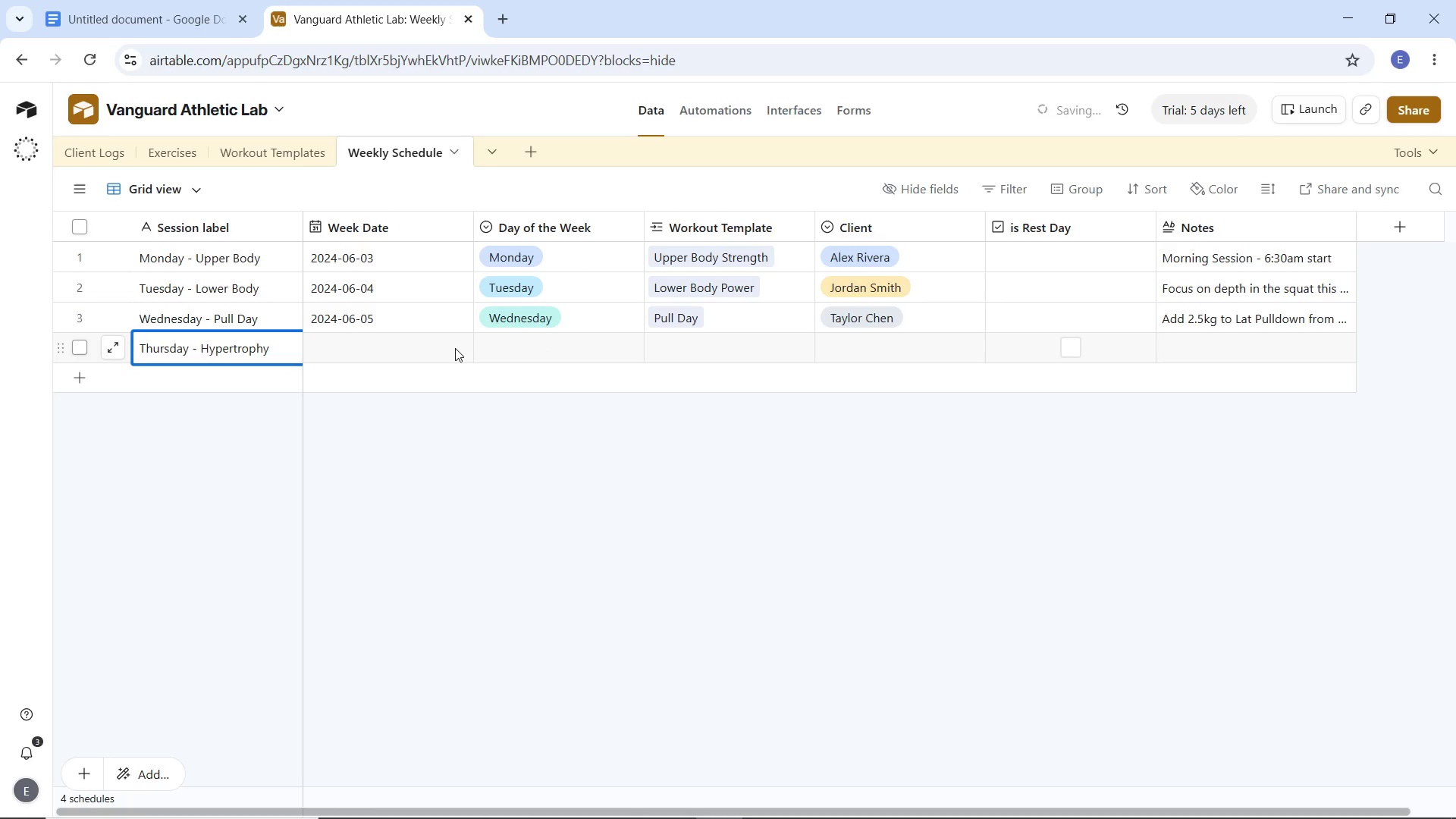 
wait(5.02)
 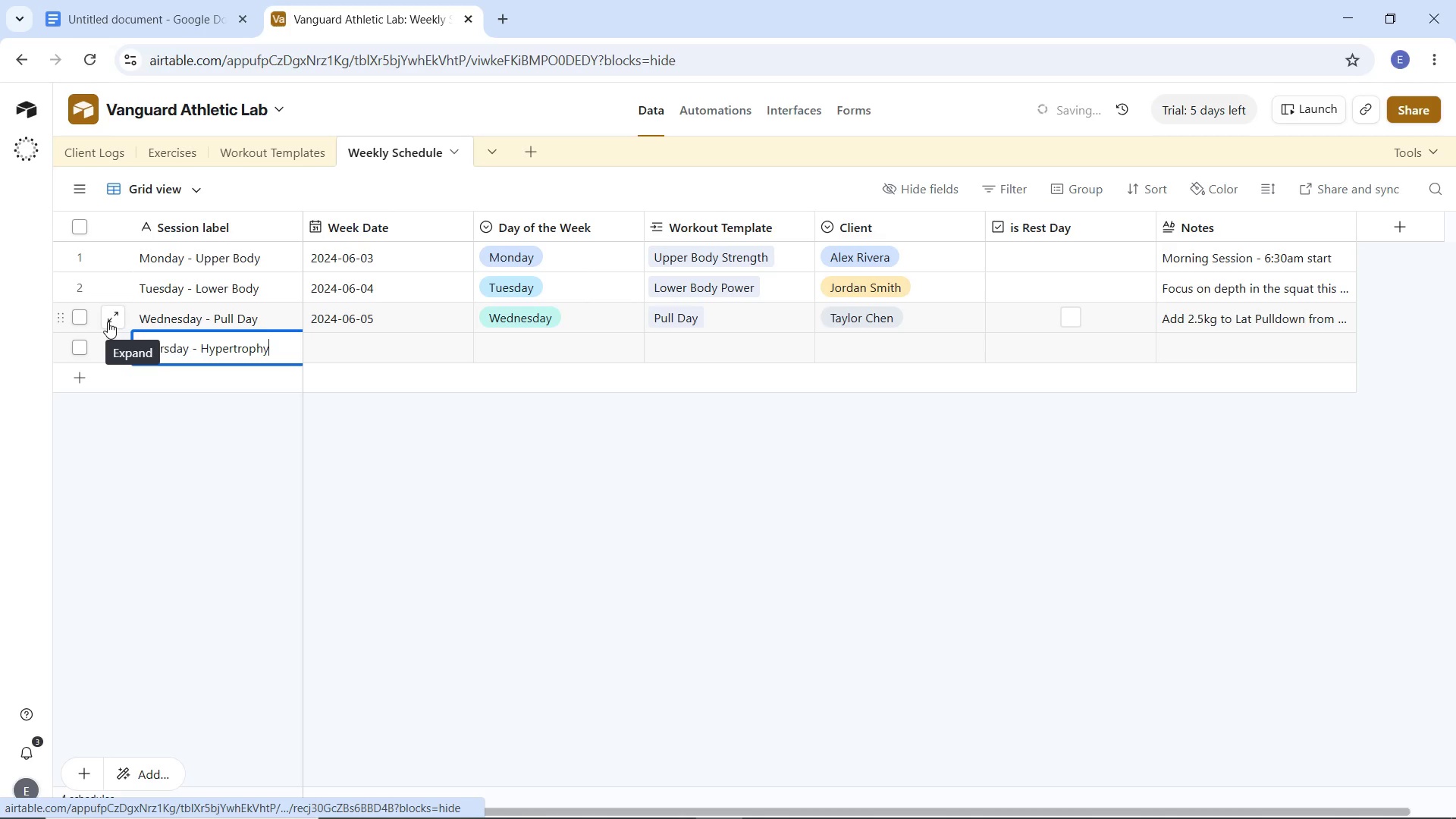 
left_click([371, 349])
 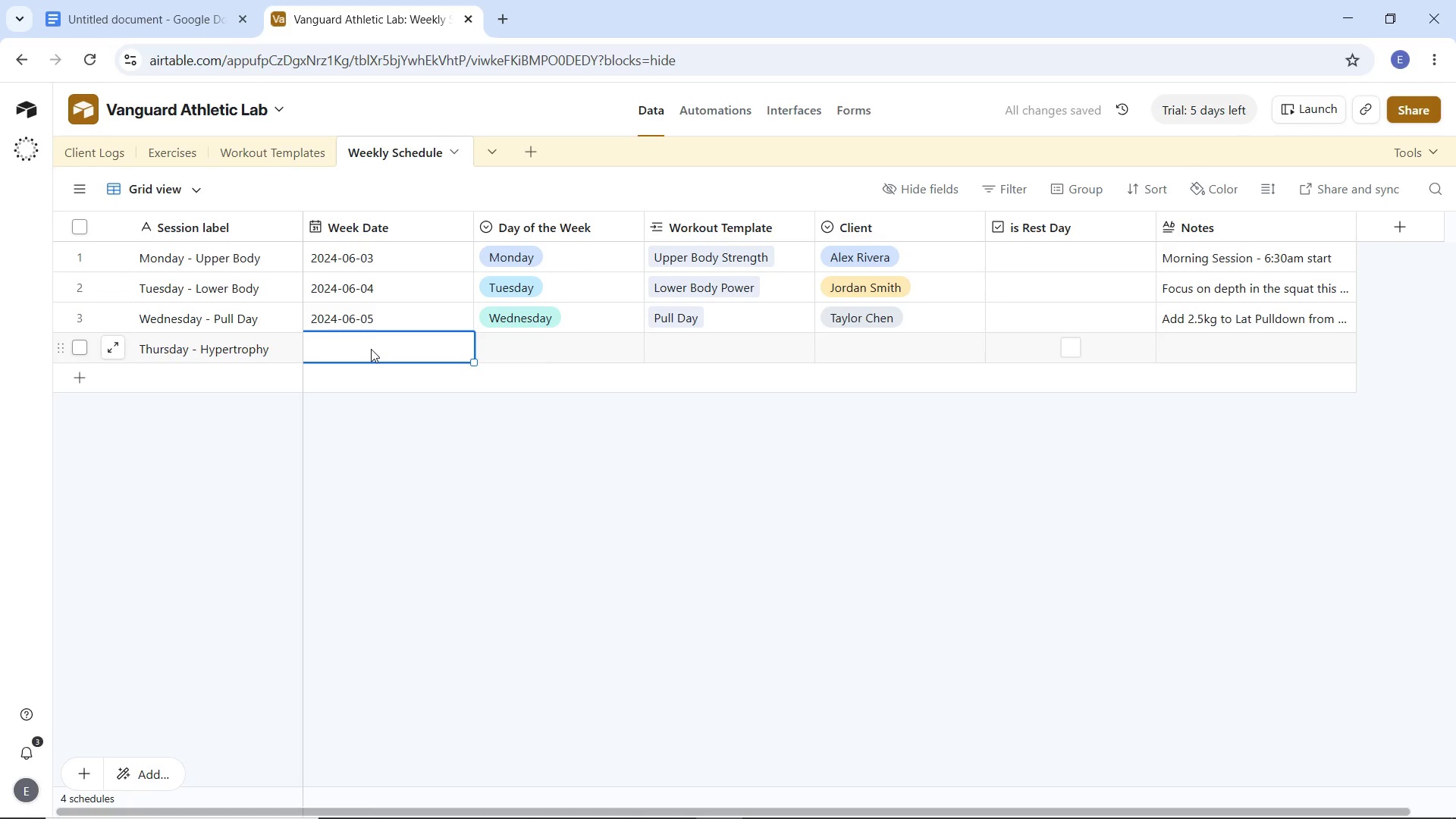 
key(Control+V)
 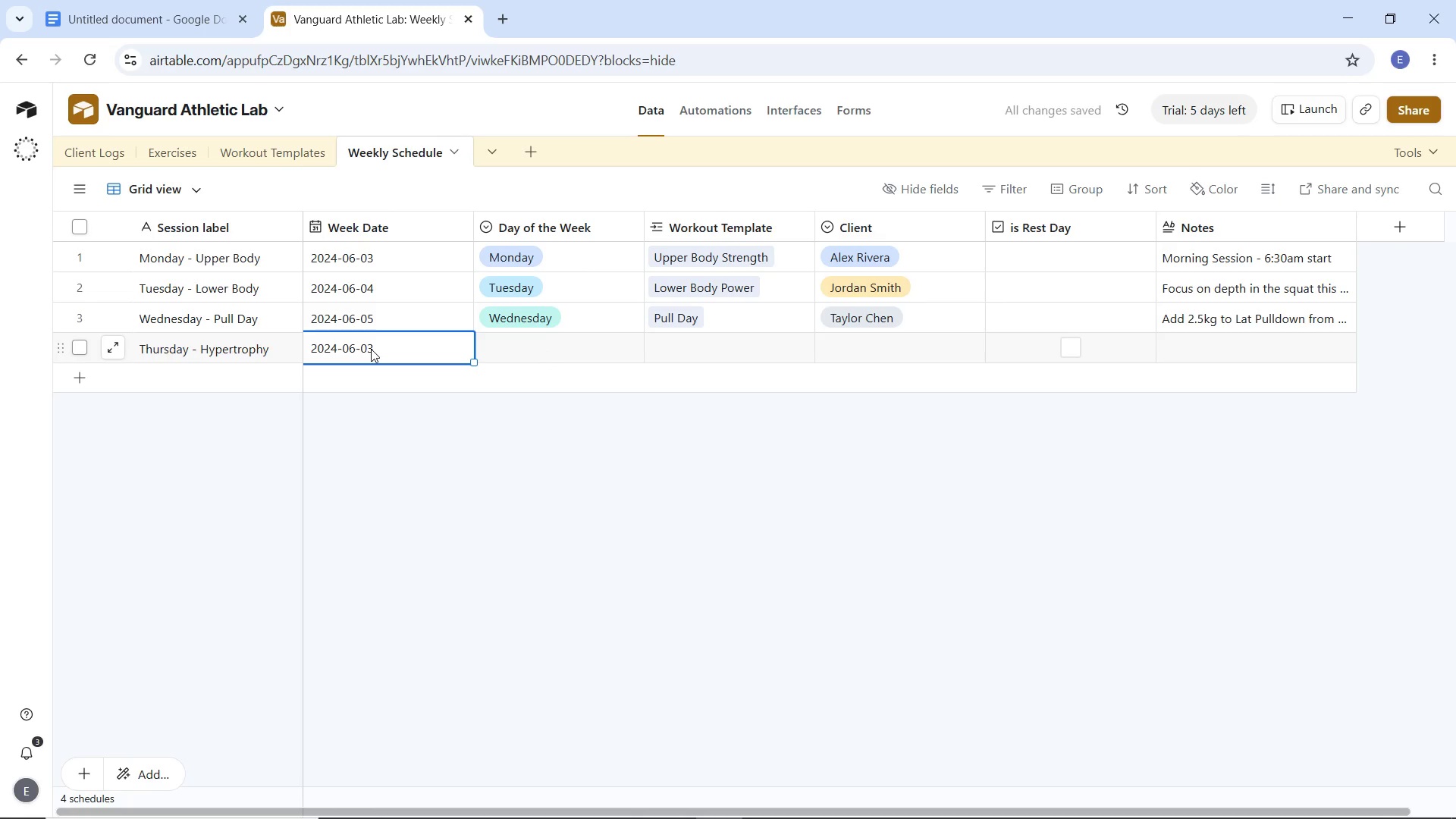 
left_click([371, 349])
 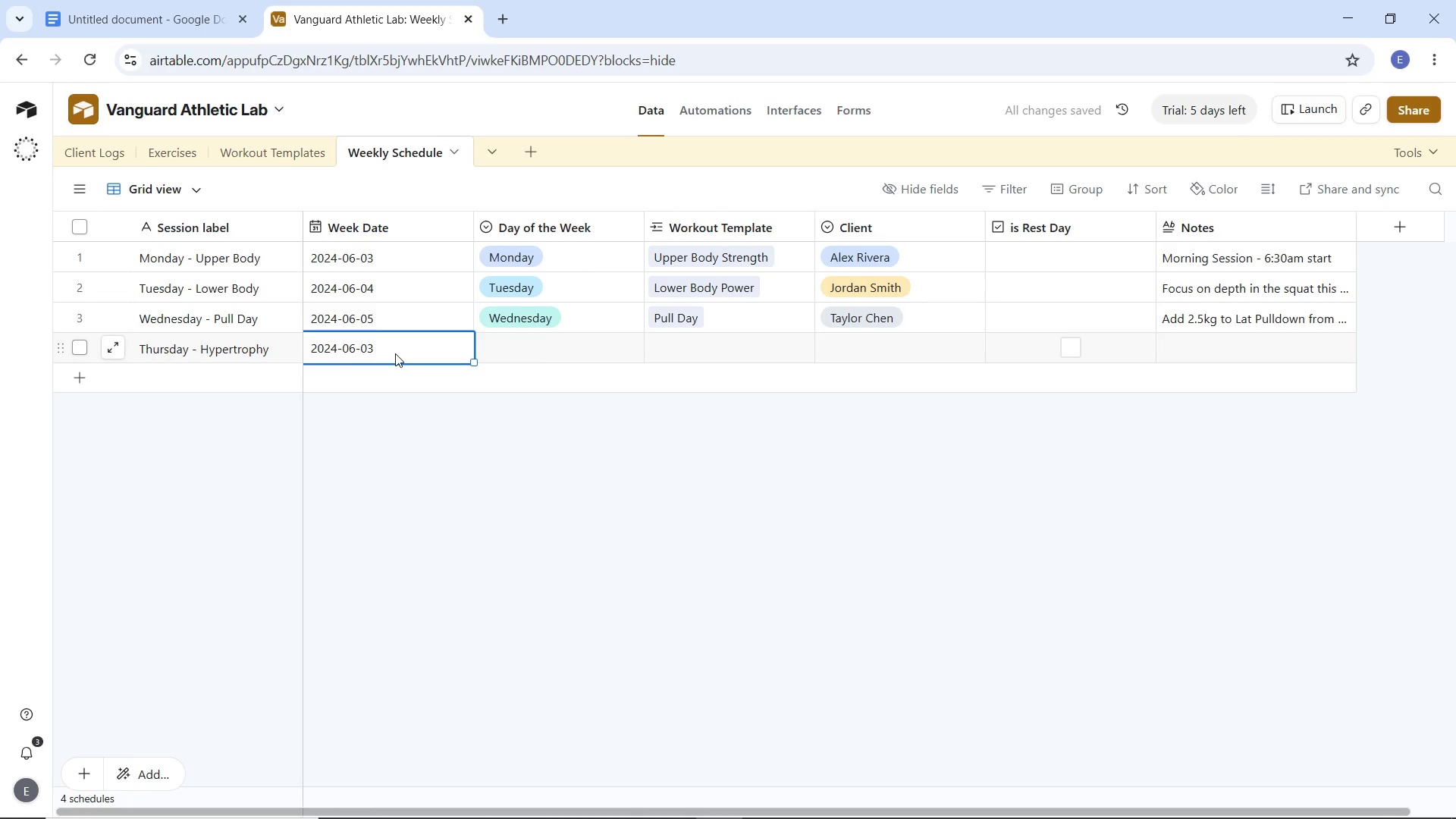 
double_click([395, 353])
 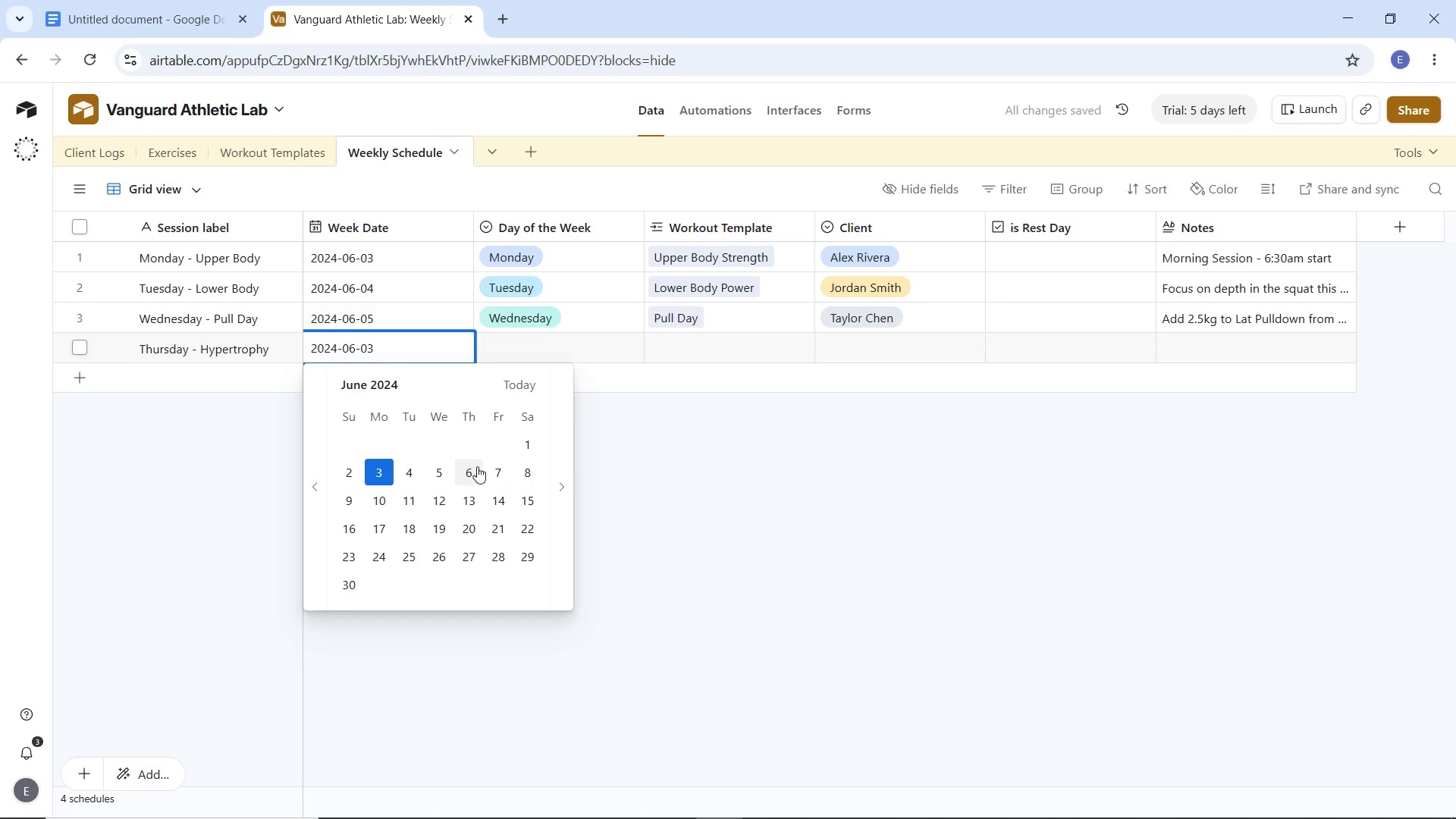 
left_click([477, 469])
 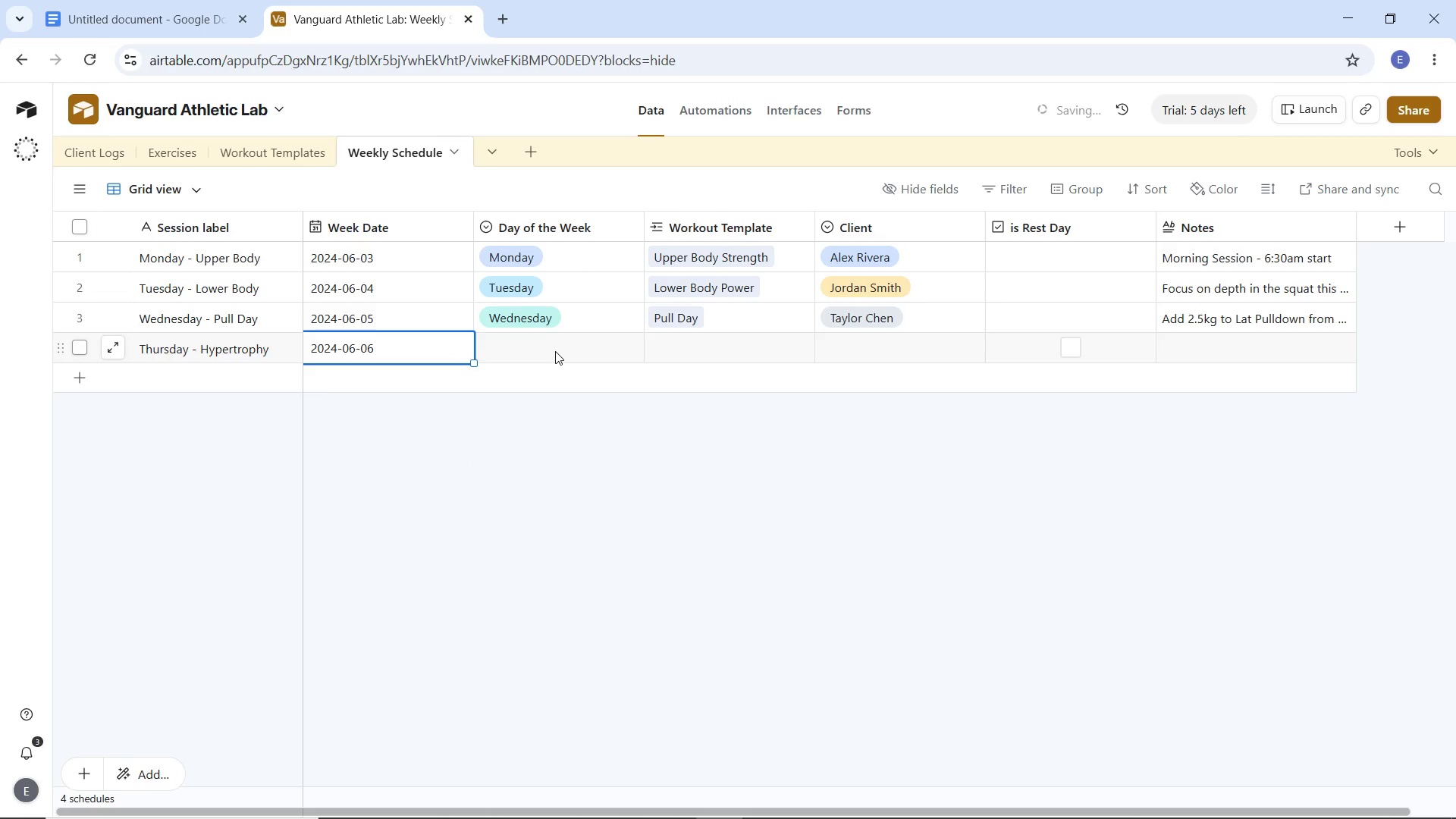 
double_click([554, 350])
 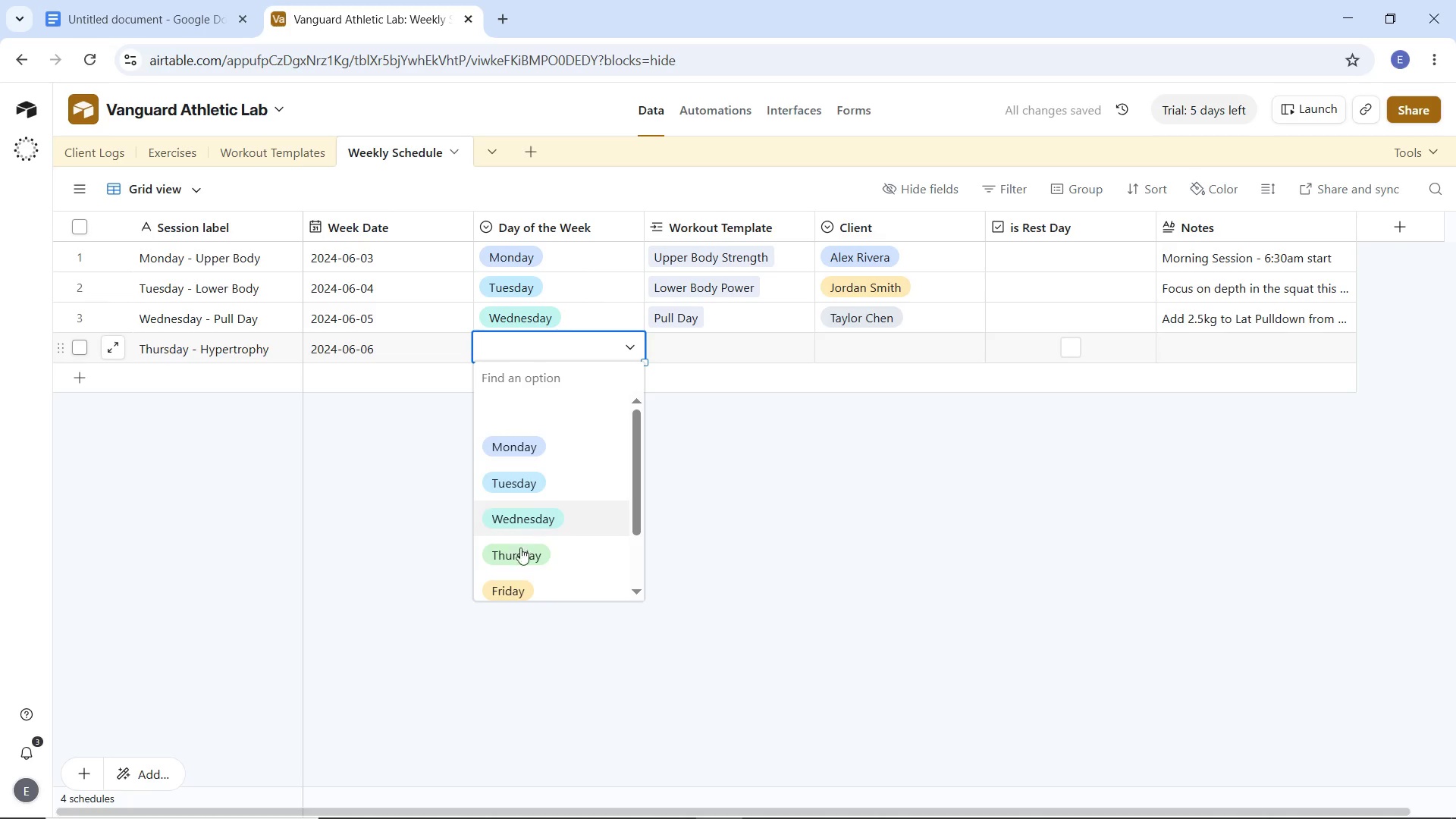 
left_click([519, 563])
 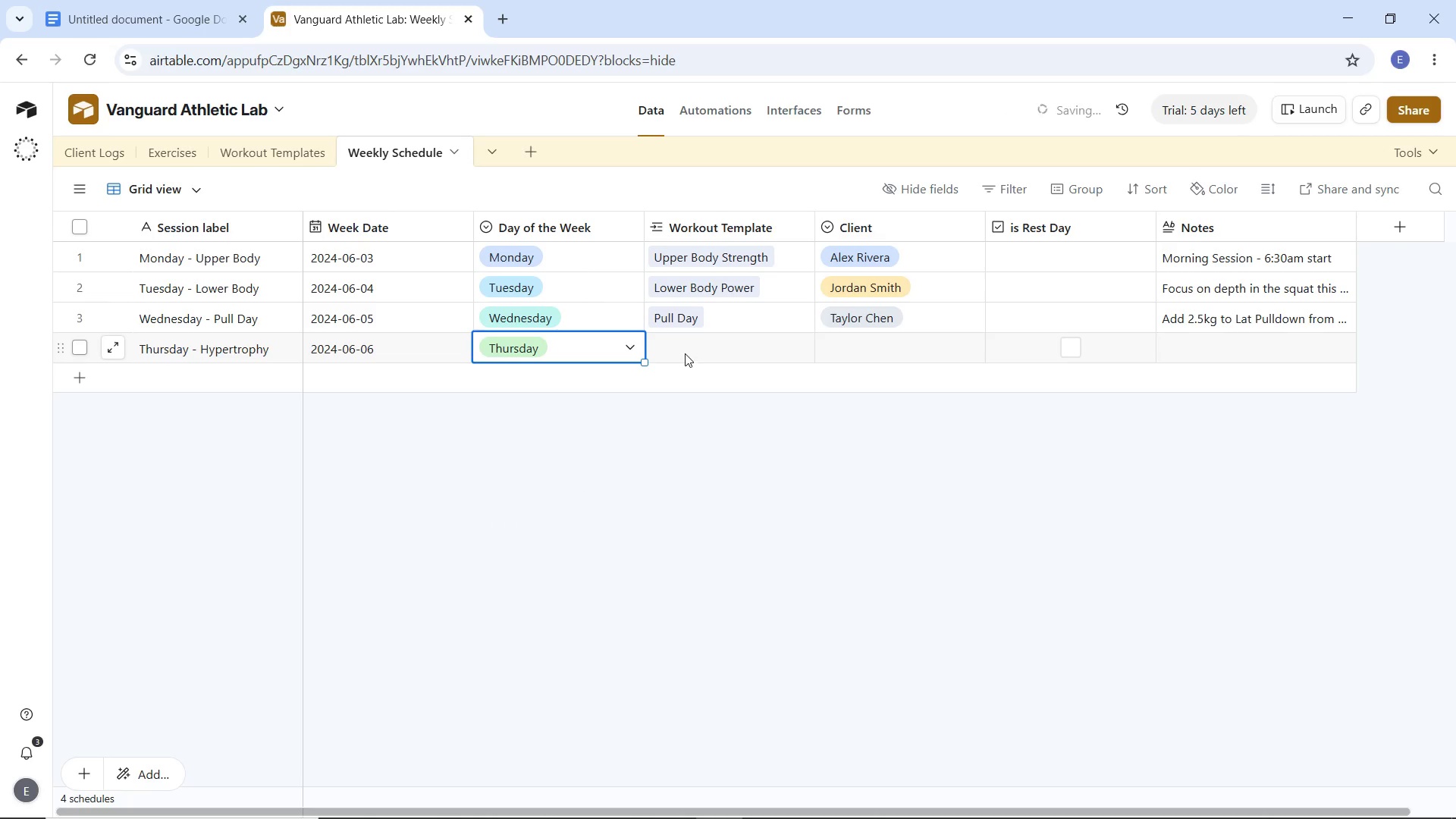 
left_click([682, 348])
 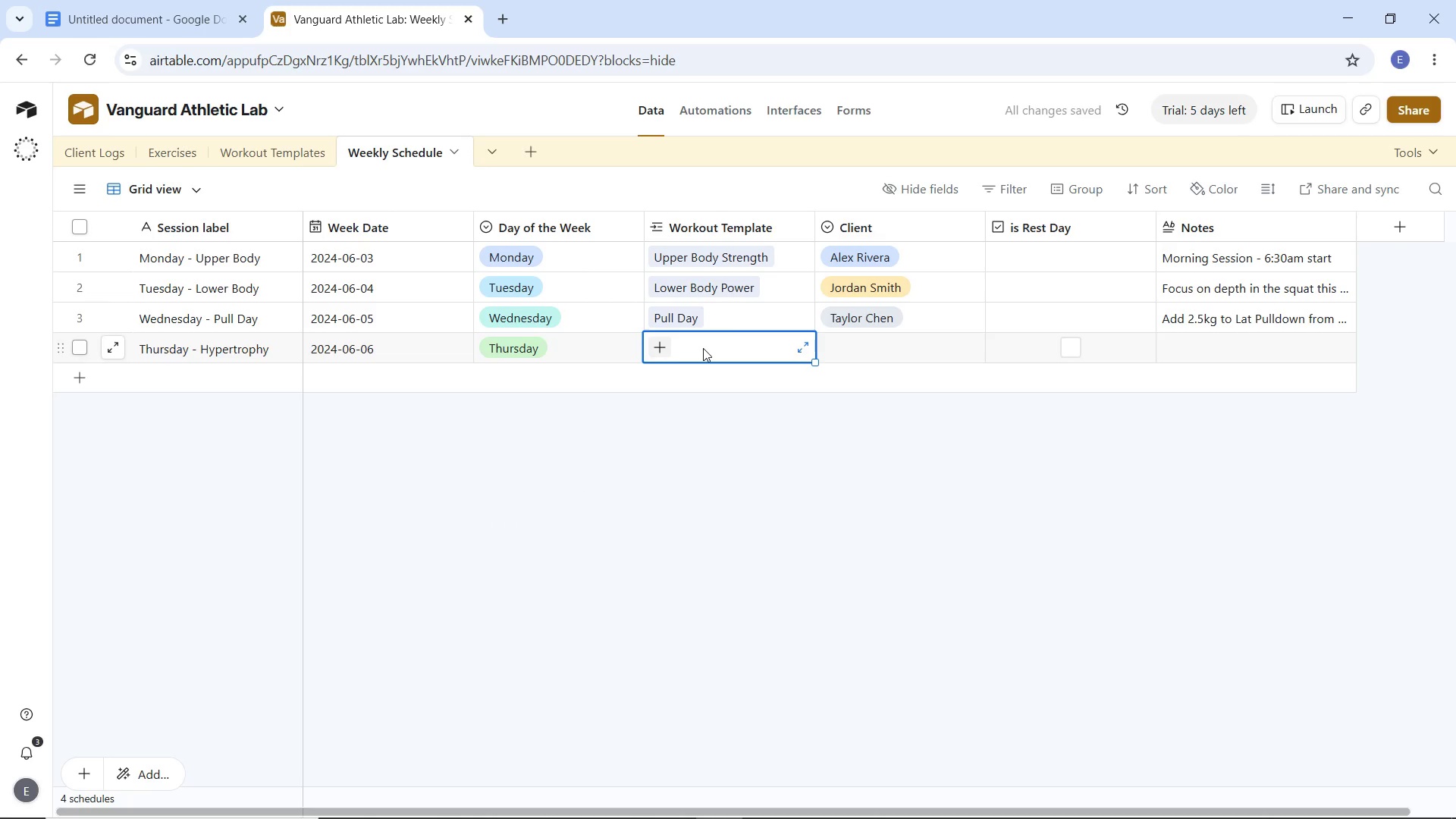 
left_click([703, 348])
 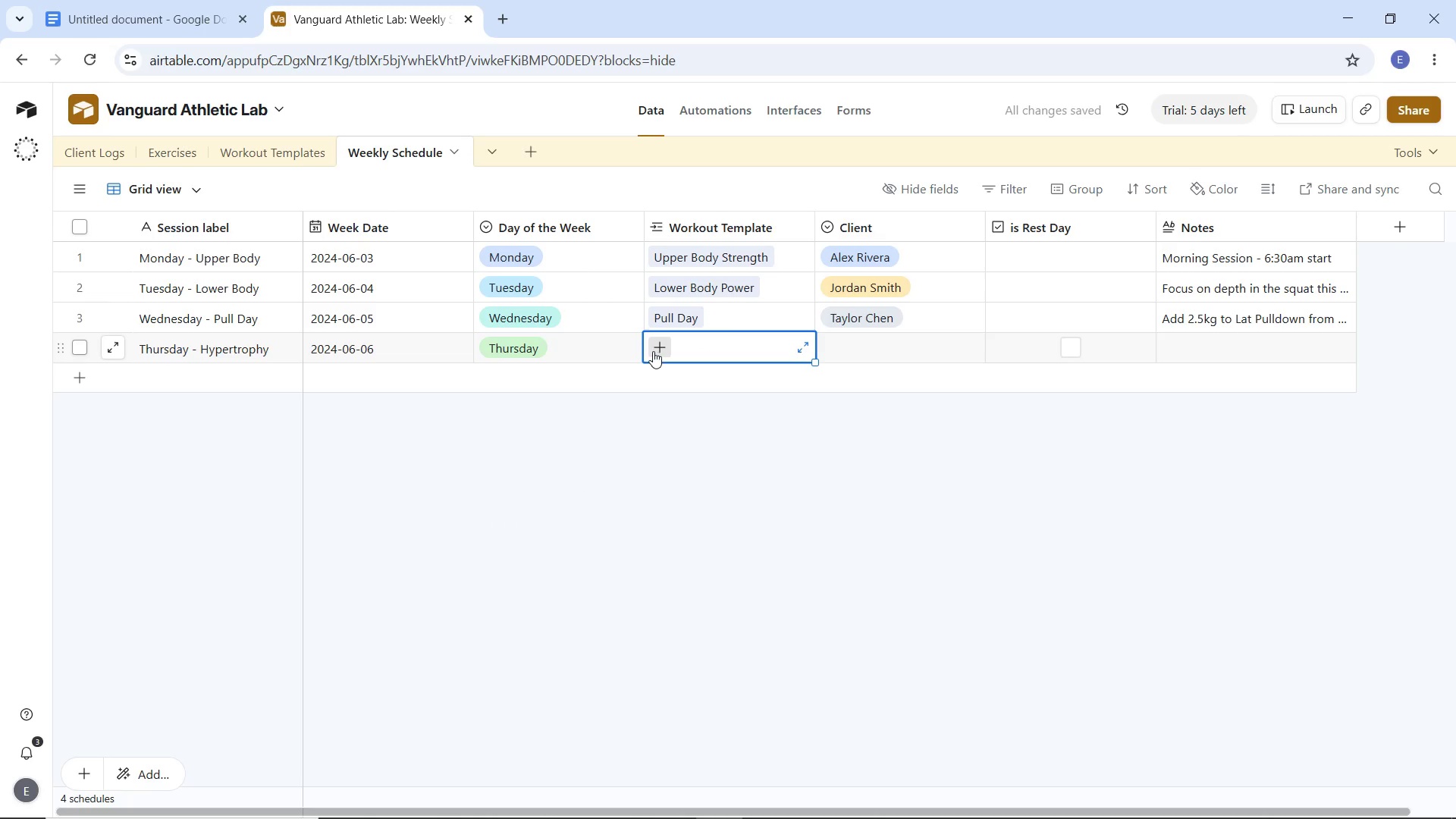 
left_click([653, 351])
 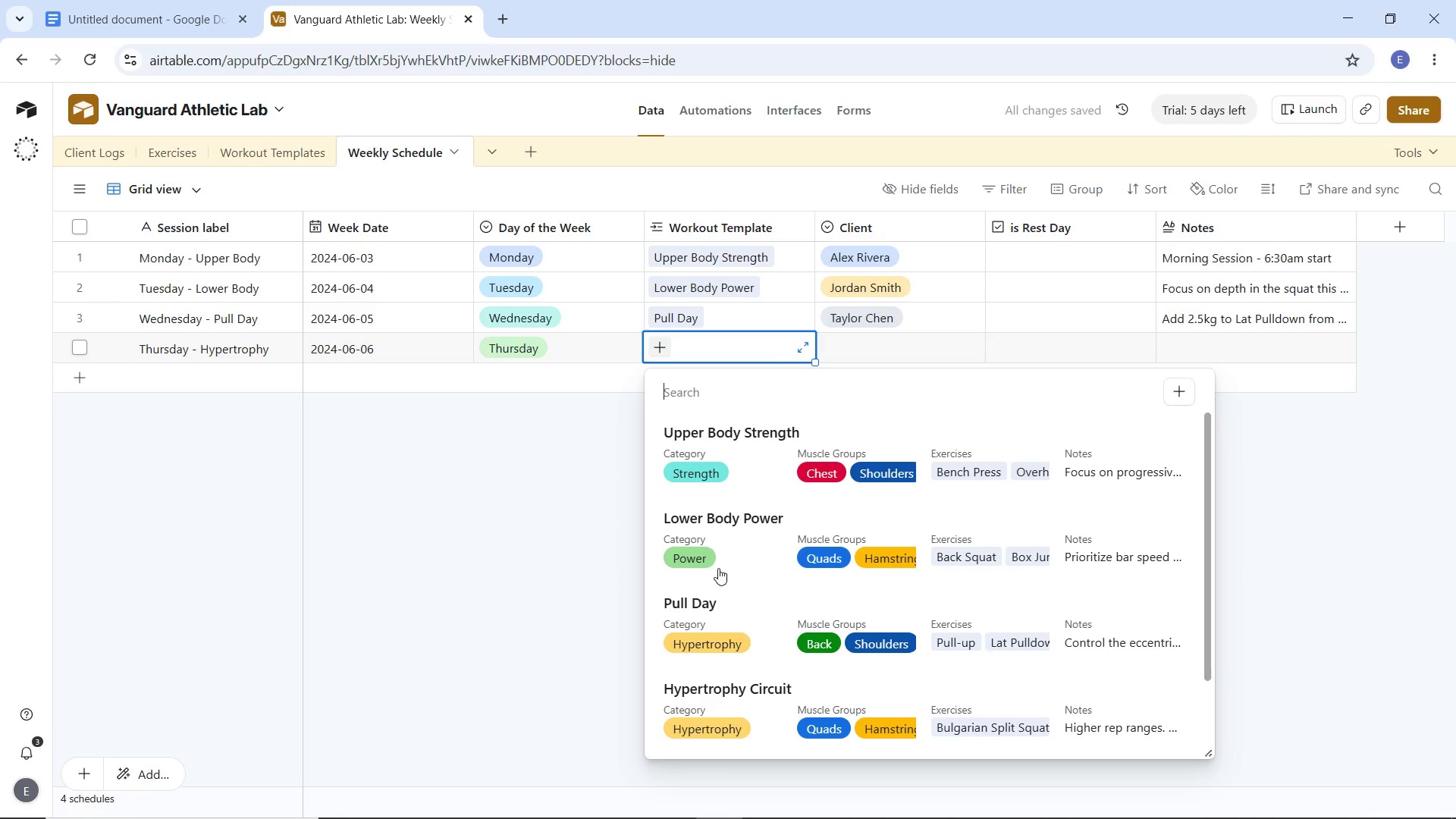 
left_click([719, 701])
 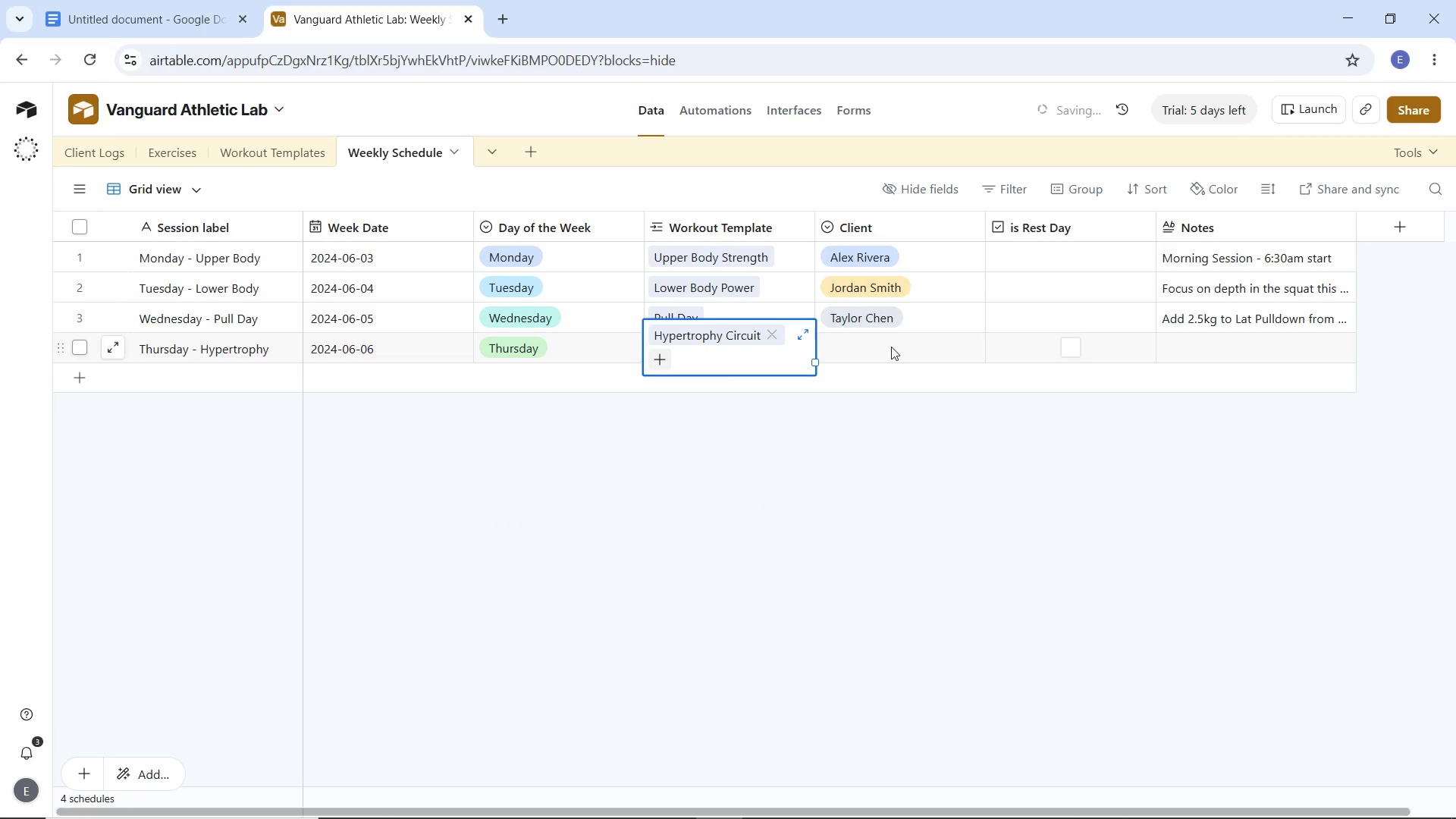 
double_click([891, 347])
 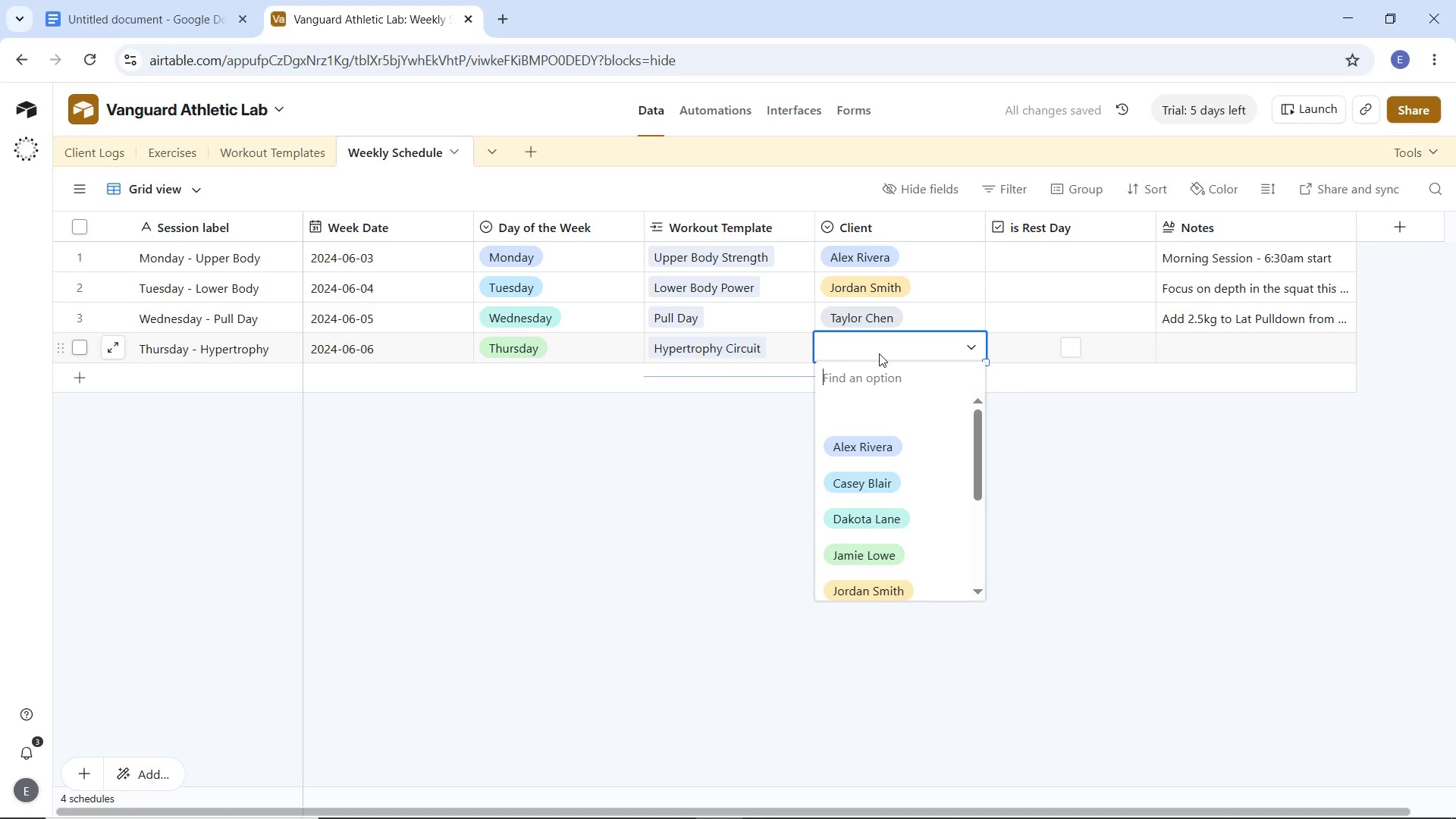 
scroll: coordinate [876, 555], scroll_direction: down, amount: 2.0
 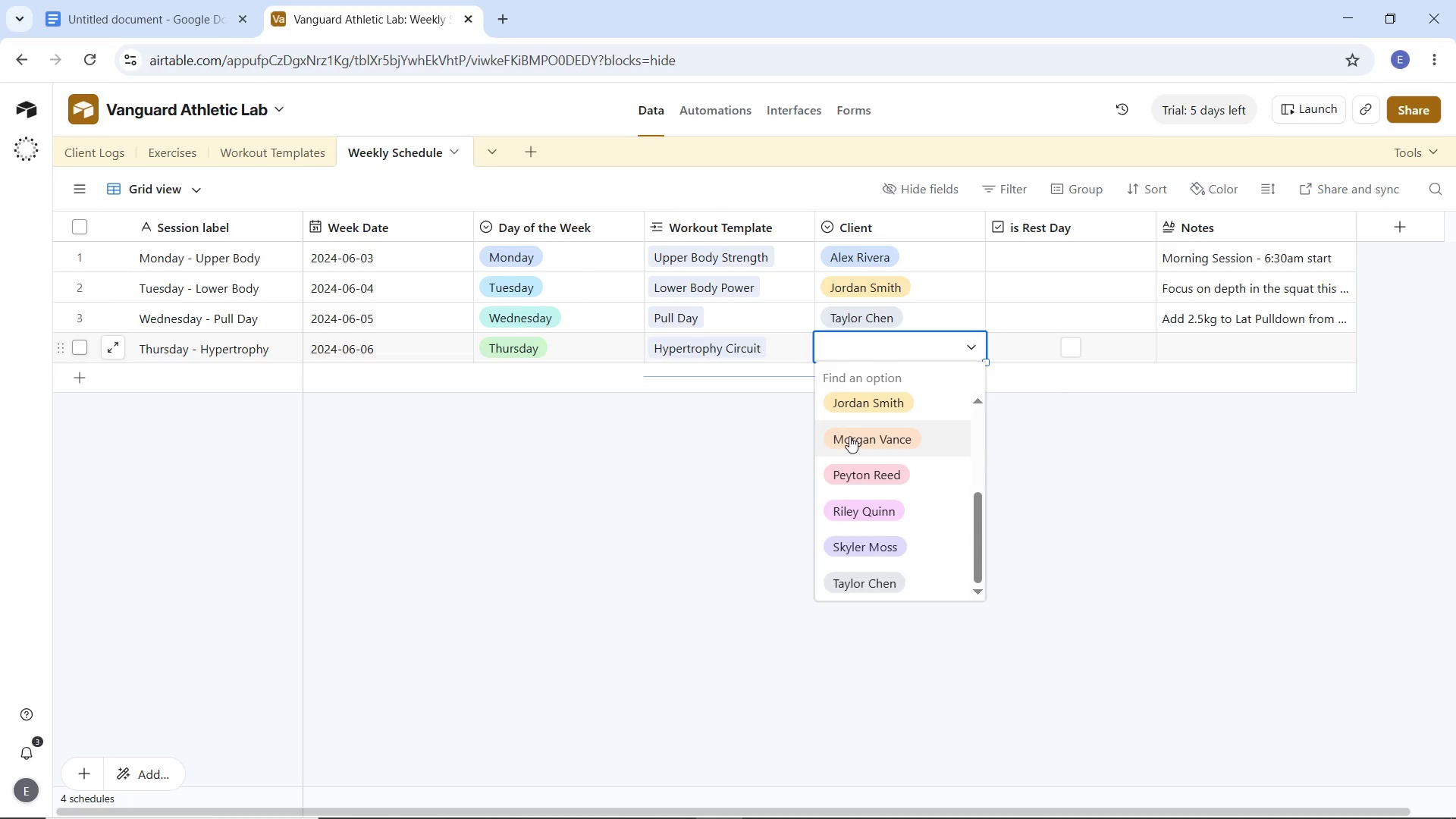 
left_click([849, 435])
 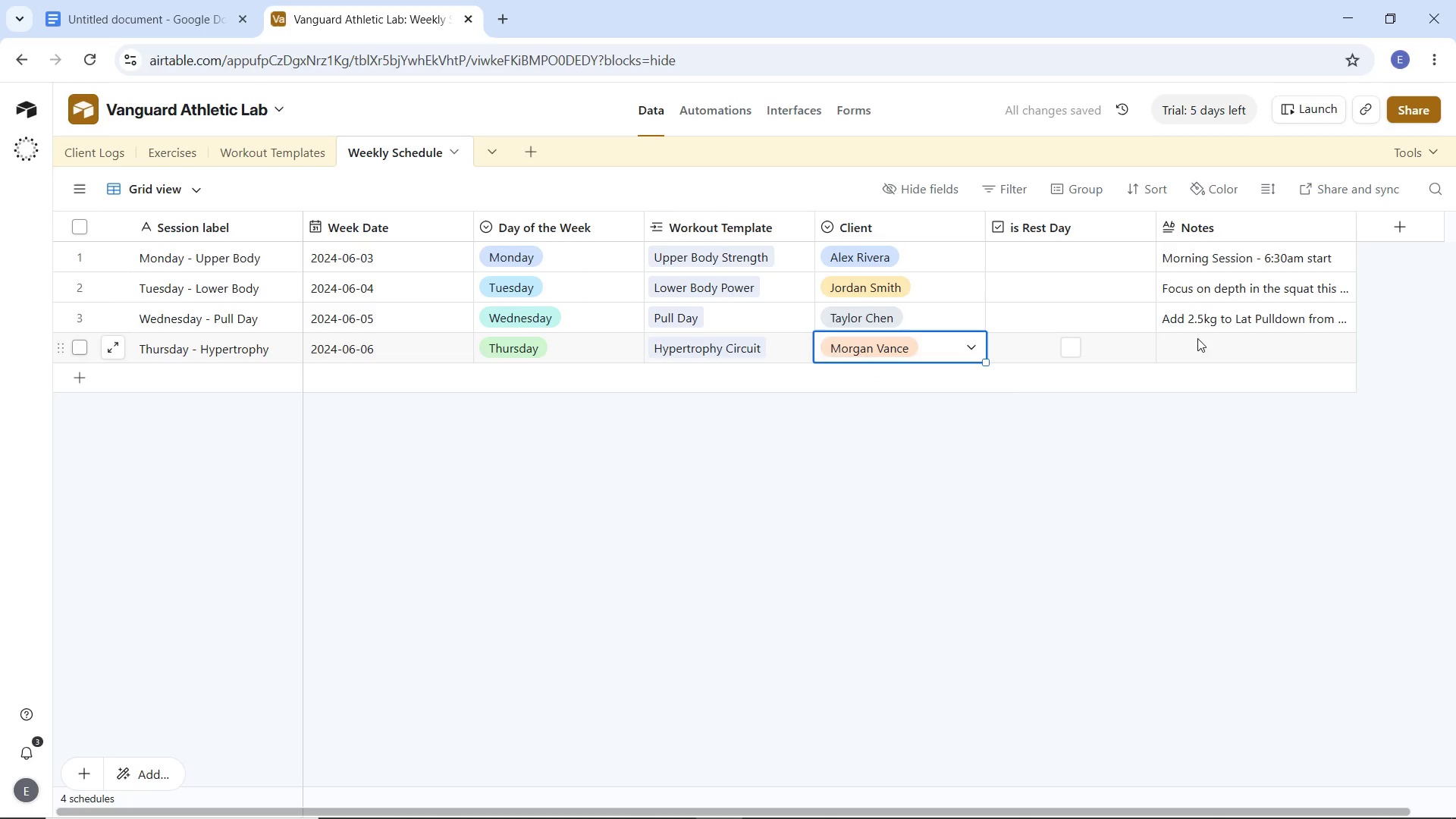 
double_click([1197, 338])
 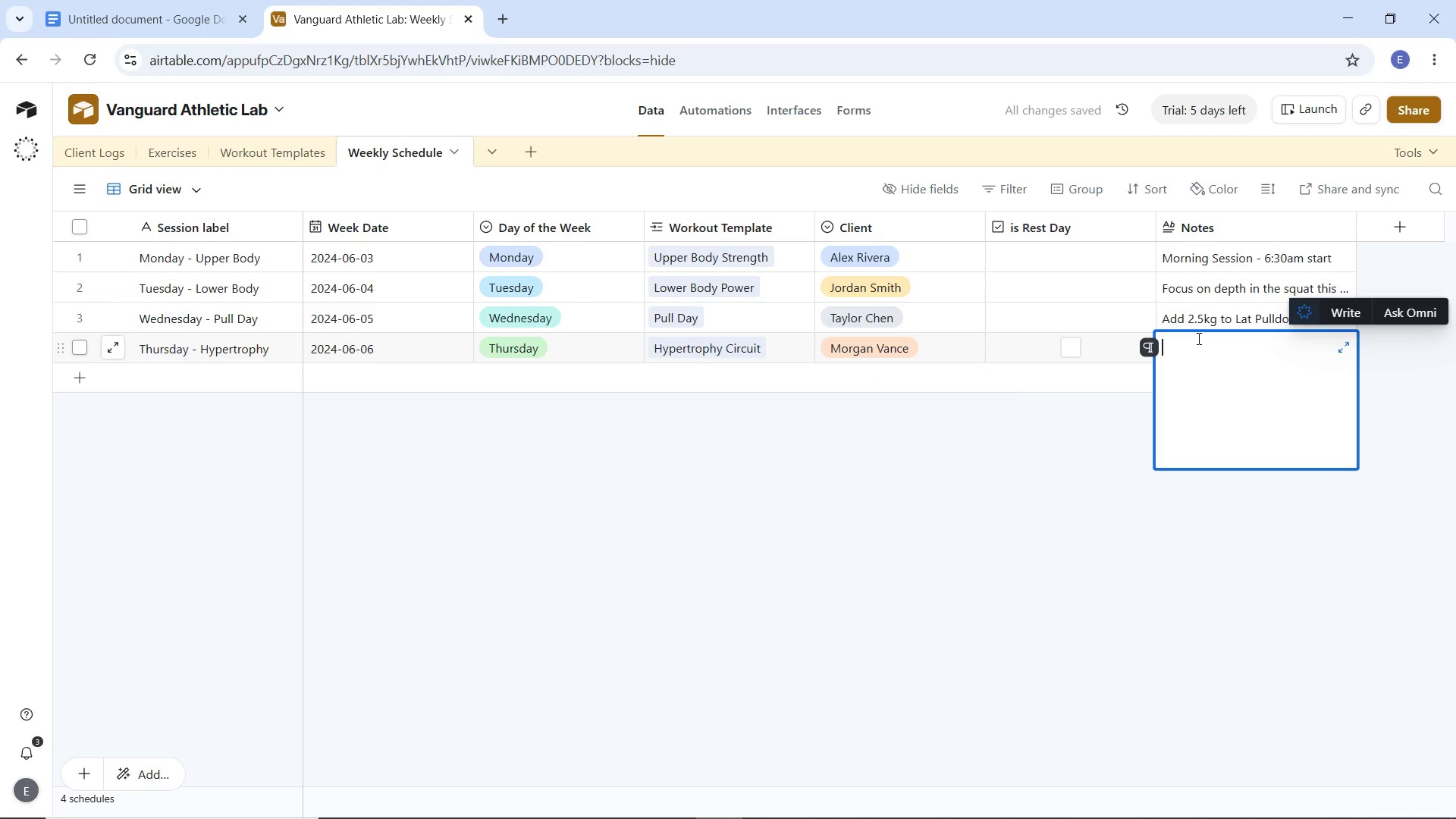 
type(3 rounds, 90-second rest between exercises)
 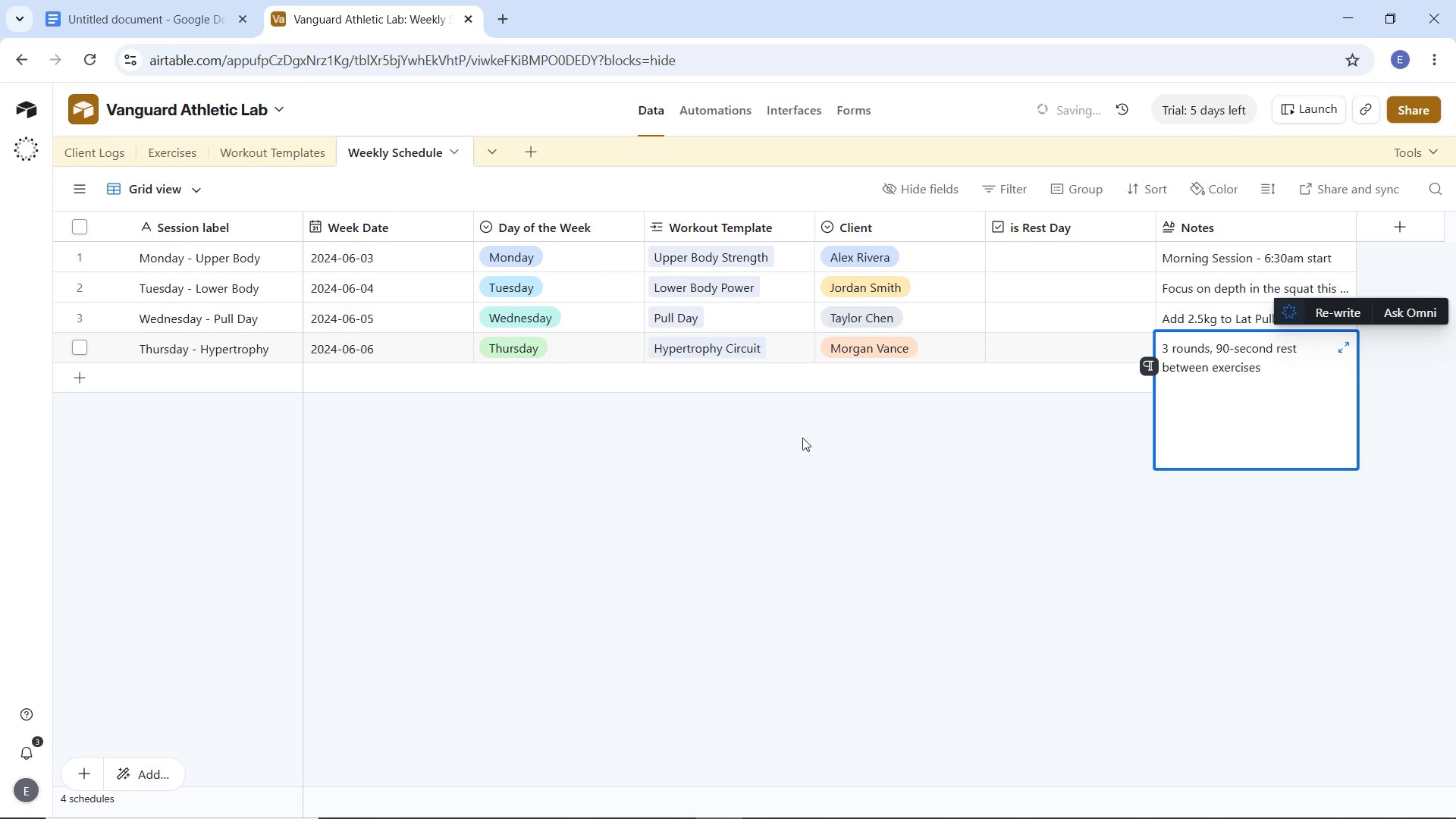 
left_click([736, 457])
 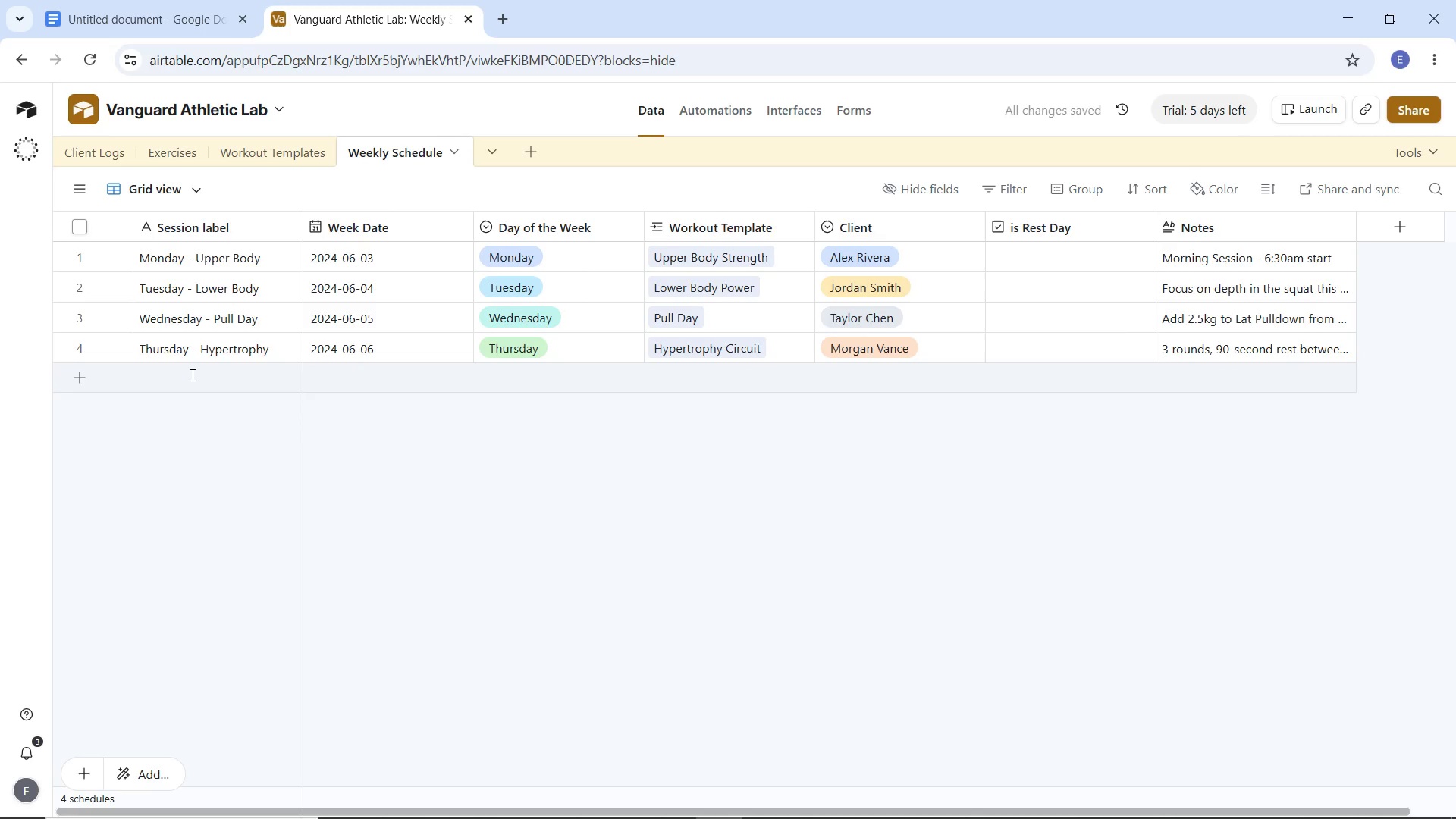 
double_click([191, 375])
 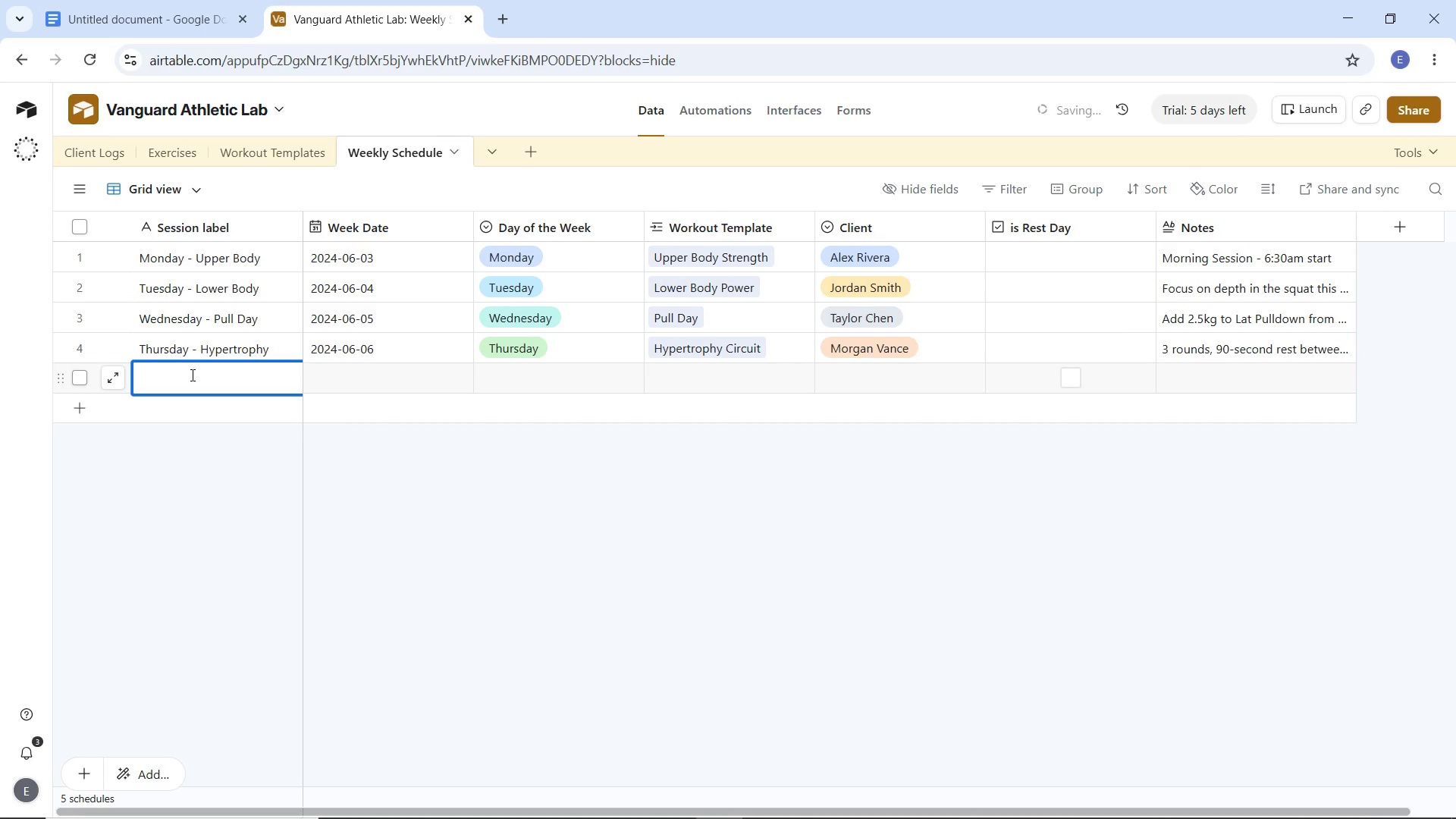 
type(Friday - Conditioning)
 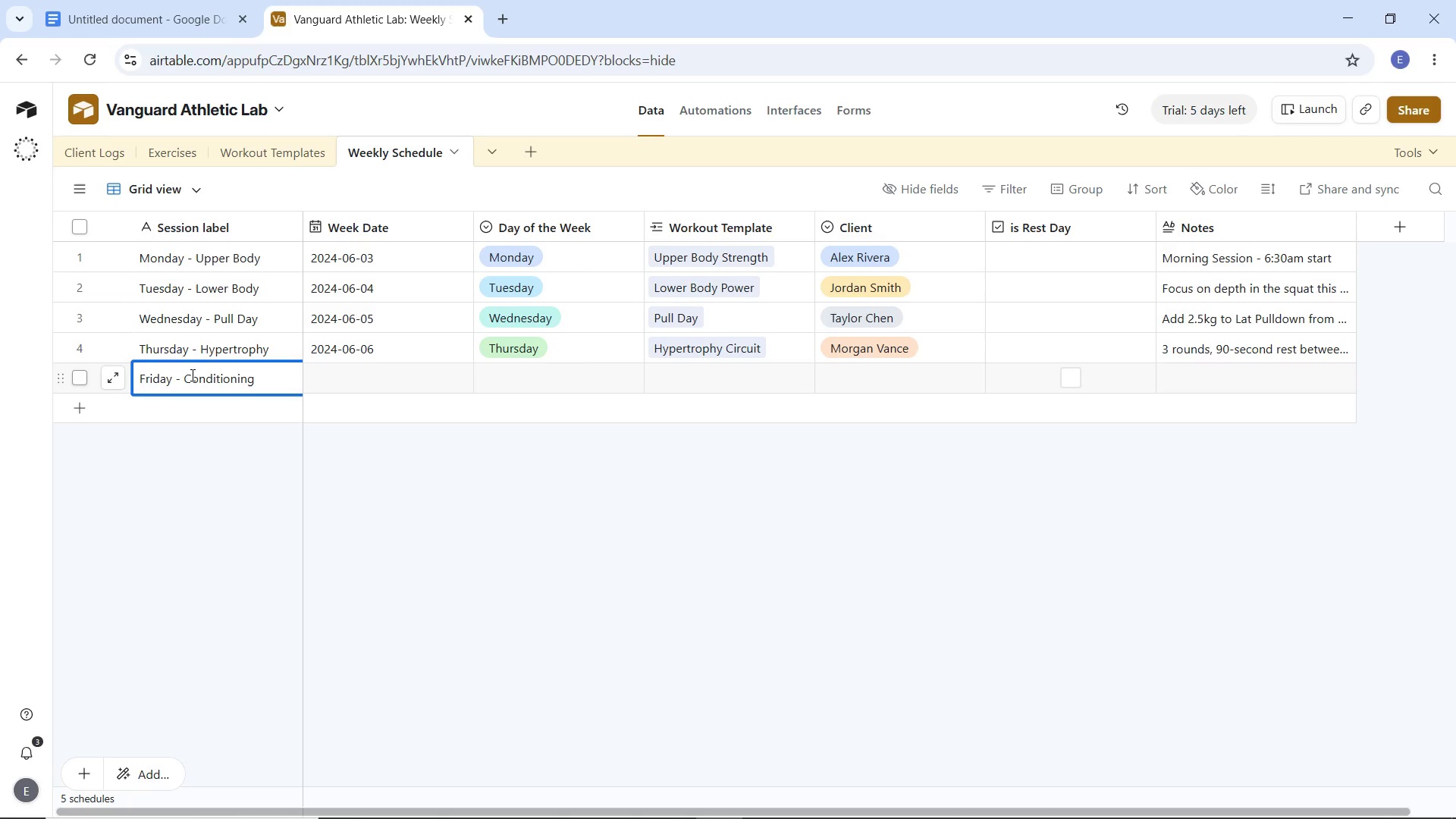 
left_click([328, 384])
 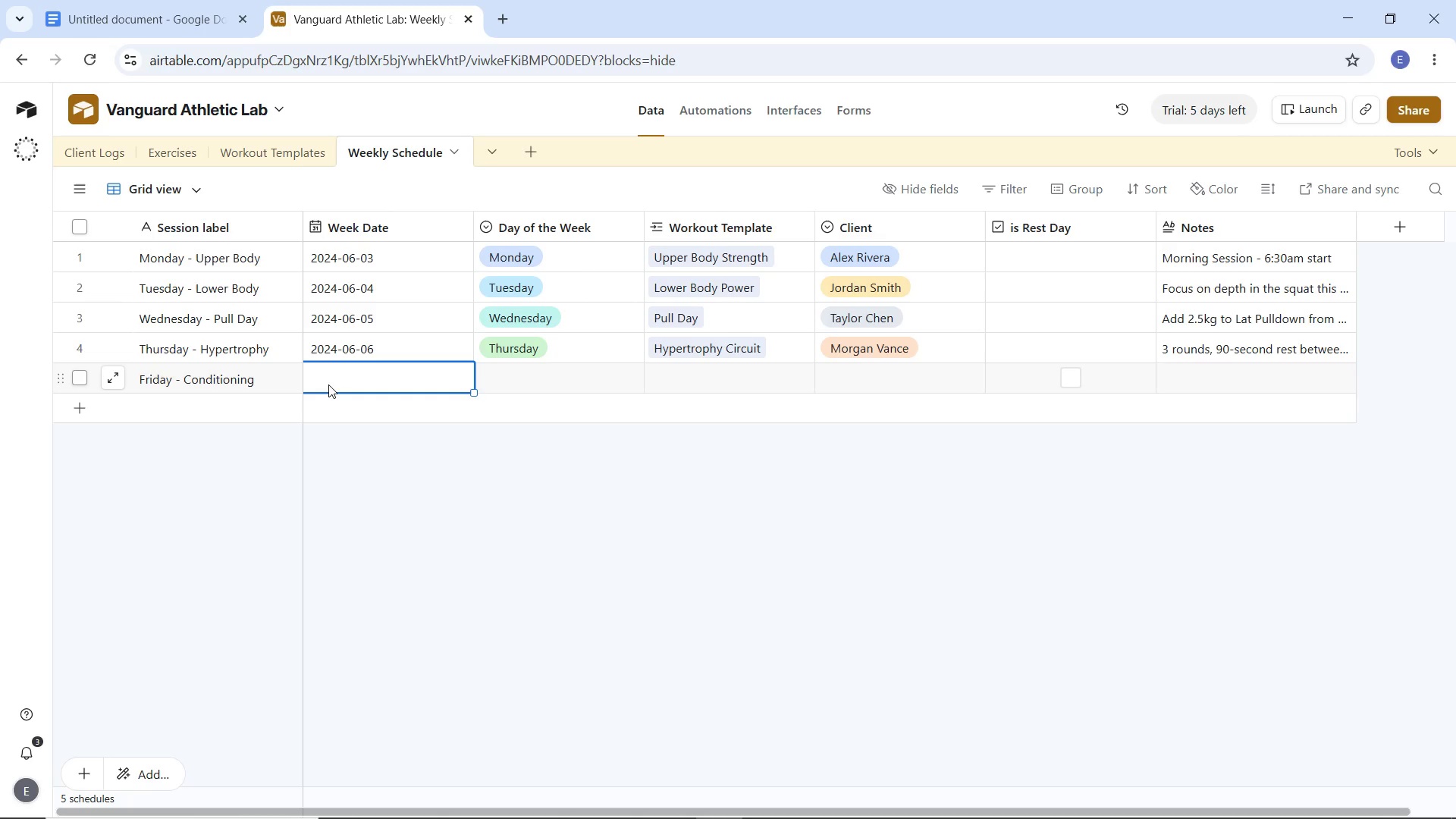 
key(Control+V)
 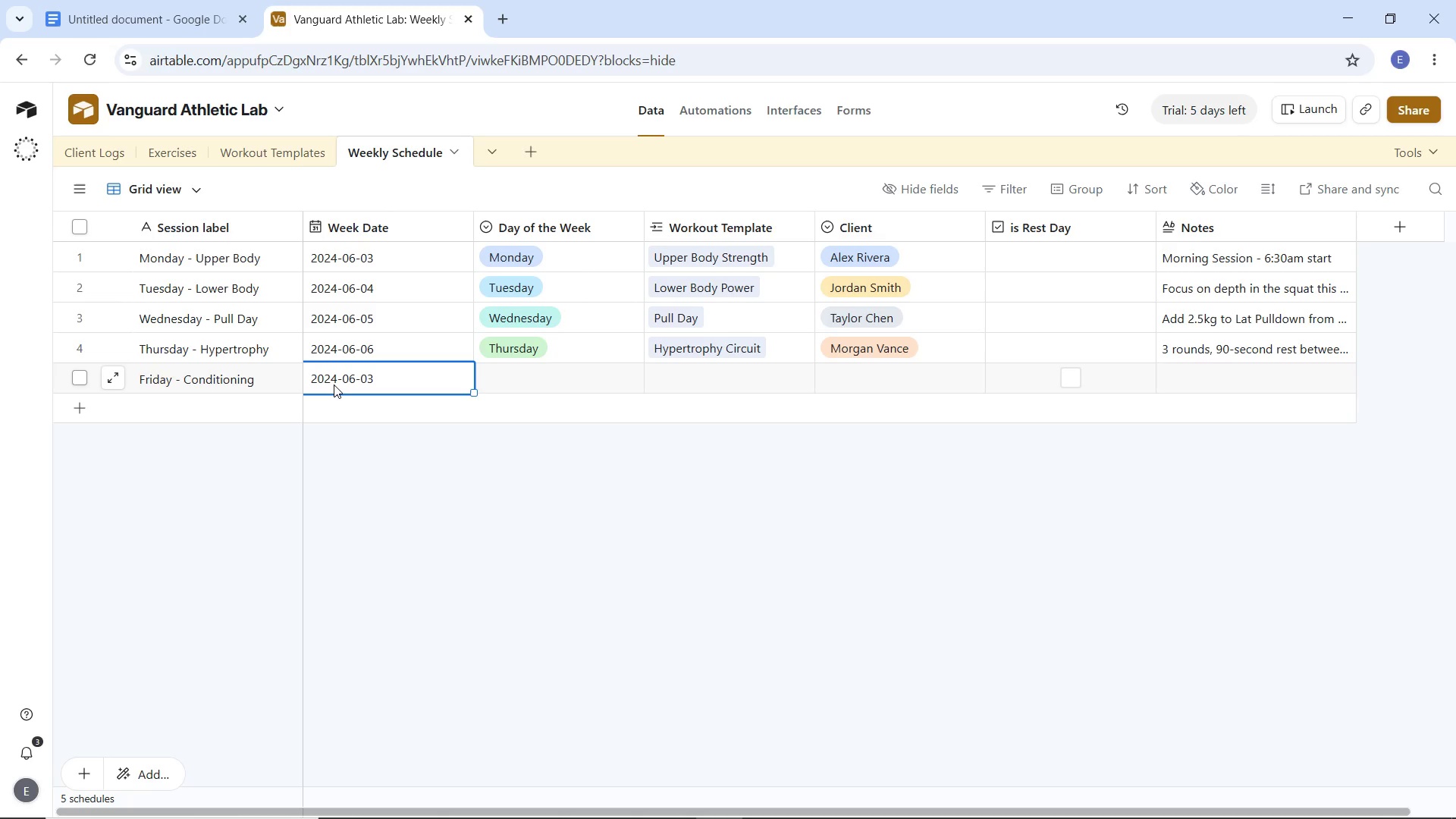 
double_click([334, 384])
 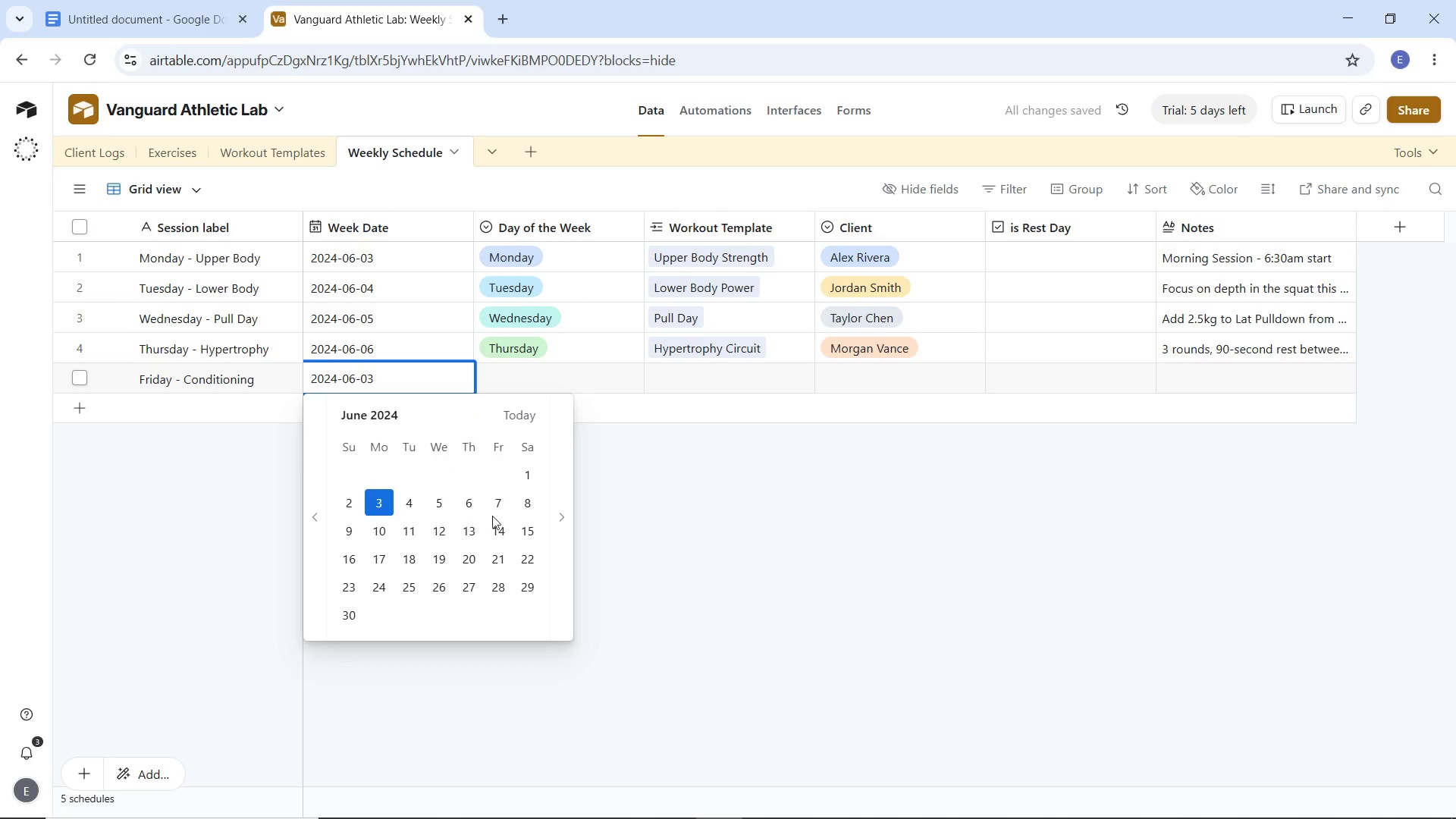 
left_click([495, 513])
 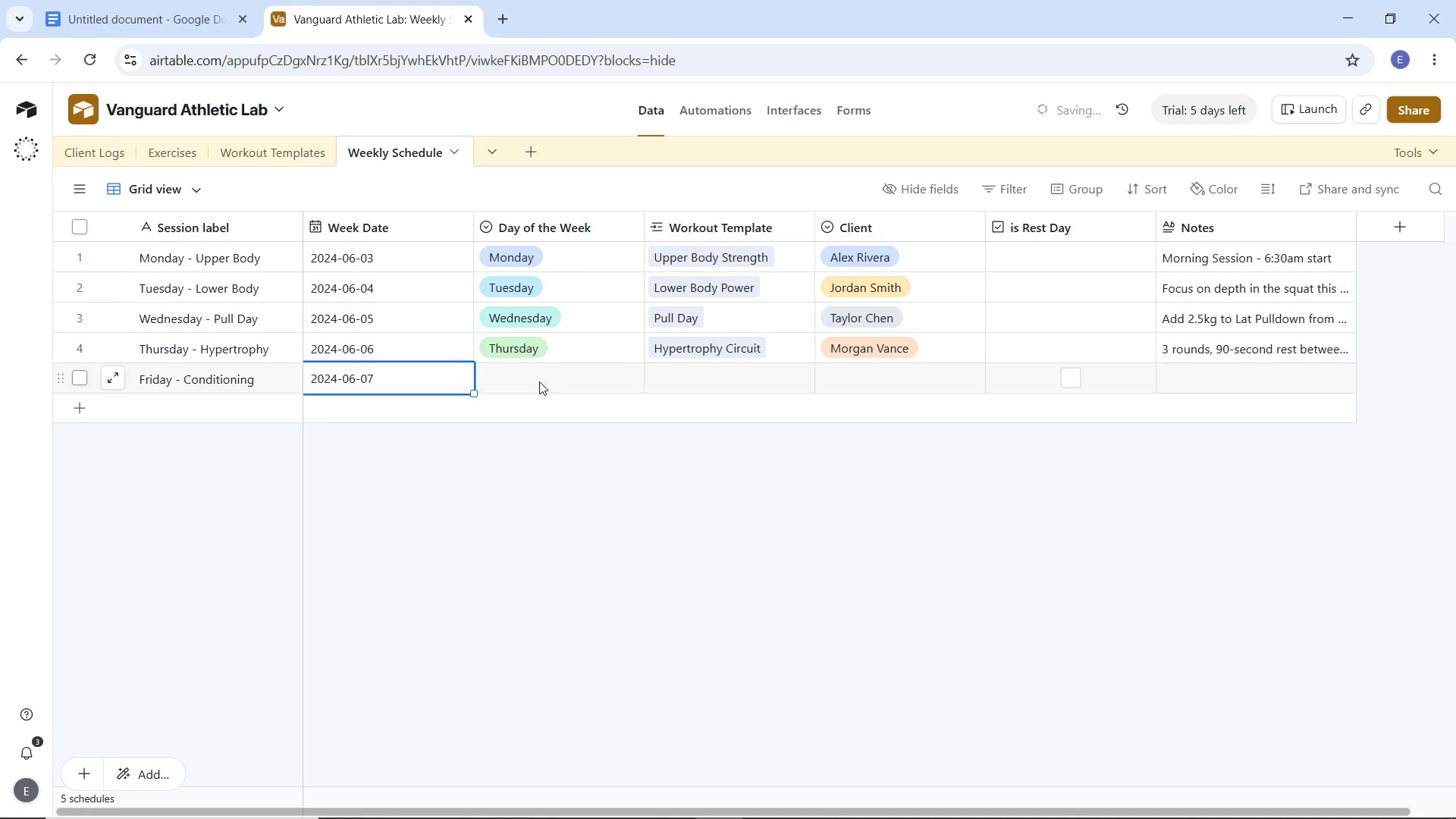 
double_click([539, 381])
 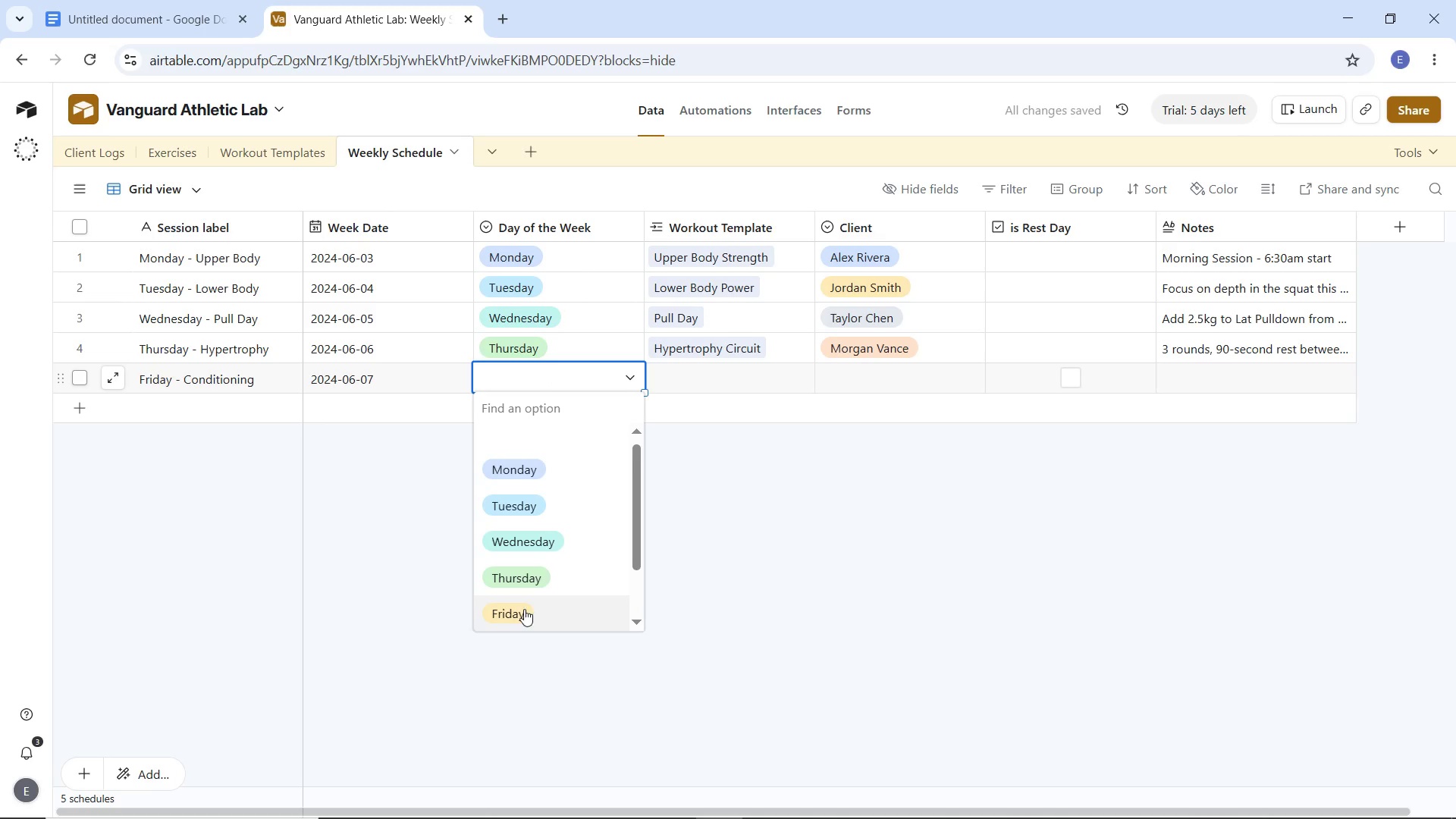 
left_click([524, 613])
 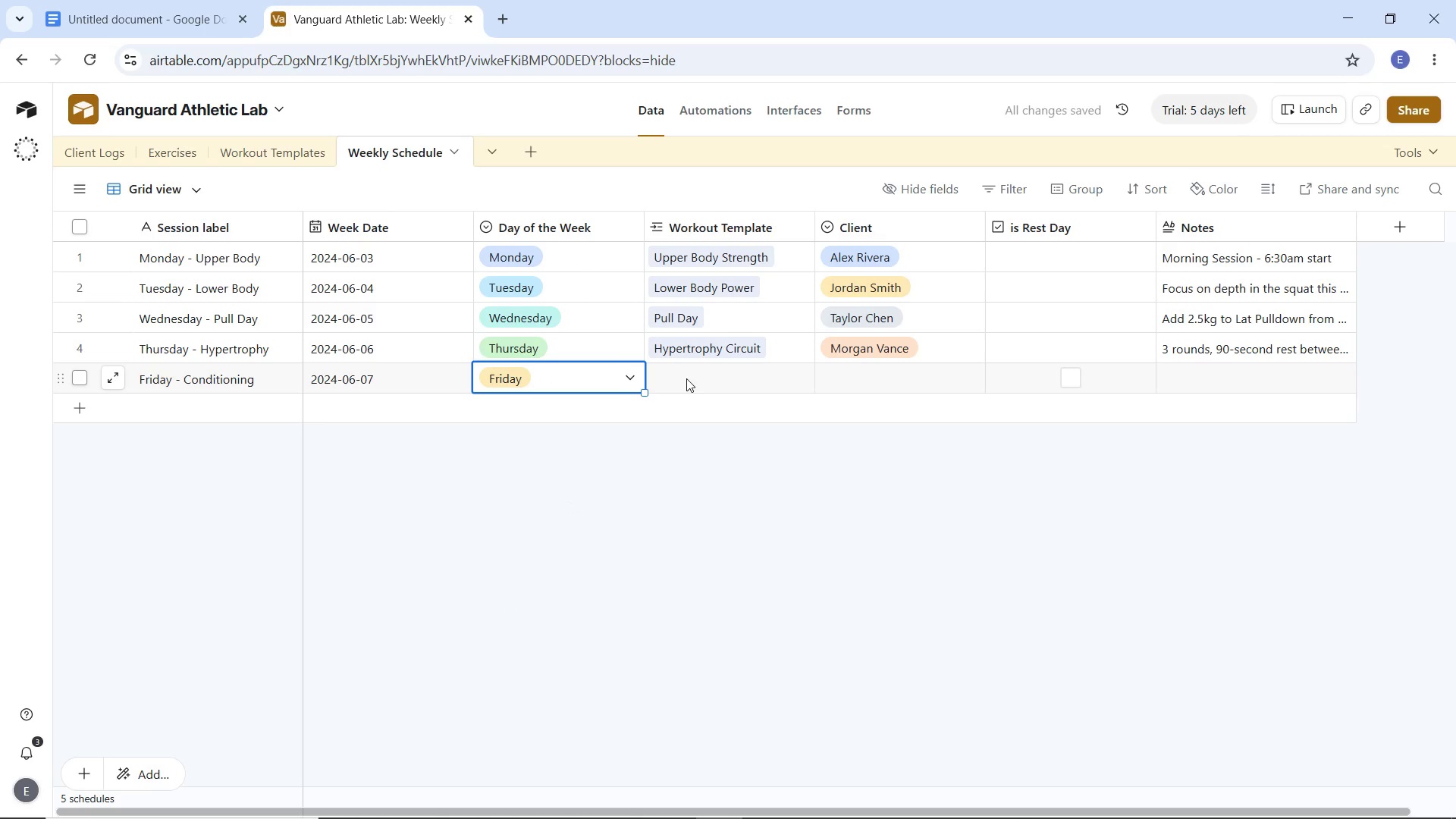 
double_click([686, 378])
 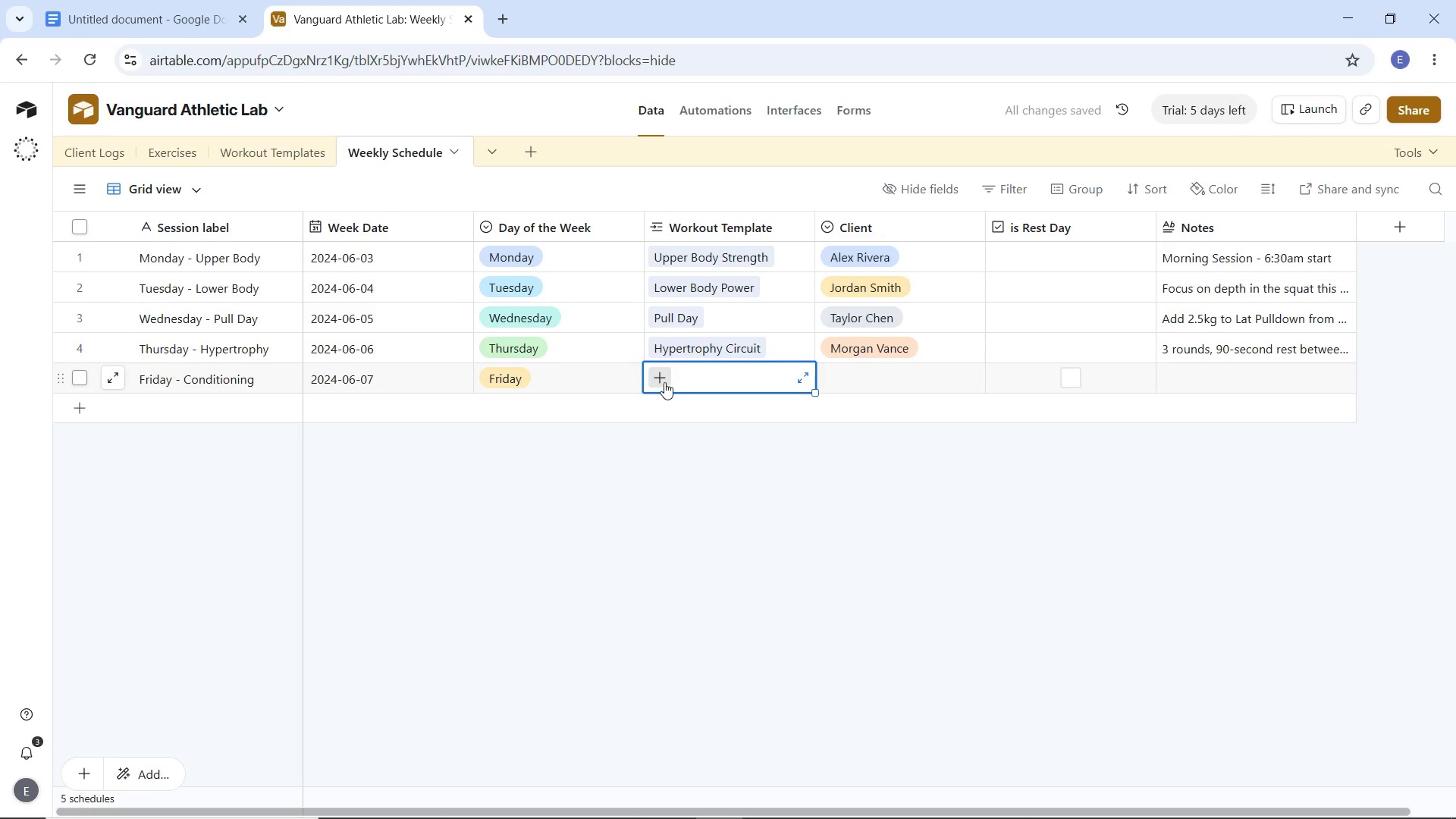 
left_click([662, 381])
 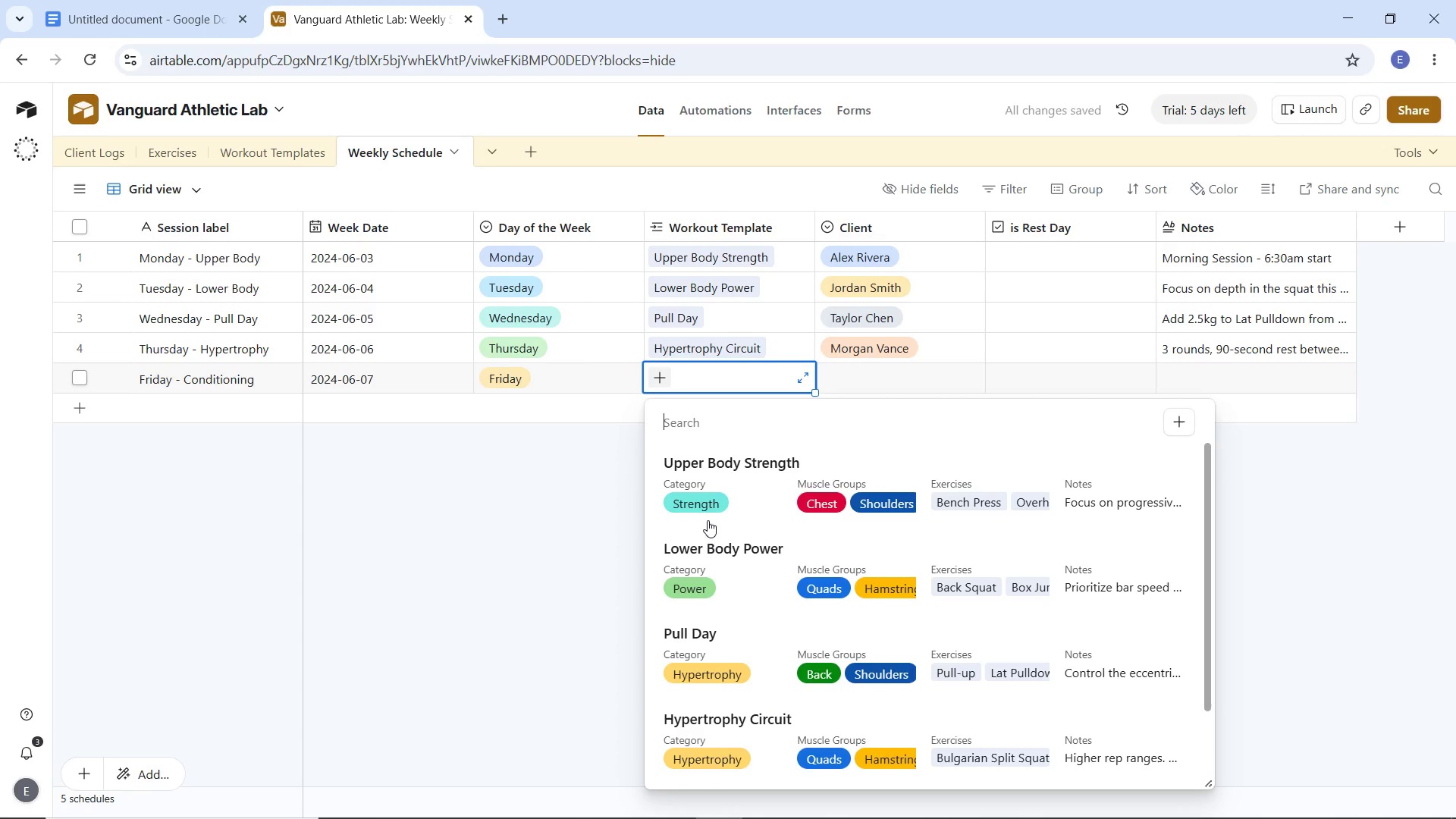 
scroll: coordinate [718, 539], scroll_direction: down, amount: 4.0
 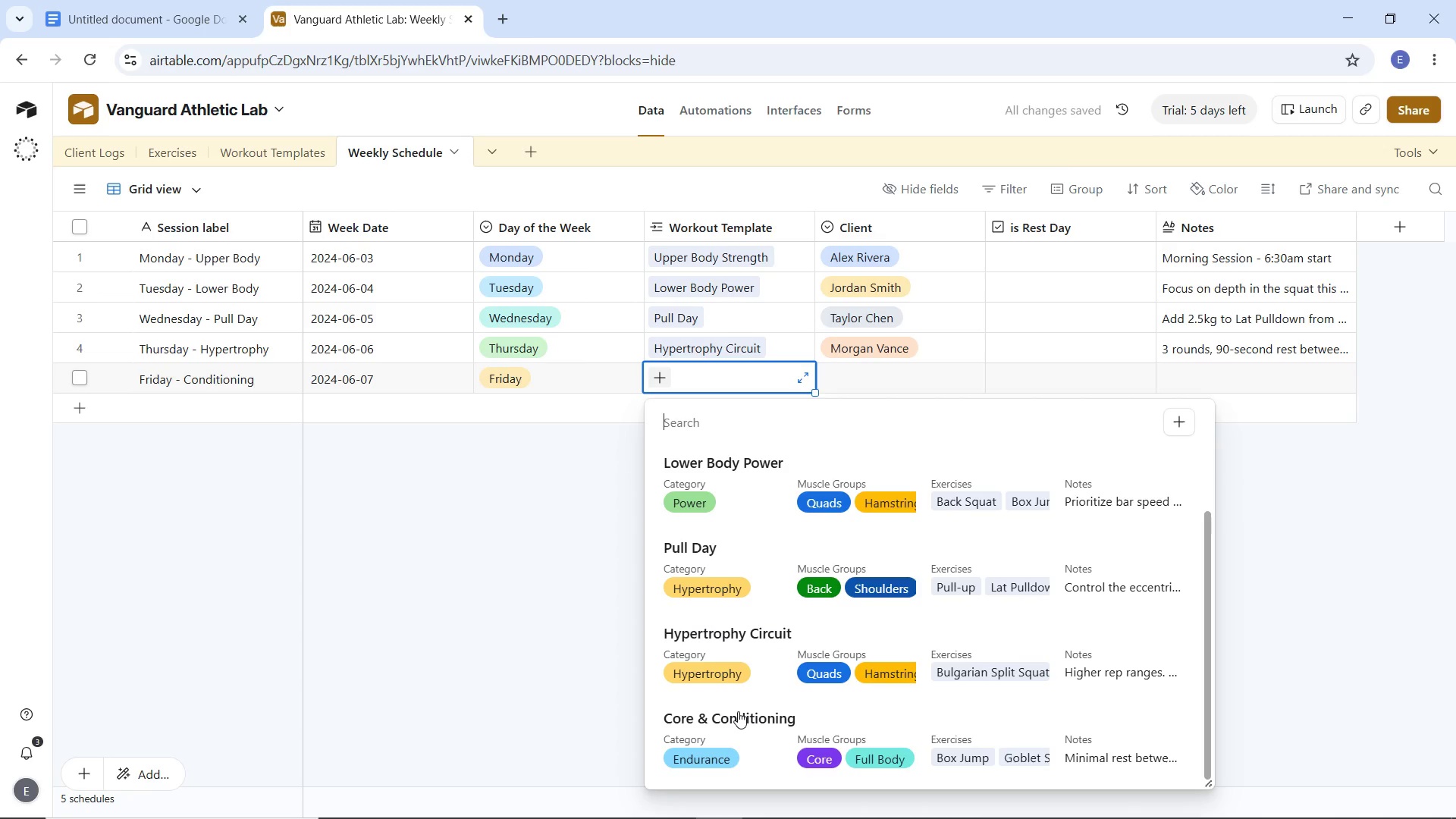 
left_click([738, 711])
 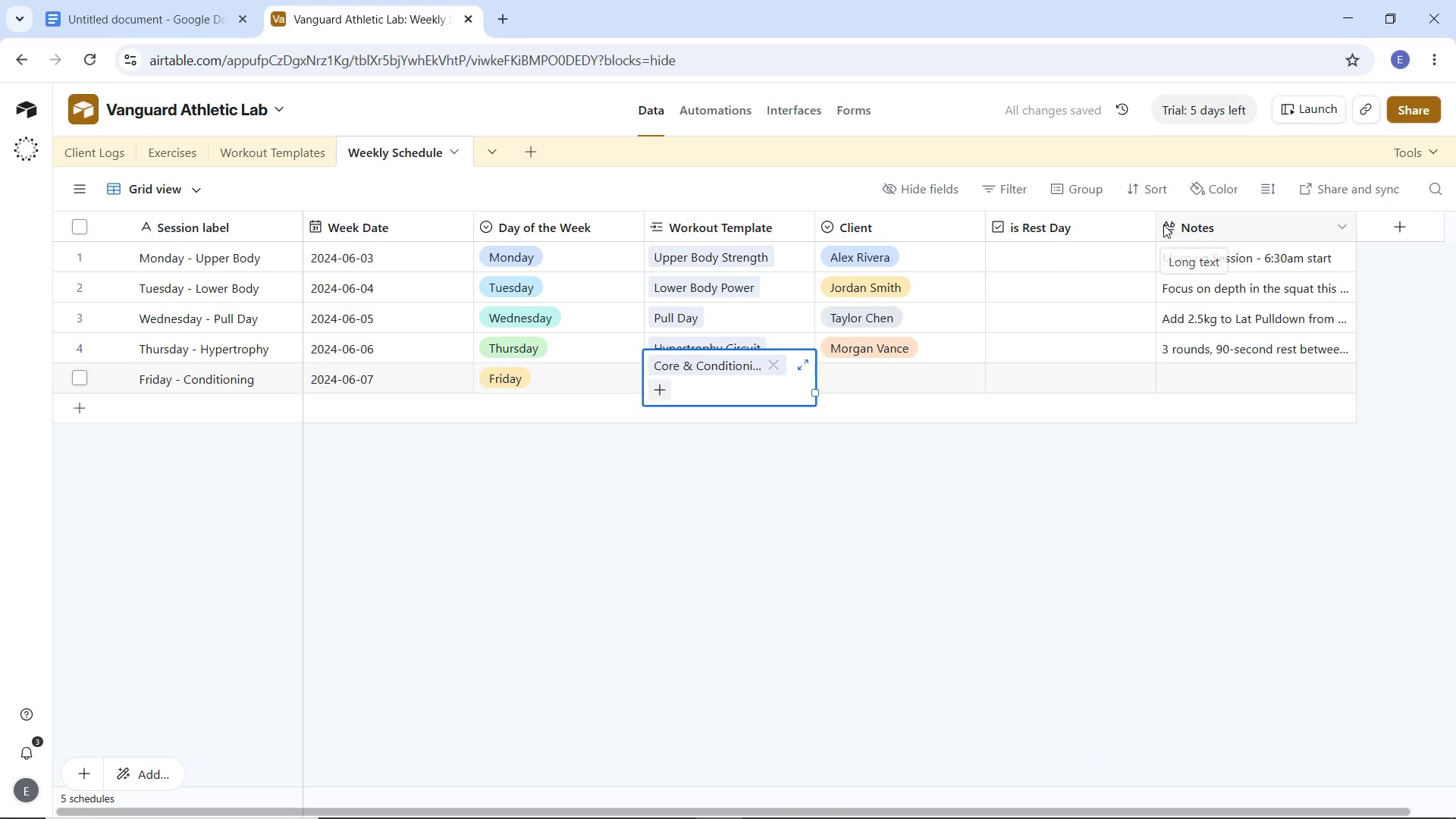 
double_click([958, 377])
 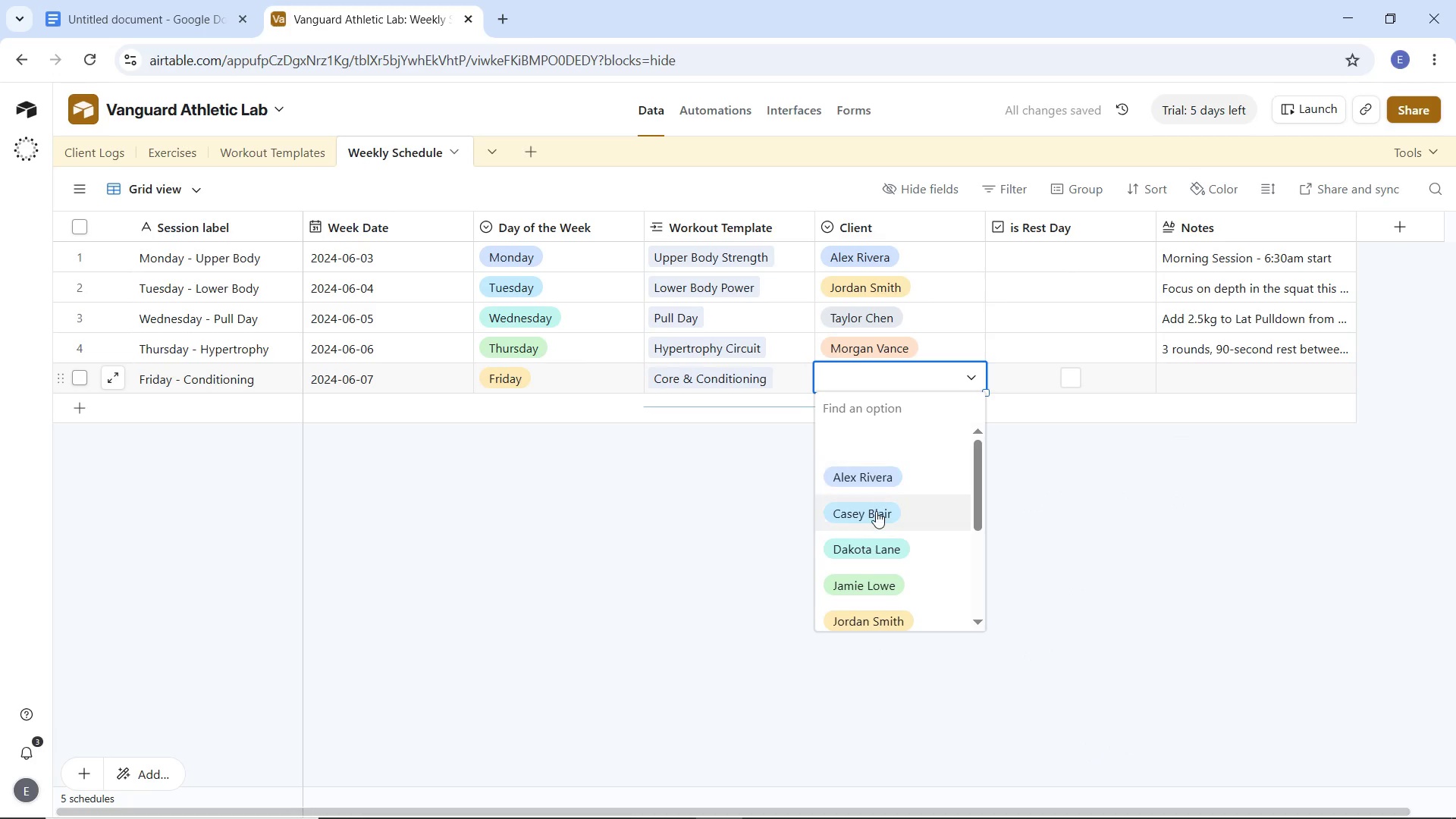 
left_click([876, 512])
 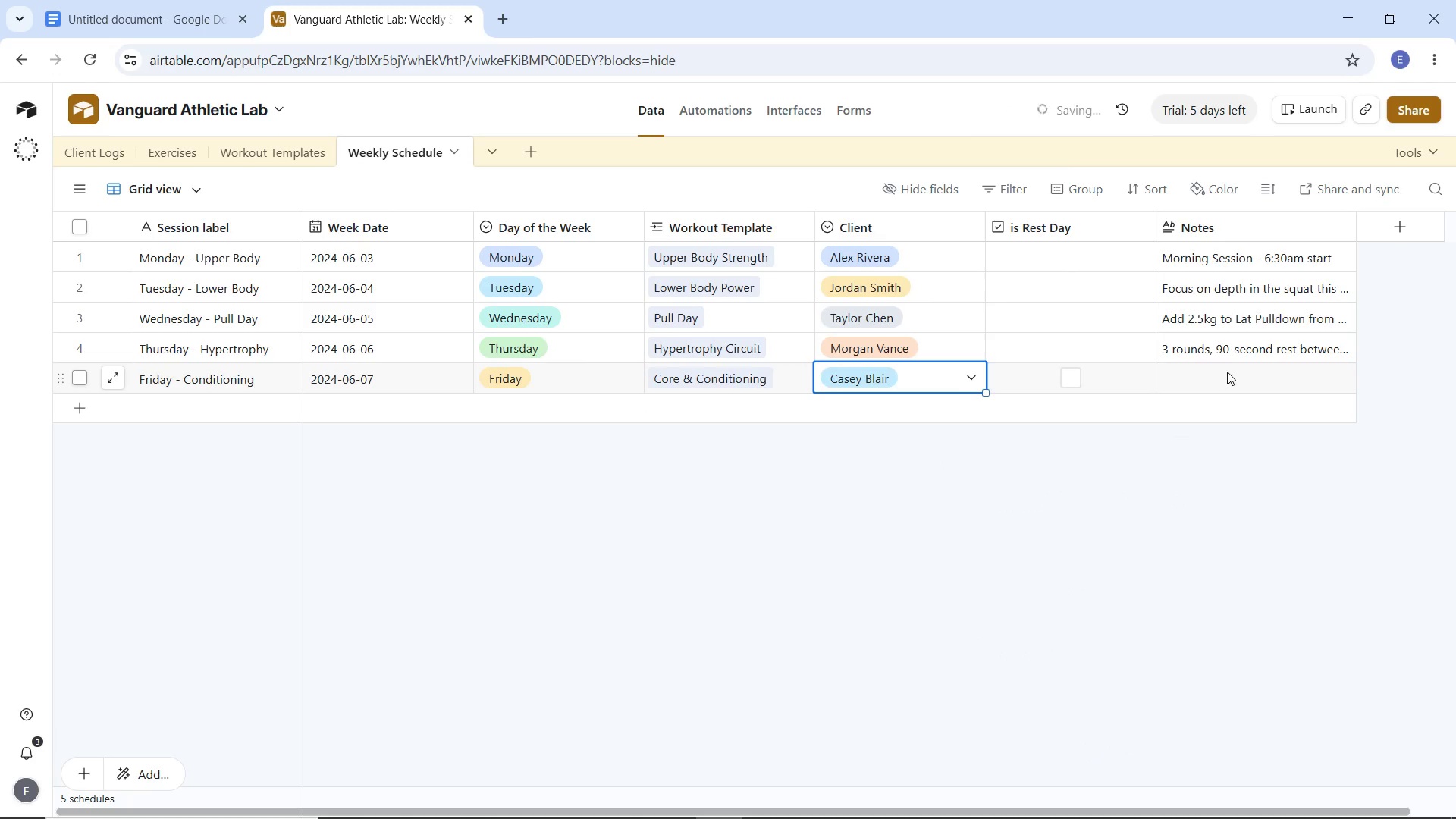 
left_click([1233, 368])
 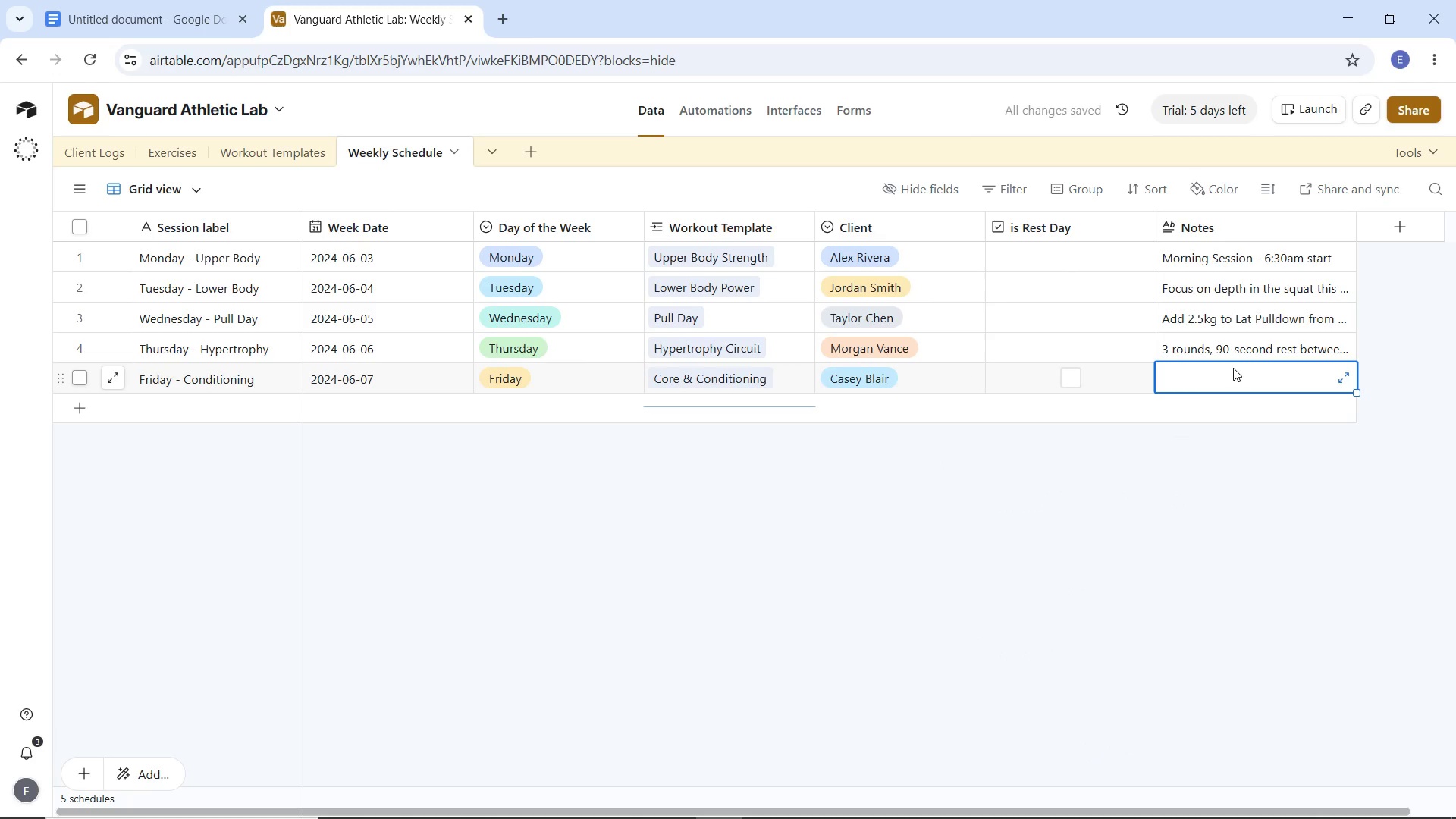 
double_click([1233, 368])
 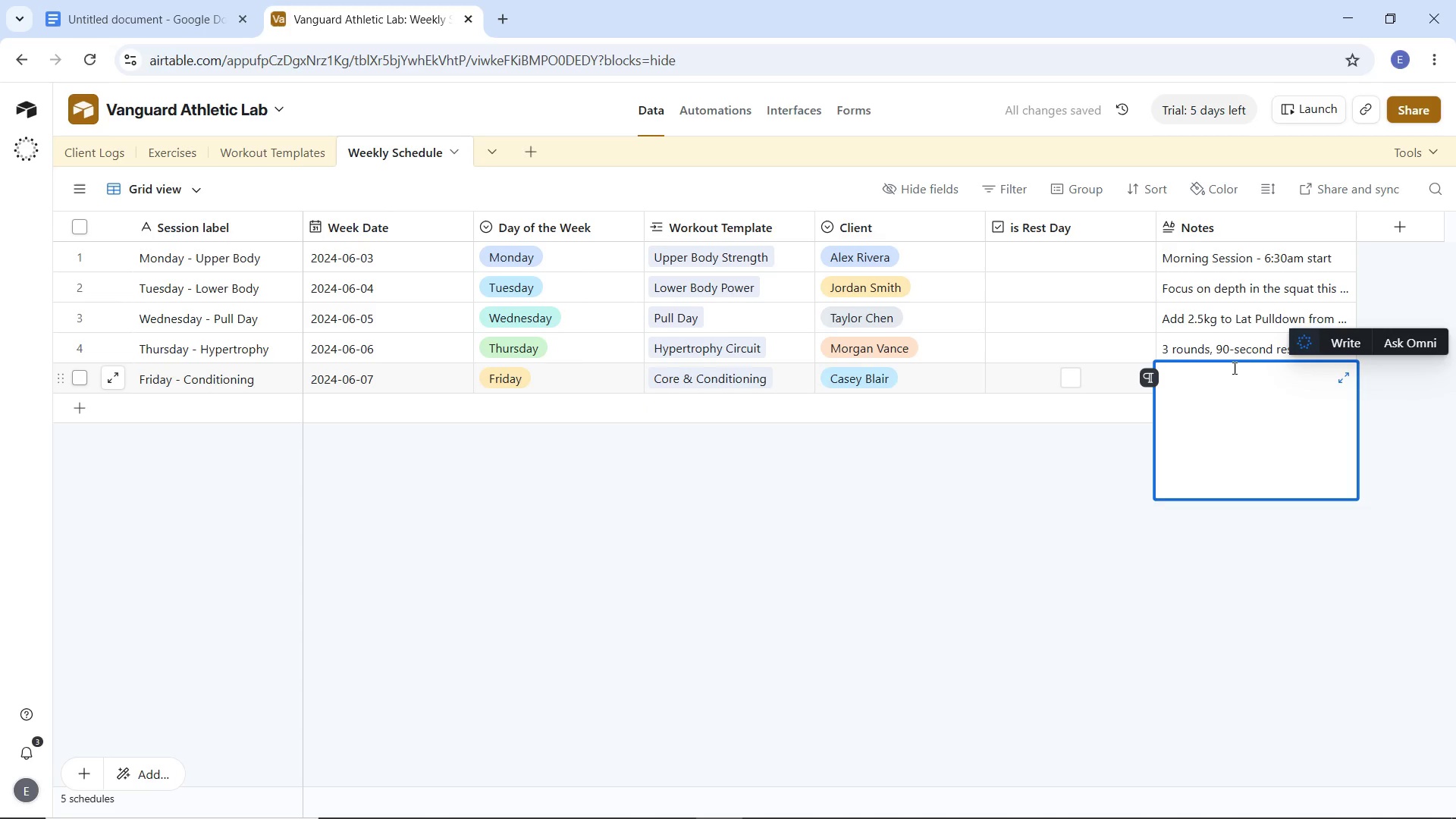 
type(End of hr)
key(Backspace)
key(Backspace)
type(the week finisher)
 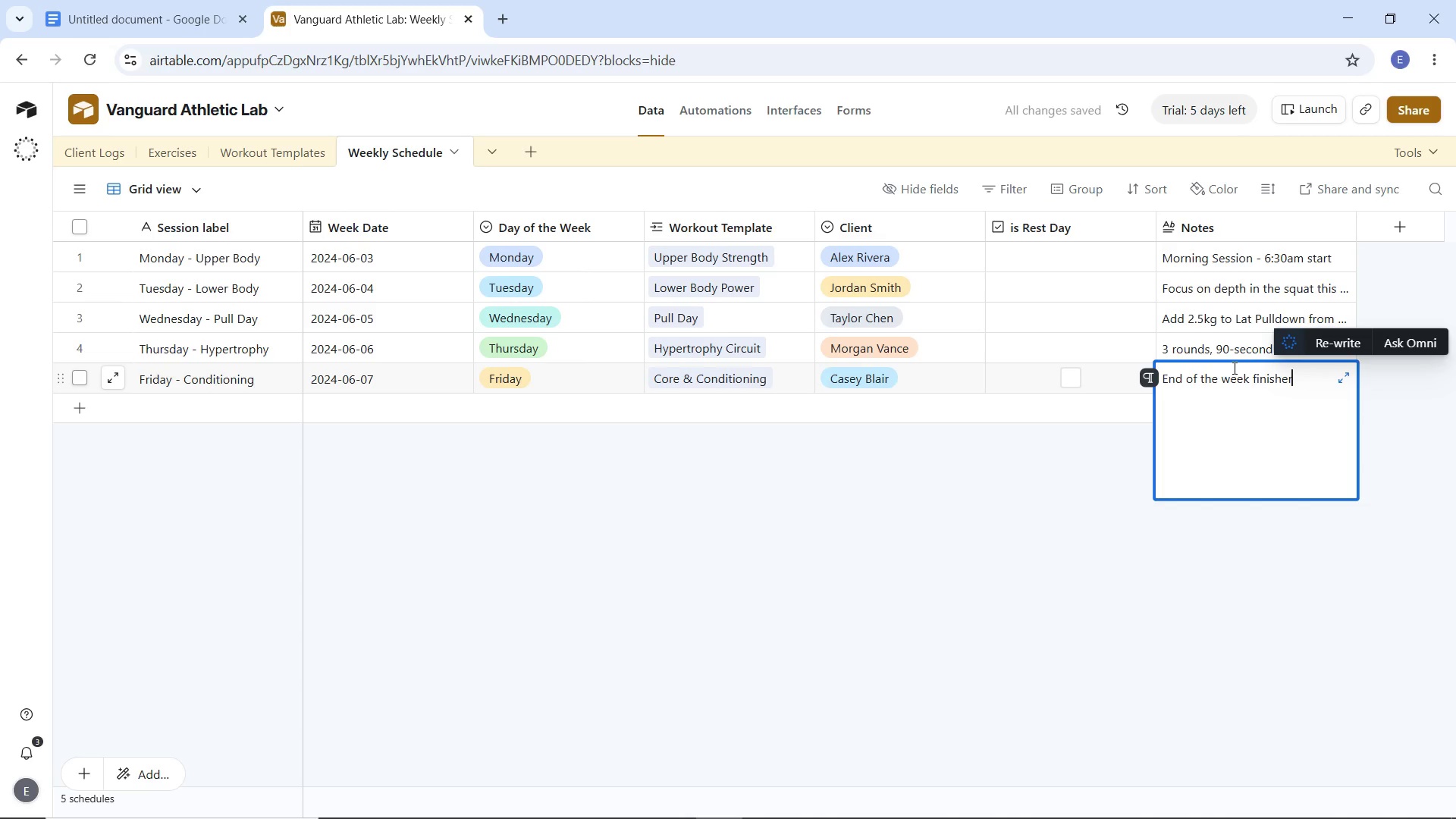 
type( - push for full effort)
 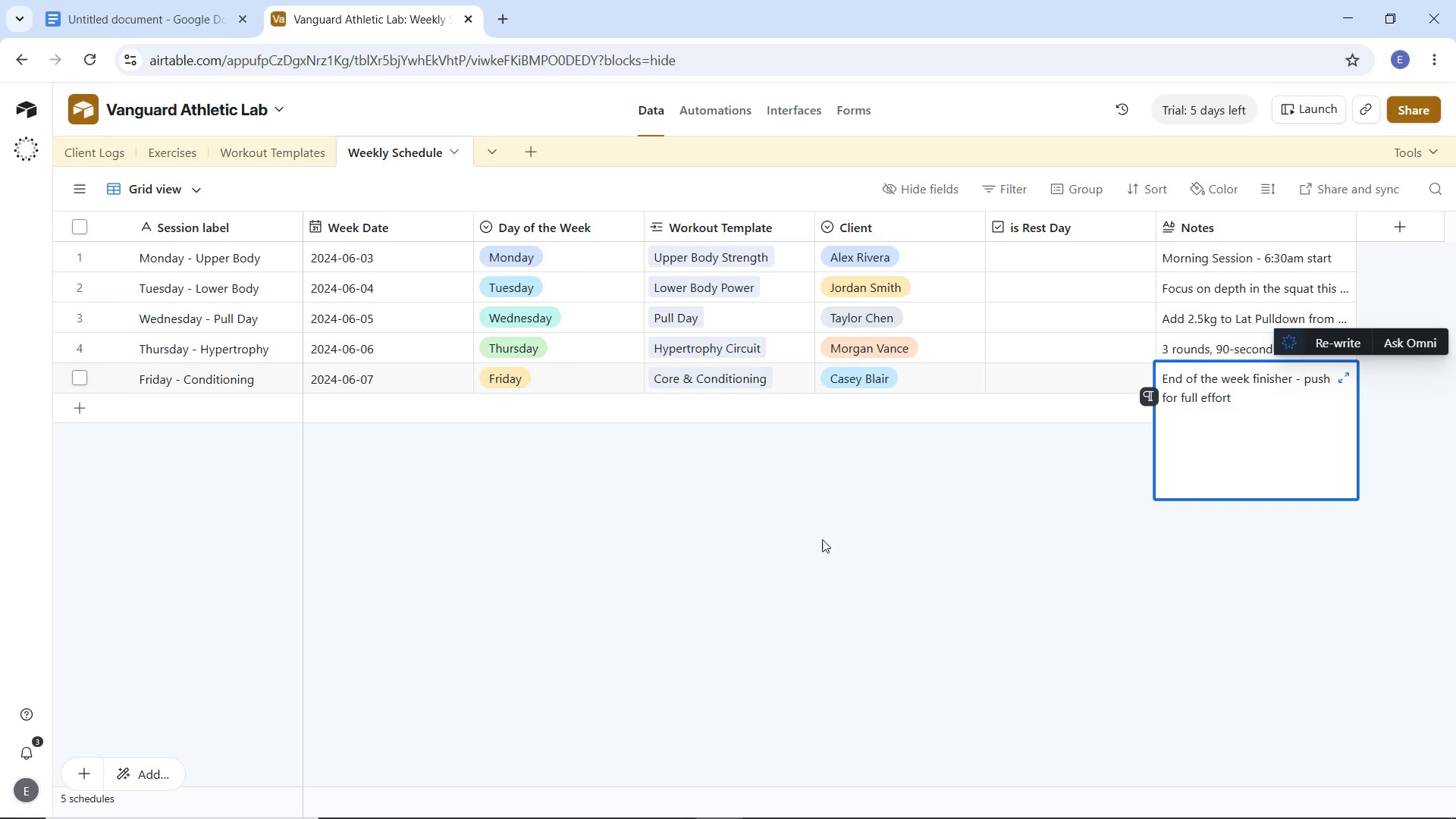 
left_click([790, 534])
 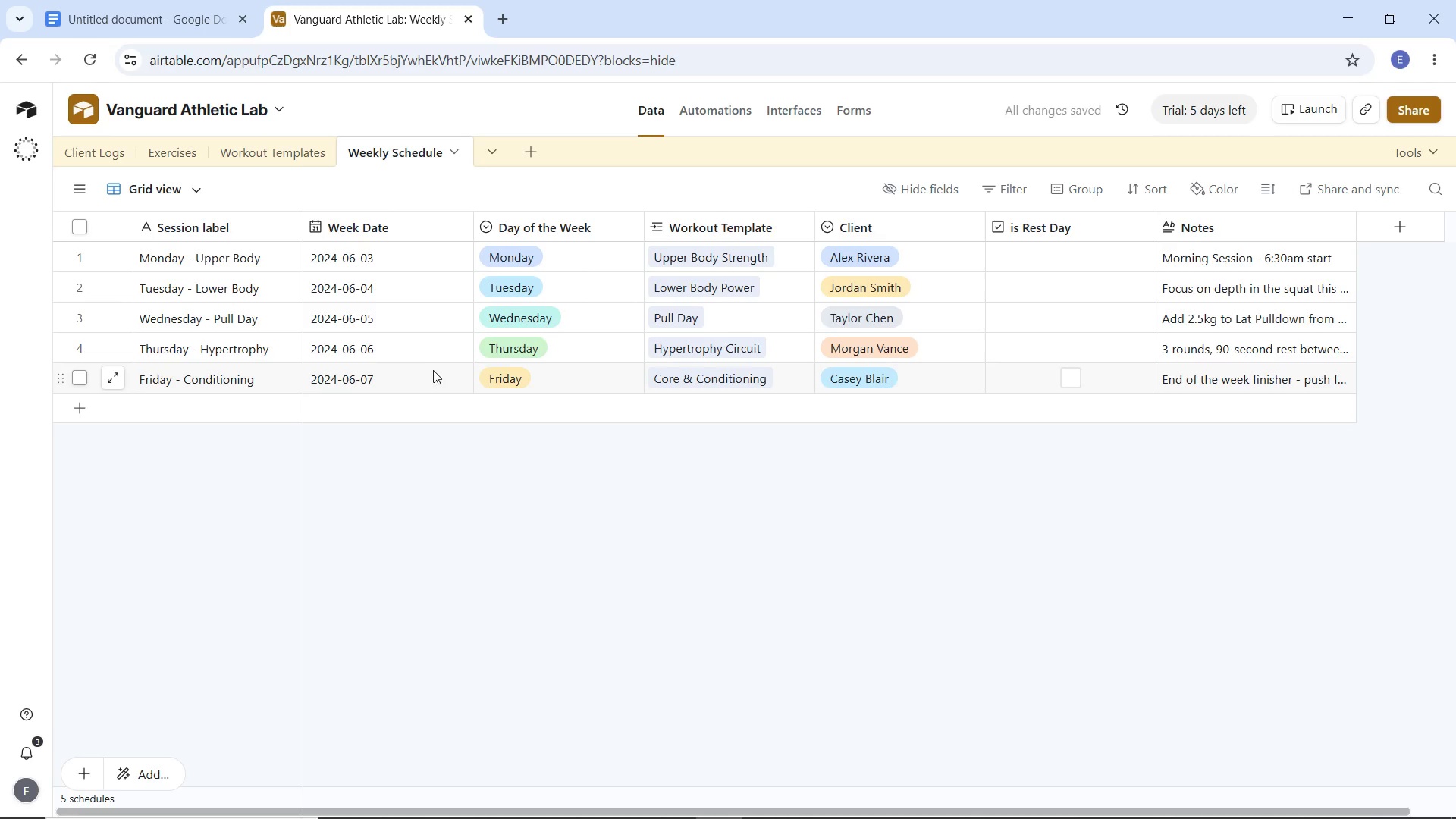 
double_click([235, 417])
 